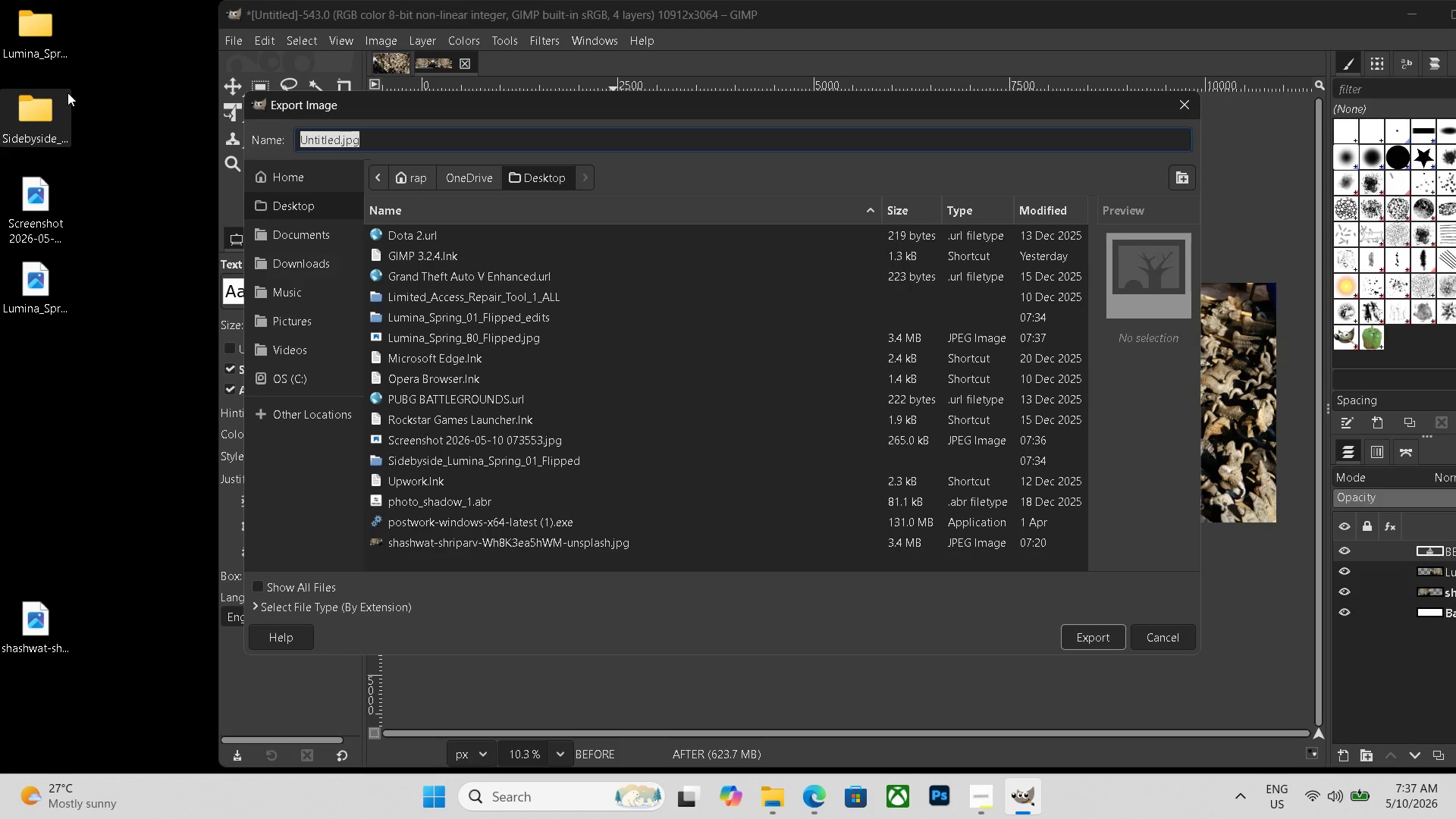 
key(Backspace)
 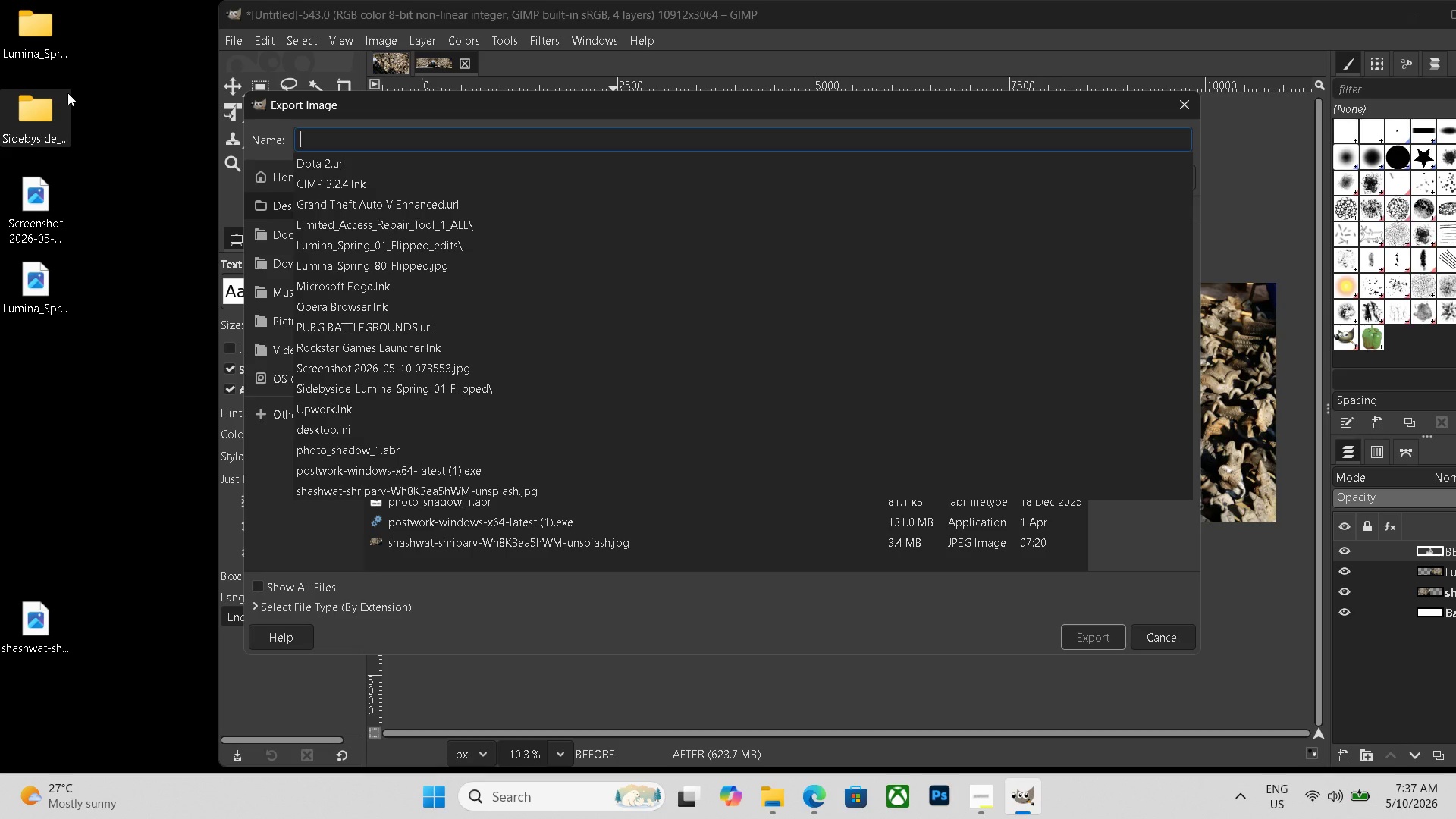 
wait(17.58)
 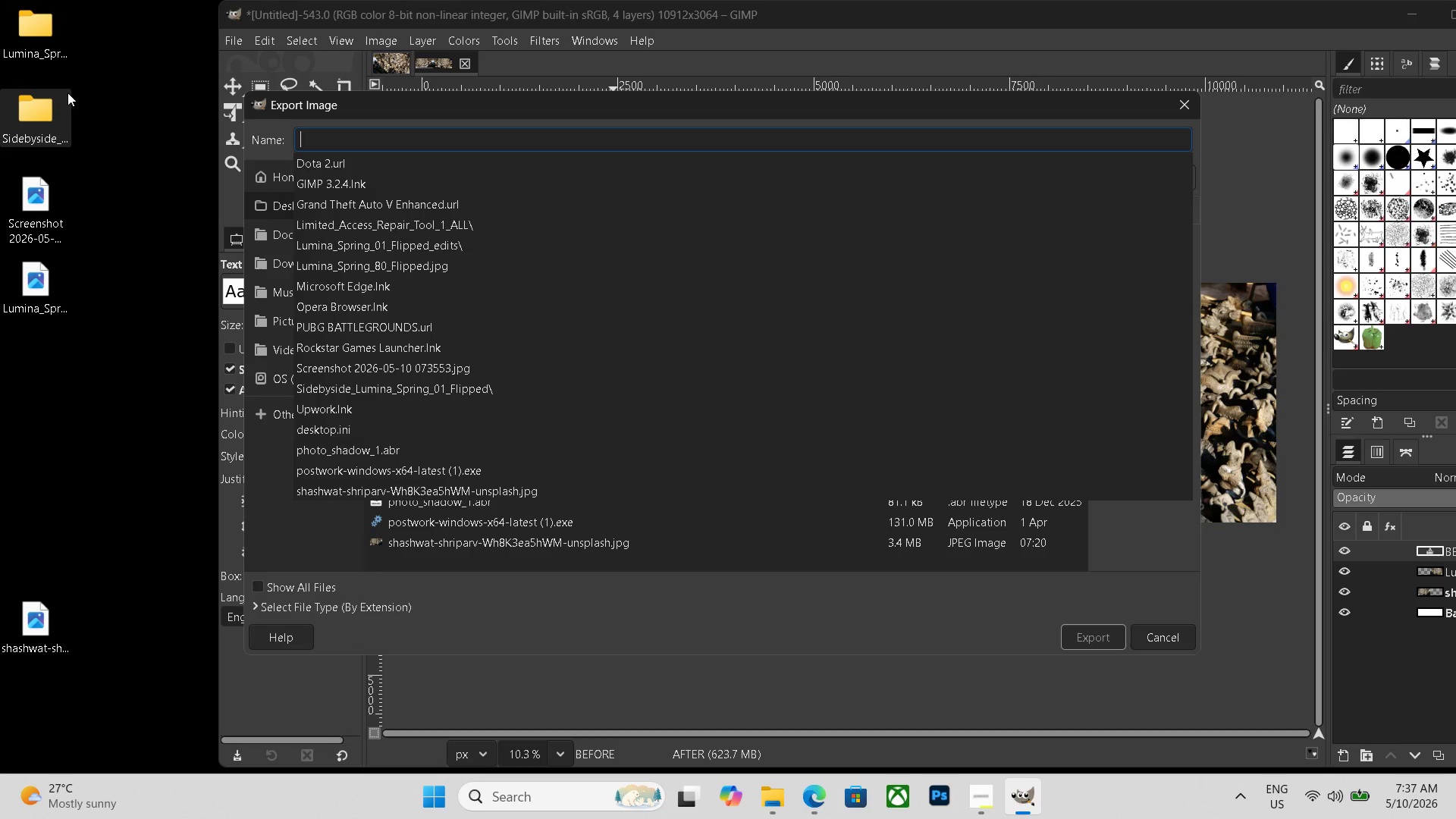 
key(Control+ControlLeft)
 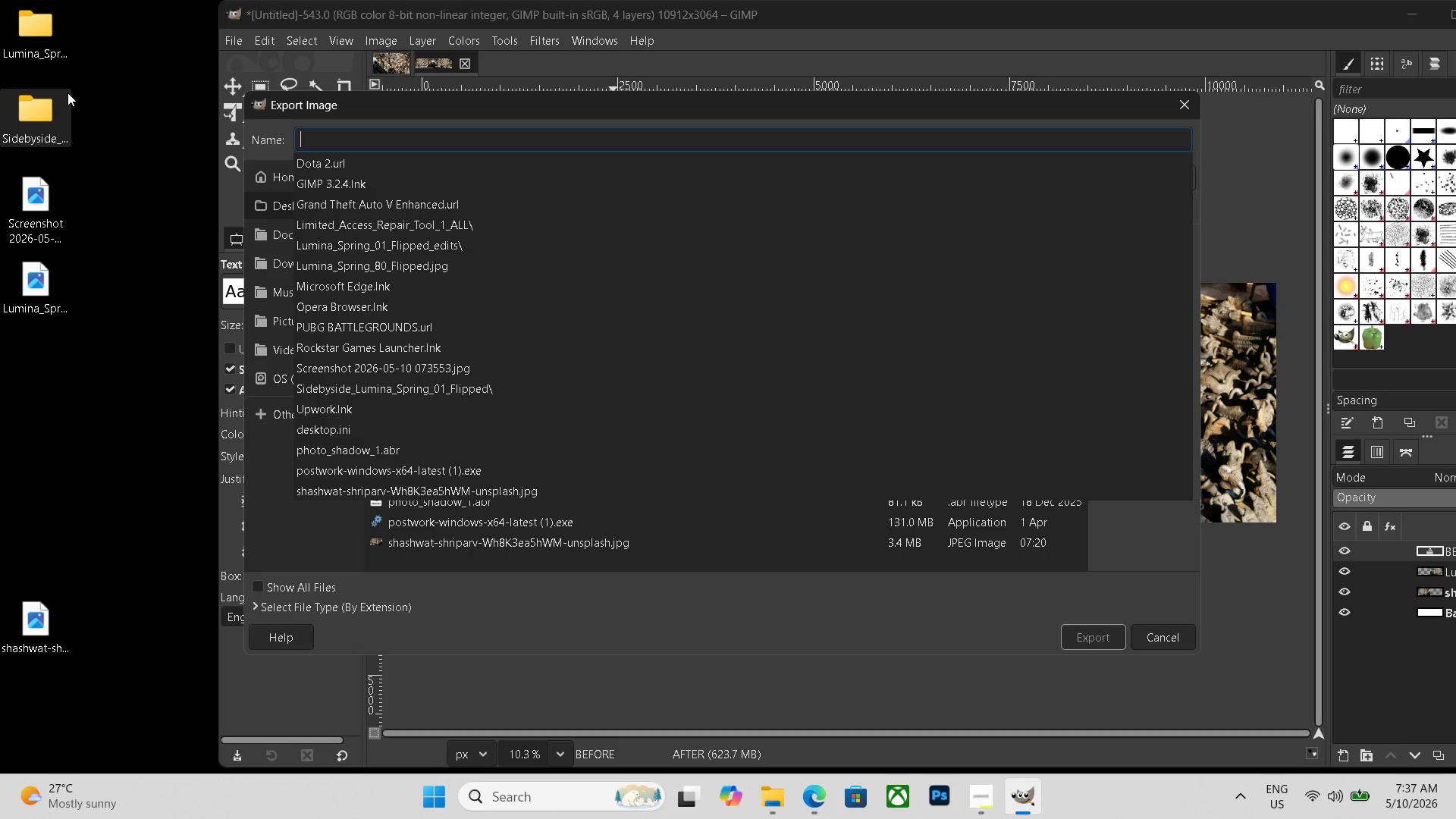 
type(sidebyside)
 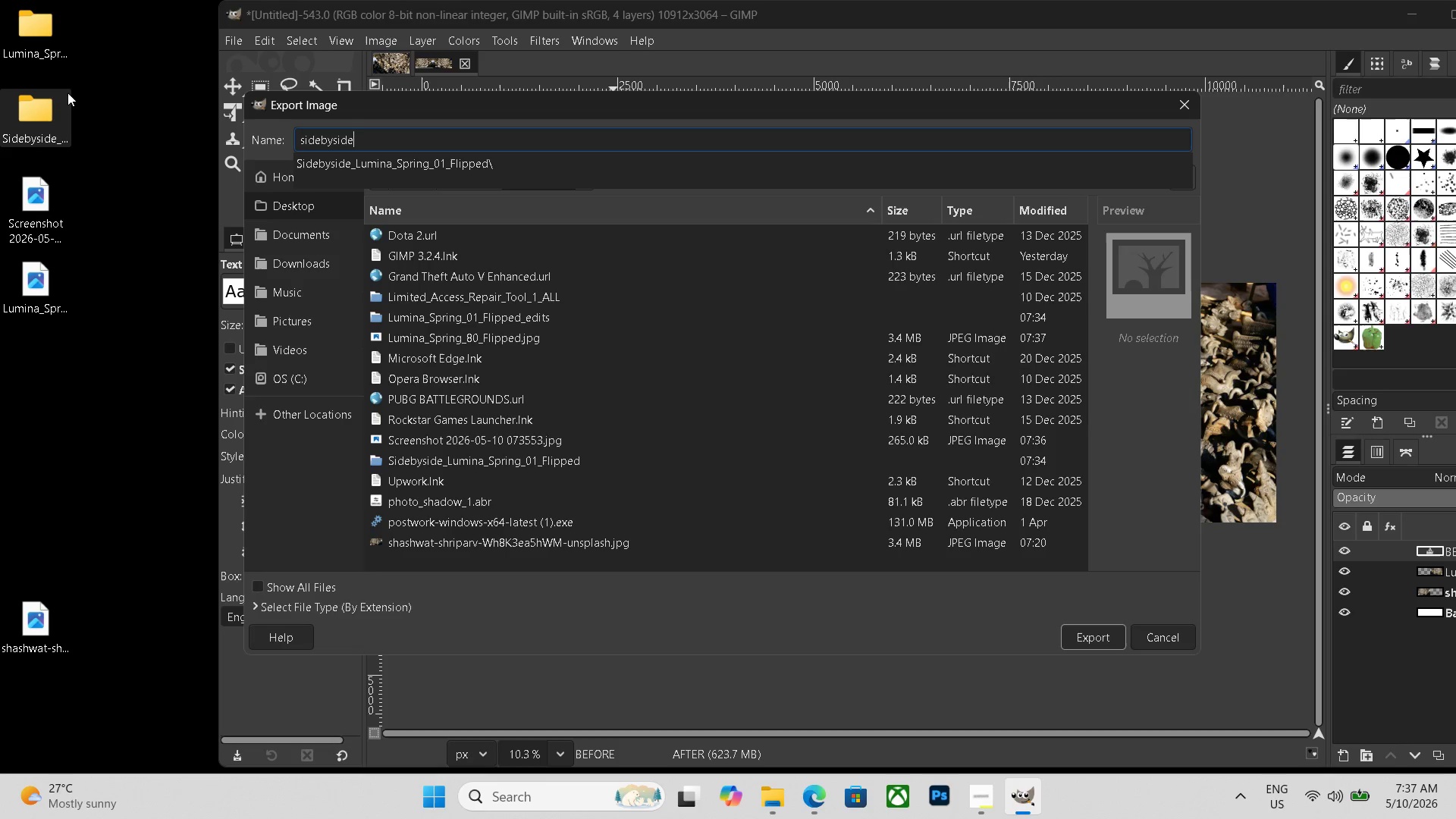 
key(Shift+Minus)
 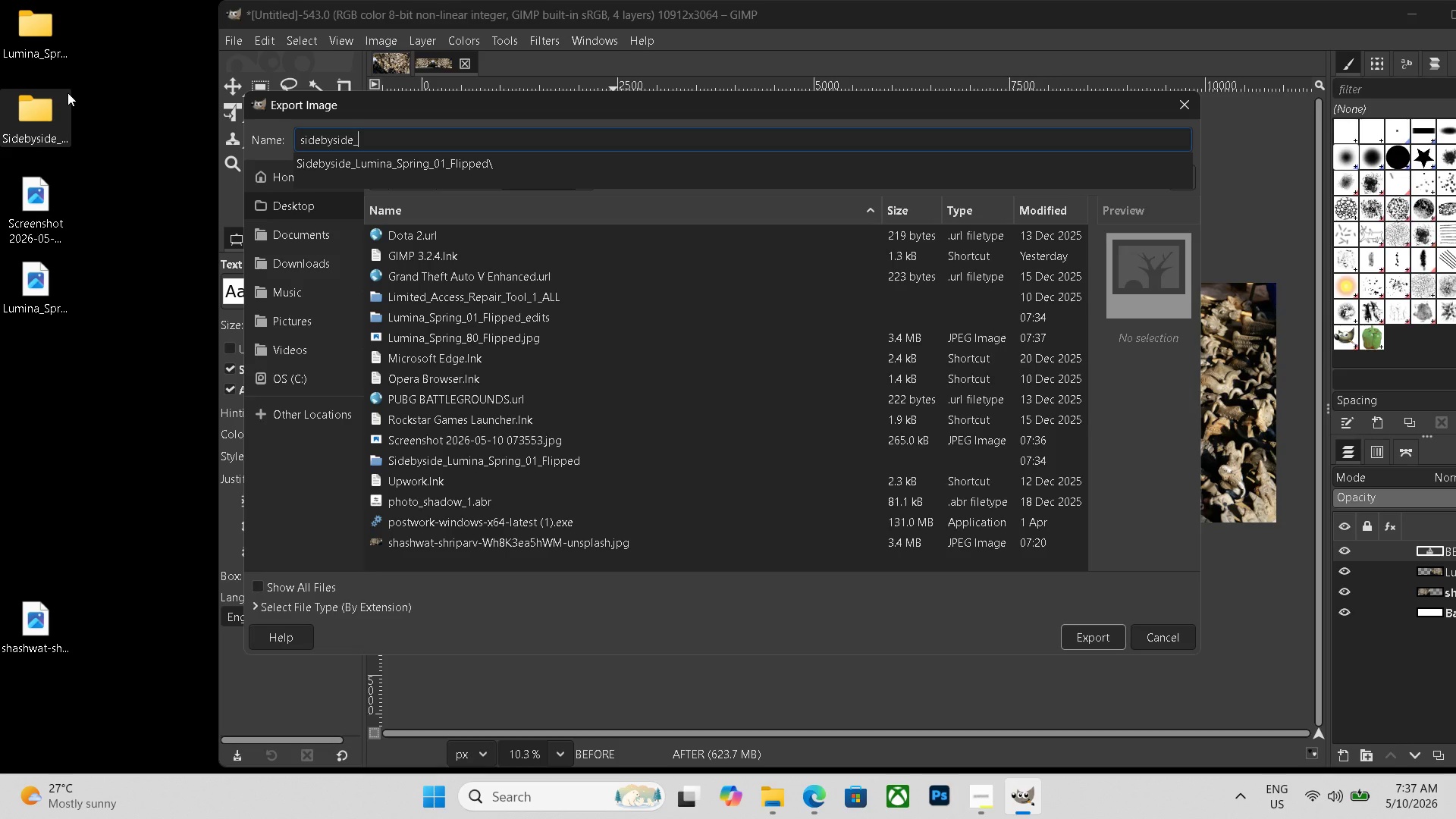 
key(Control+ControlLeft)
 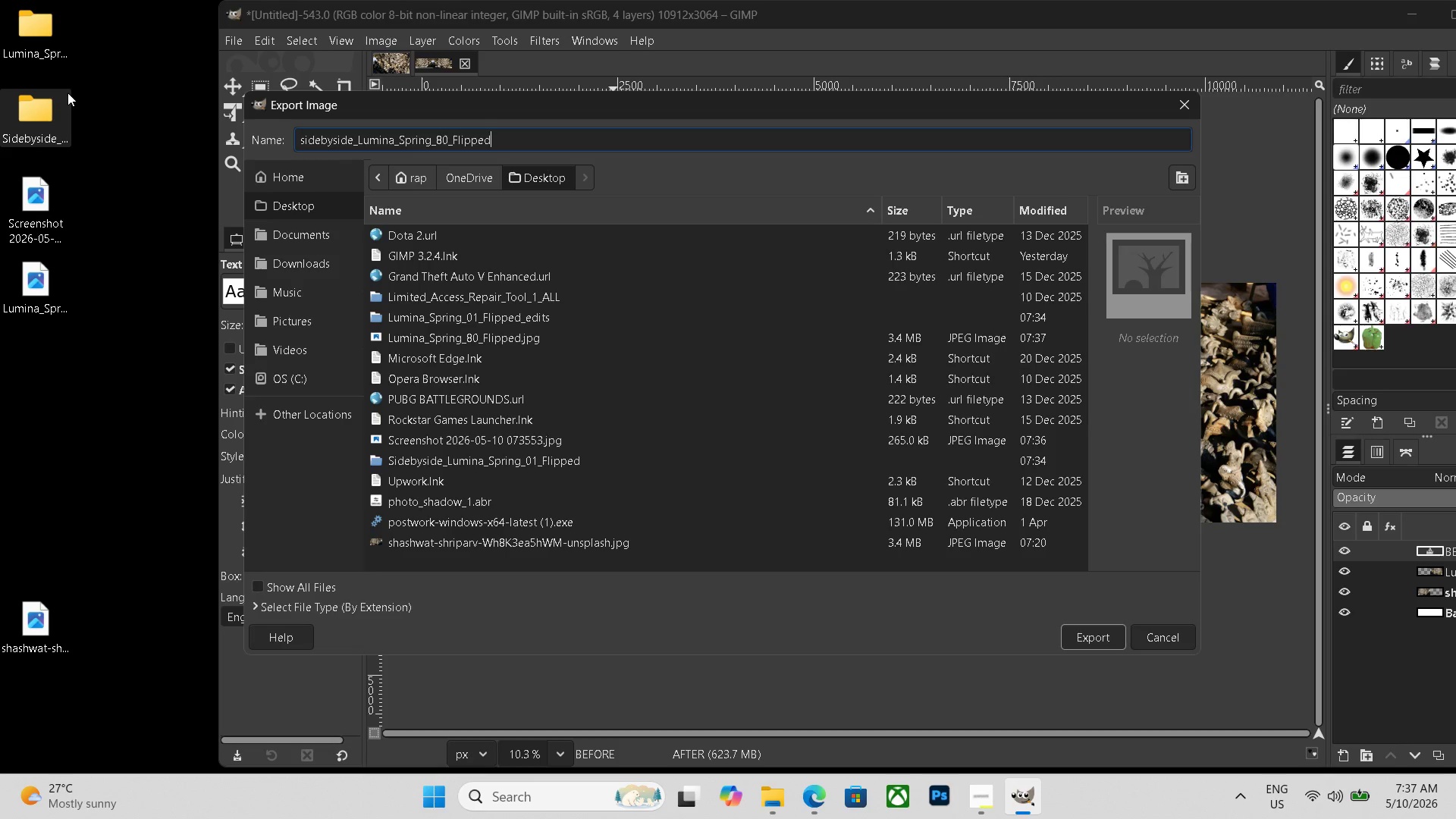 
key(Control+V)
 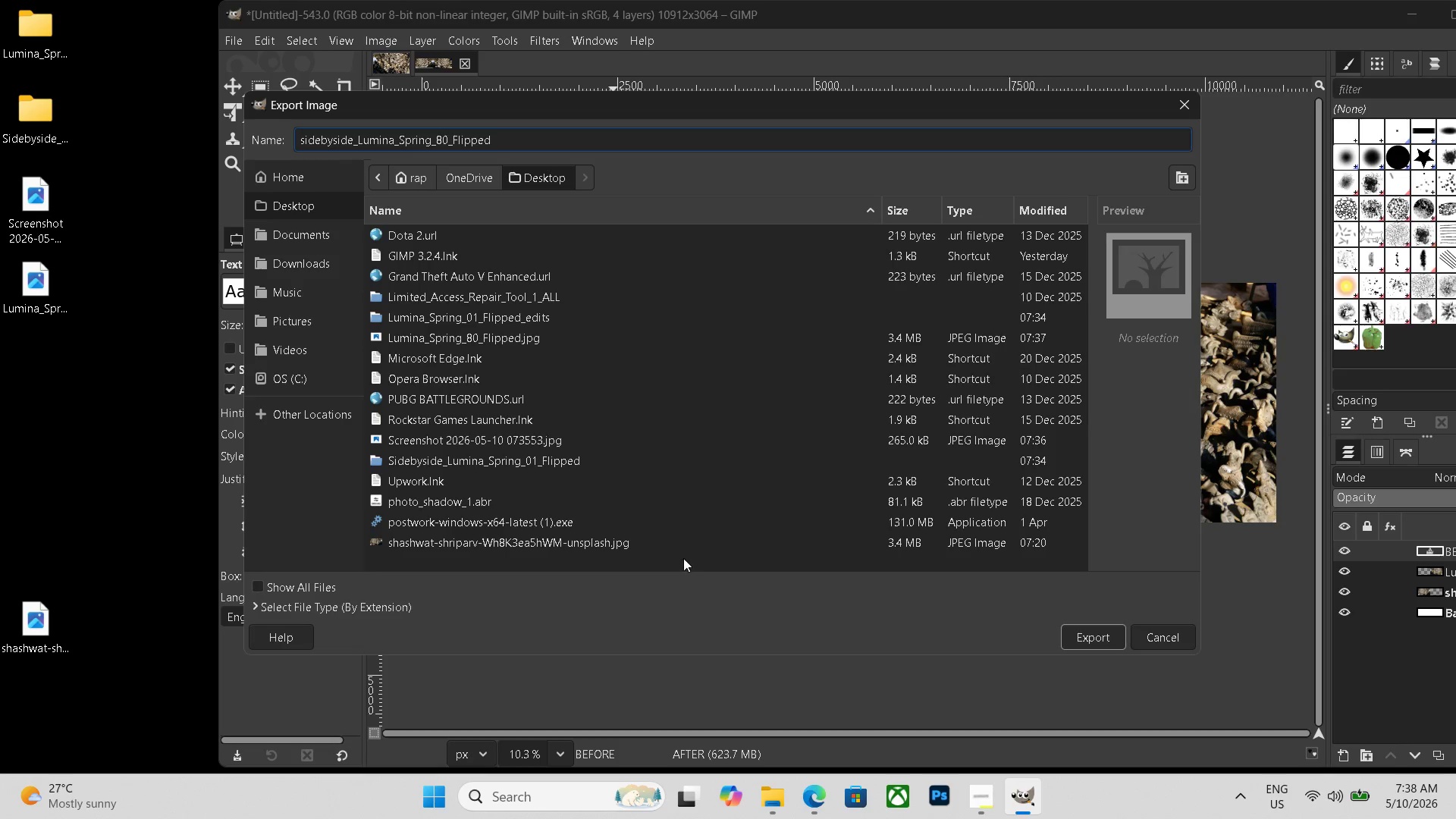 
left_click([359, 608])
 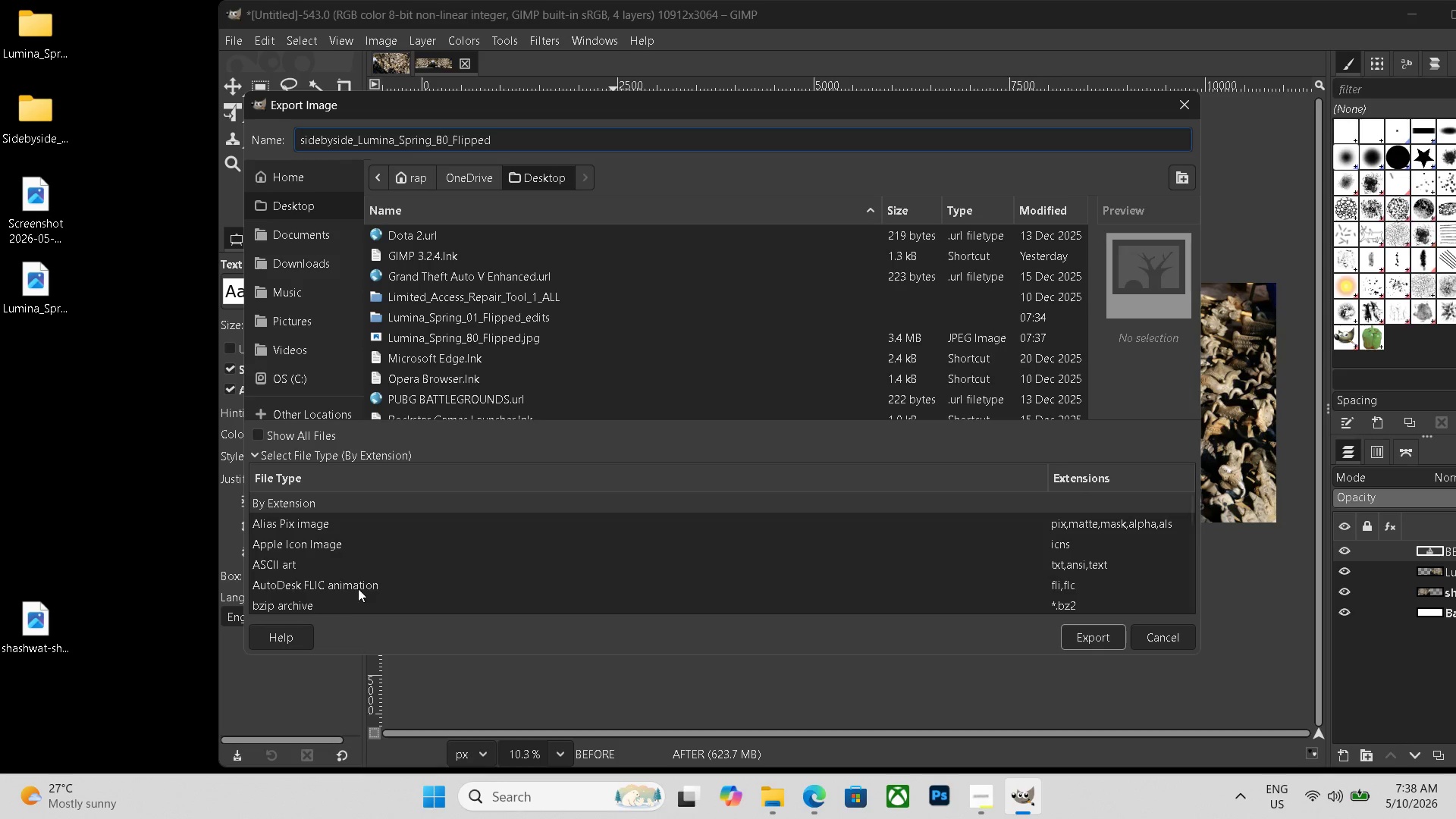 
scroll: coordinate [355, 578], scroll_direction: down, amount: 22.0
 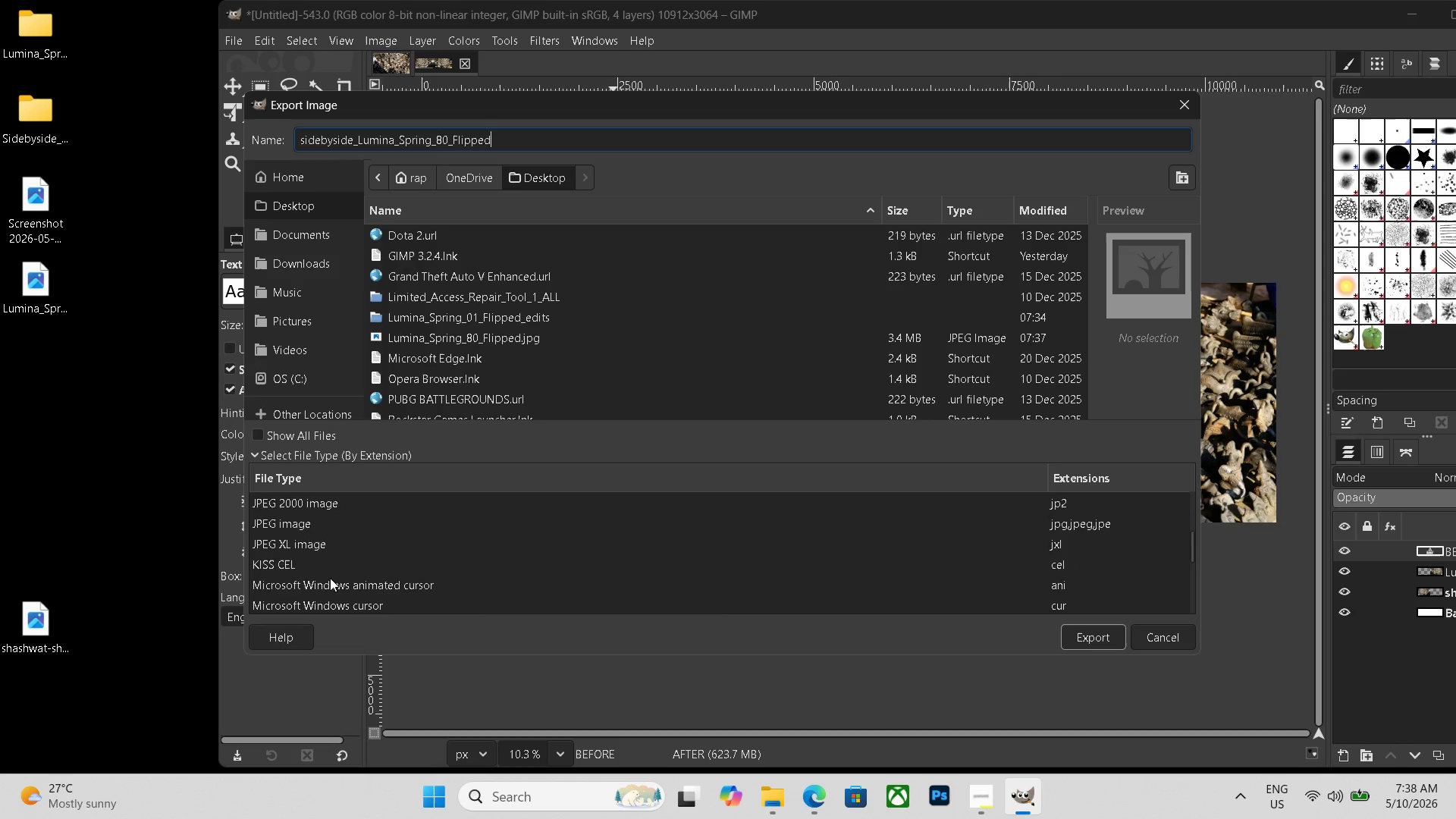 
scroll: coordinate [328, 578], scroll_direction: up, amount: 1.0
 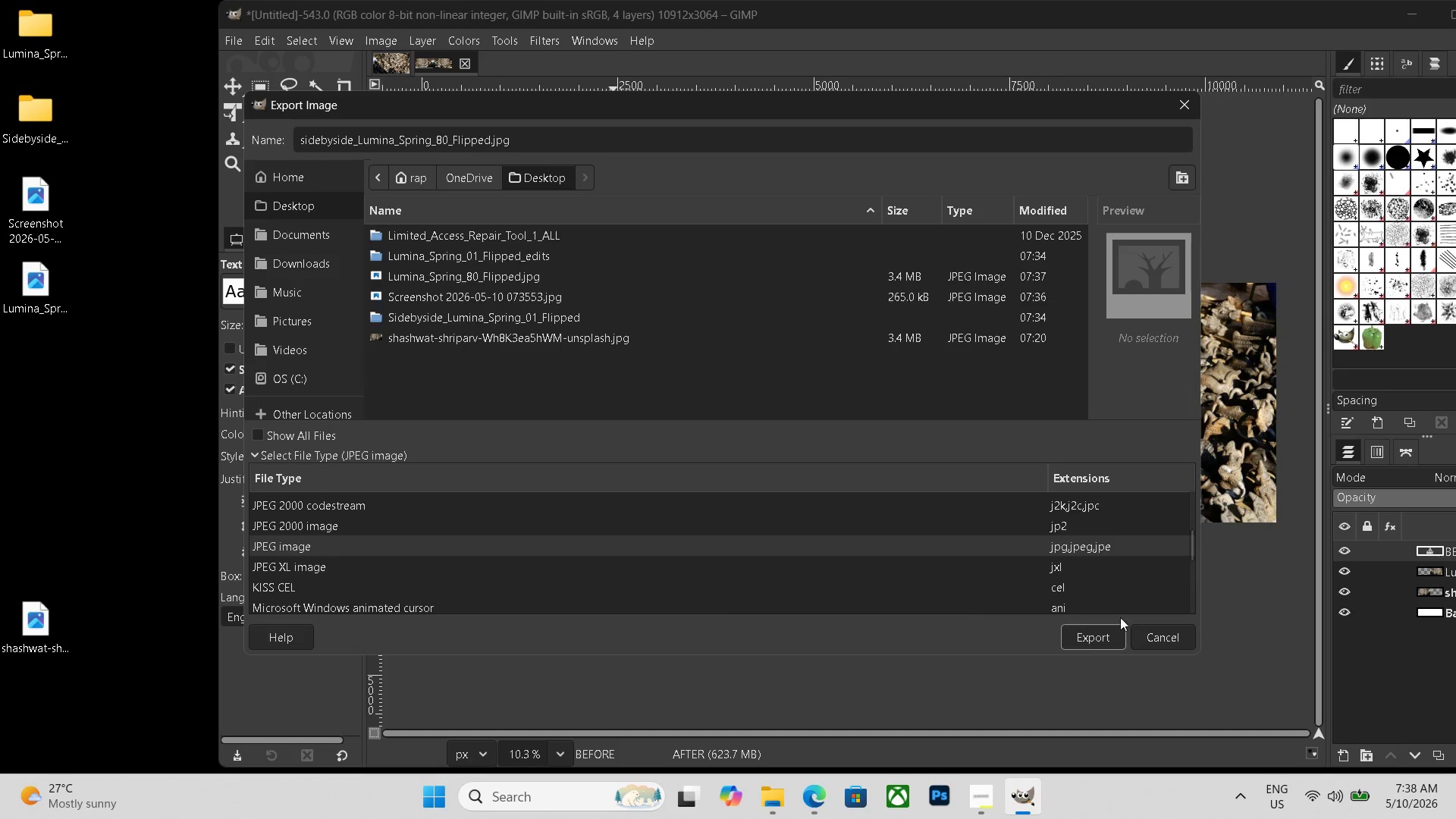 
left_click([1119, 638])
 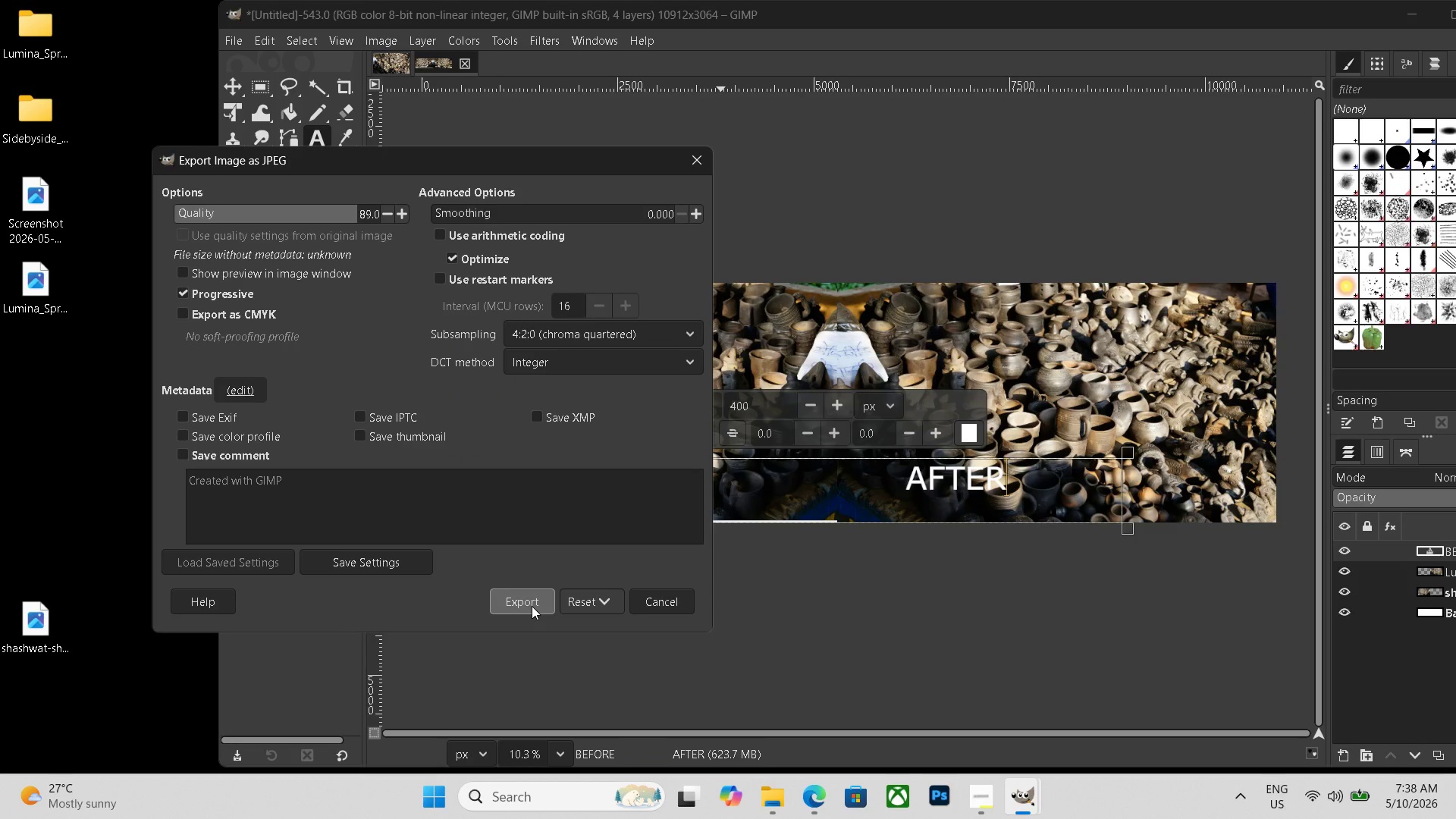 
wait(5.61)
 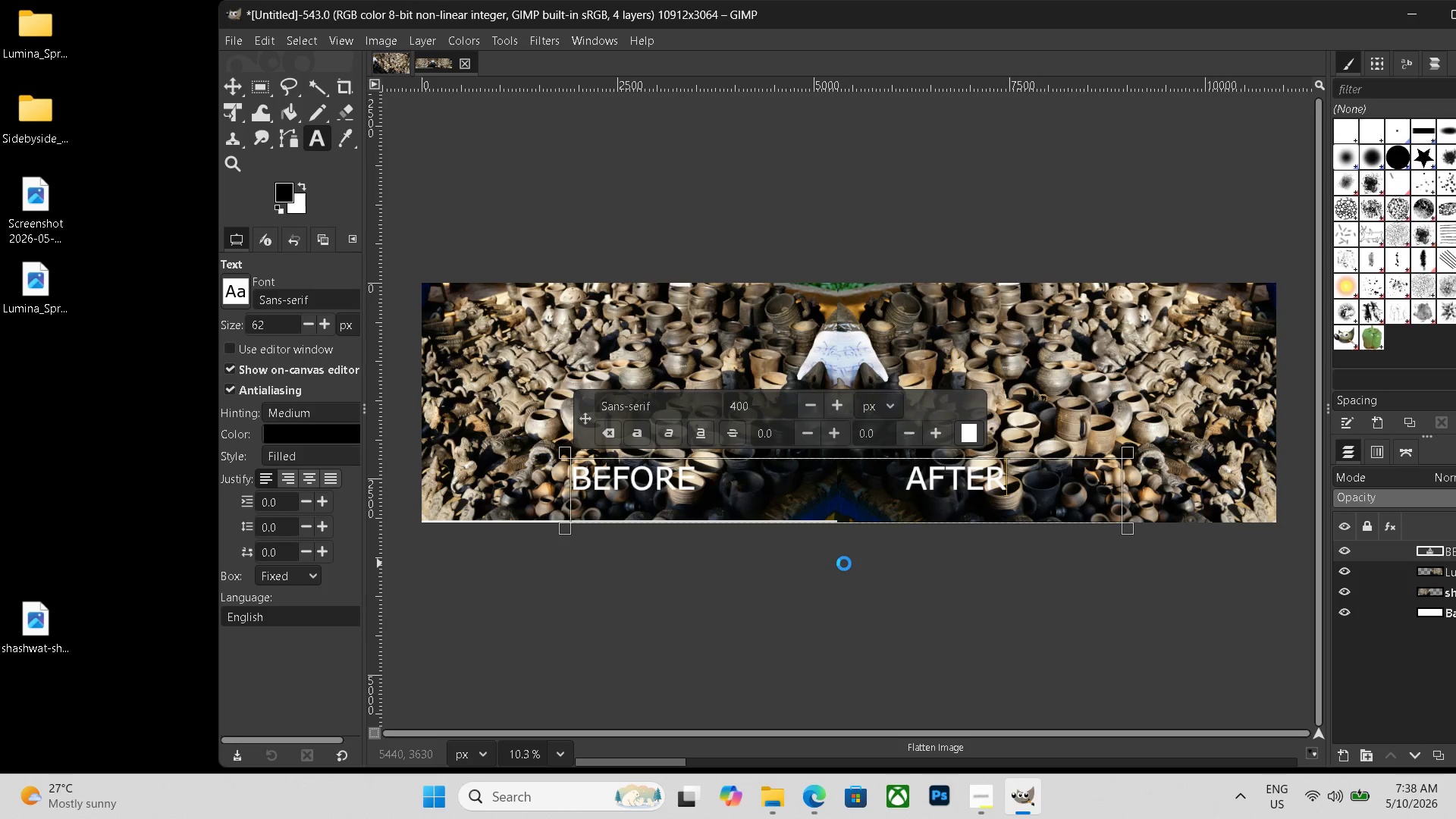 
left_click([532, 606])
 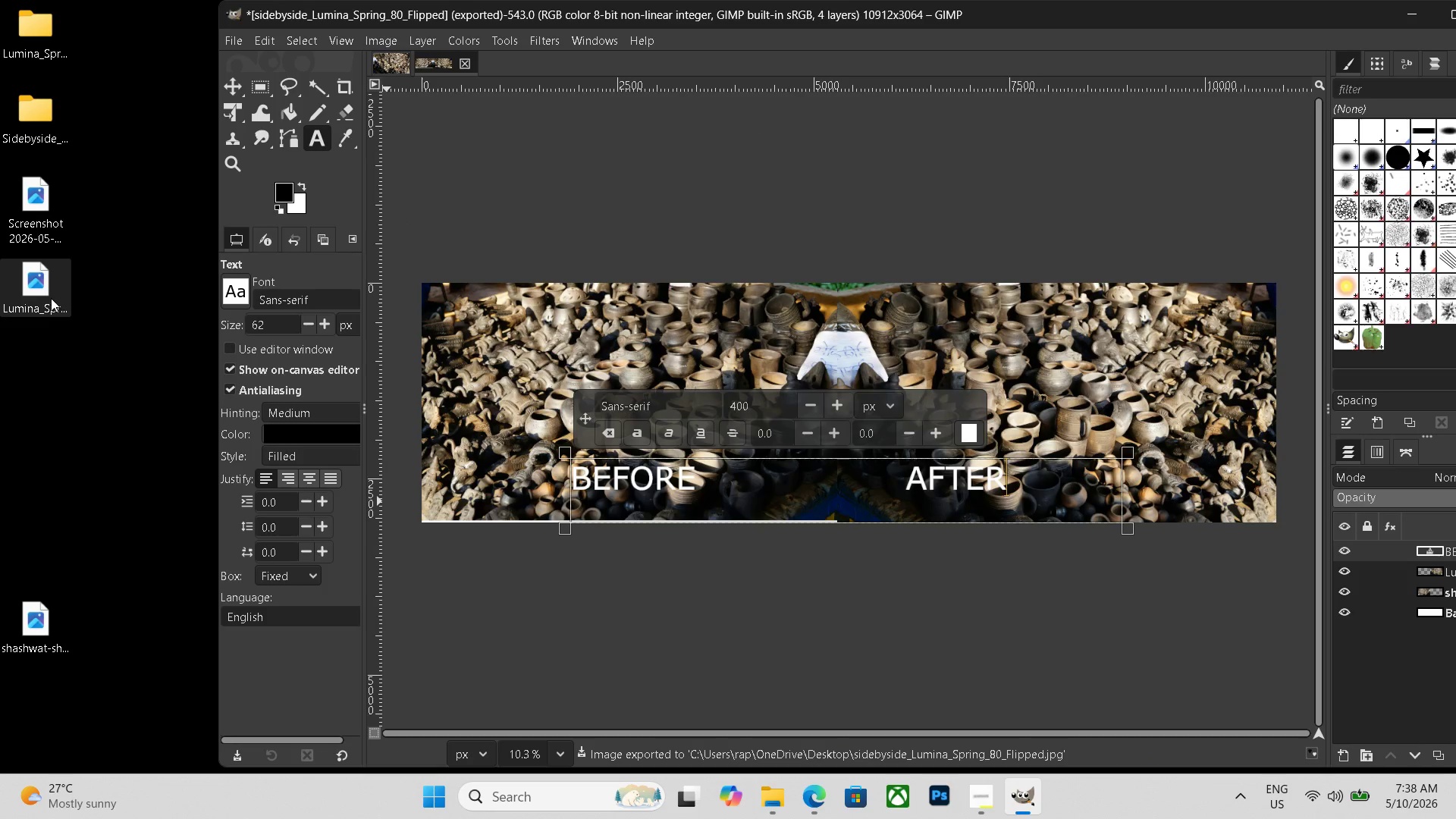 
left_click_drag(start_coordinate=[49, 297], to_coordinate=[48, 51])
 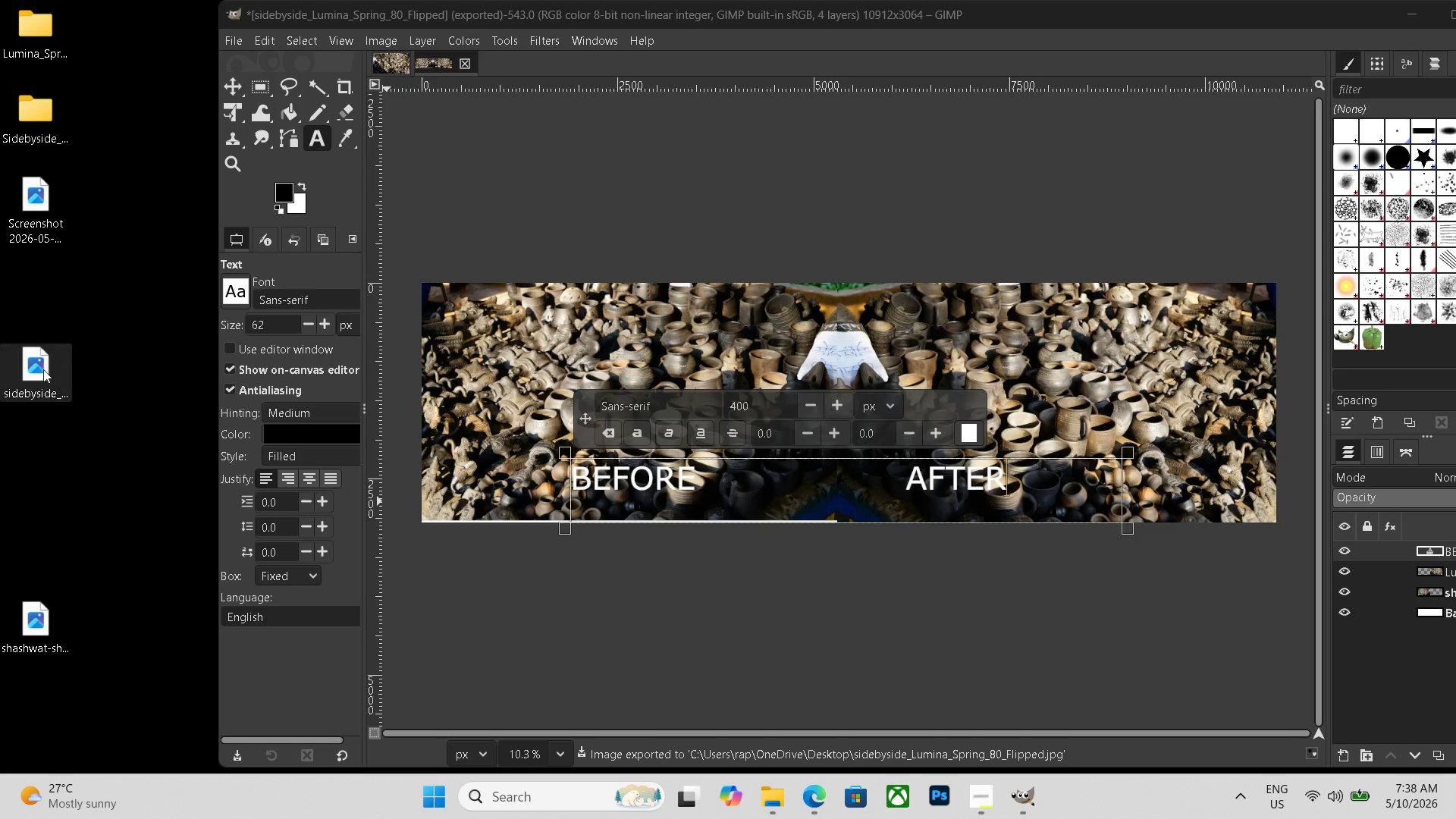 
left_click_drag(start_coordinate=[42, 369], to_coordinate=[48, 128])
 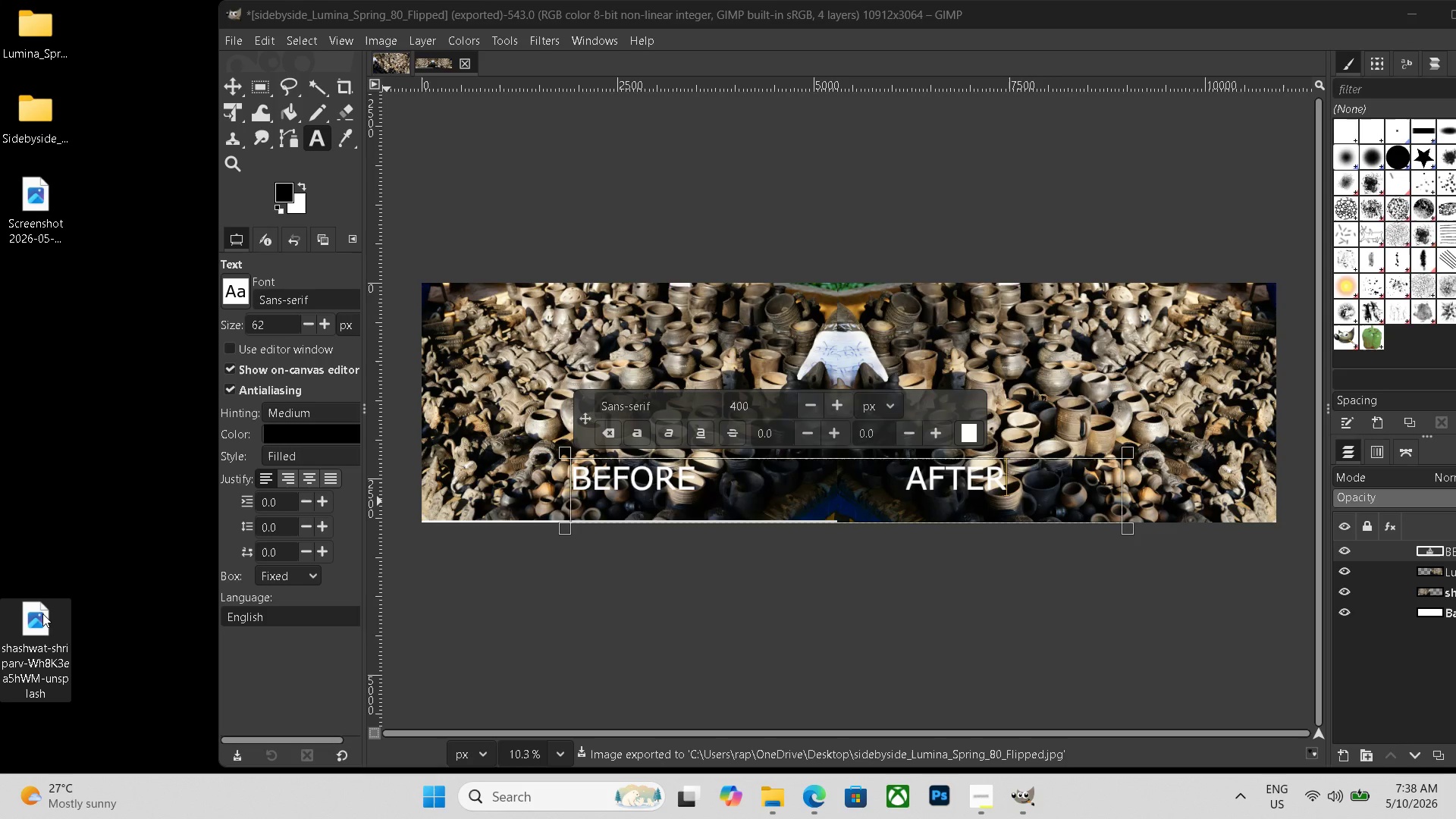 
key(Delete)
 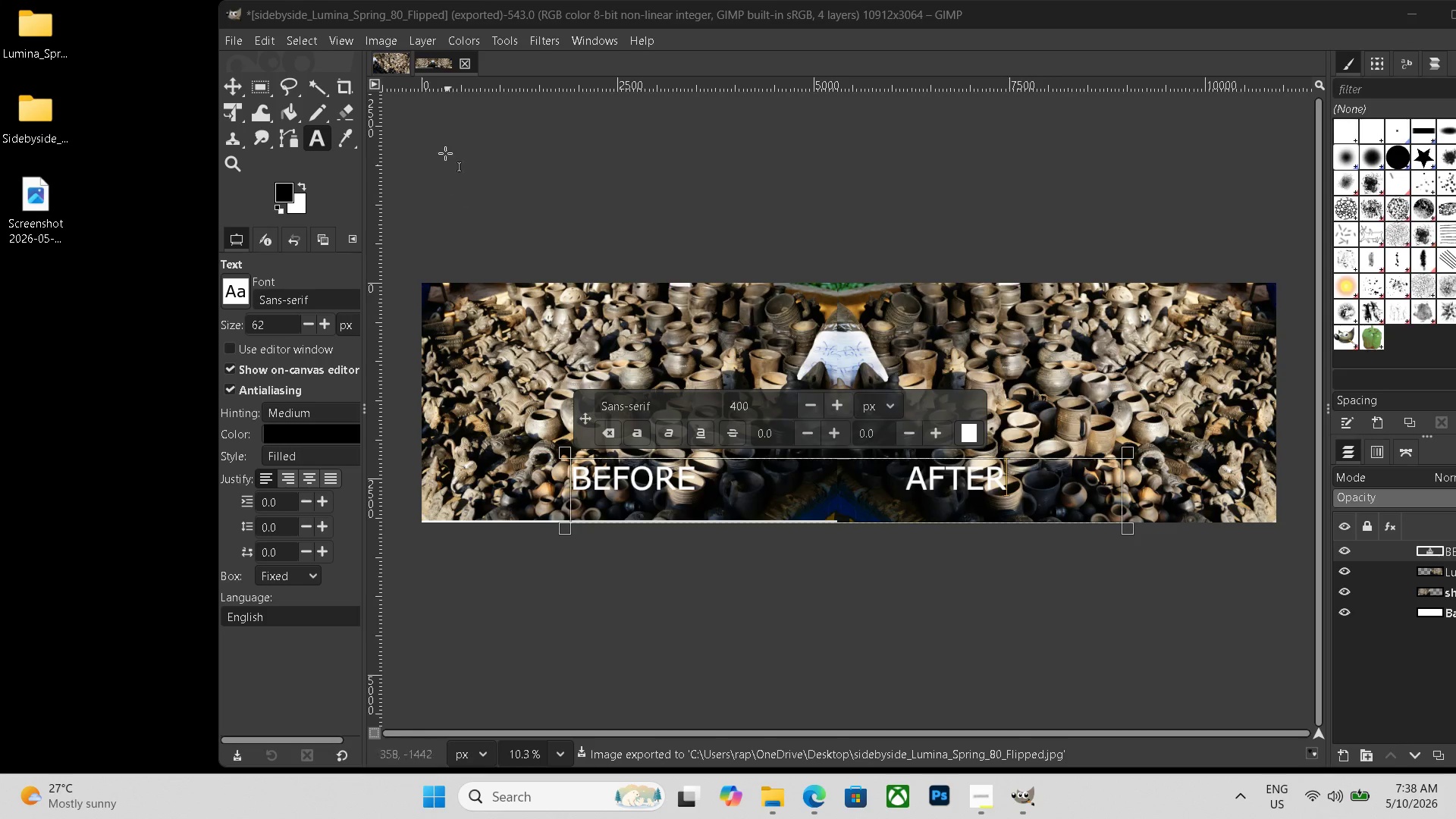 
left_click([467, 71])
 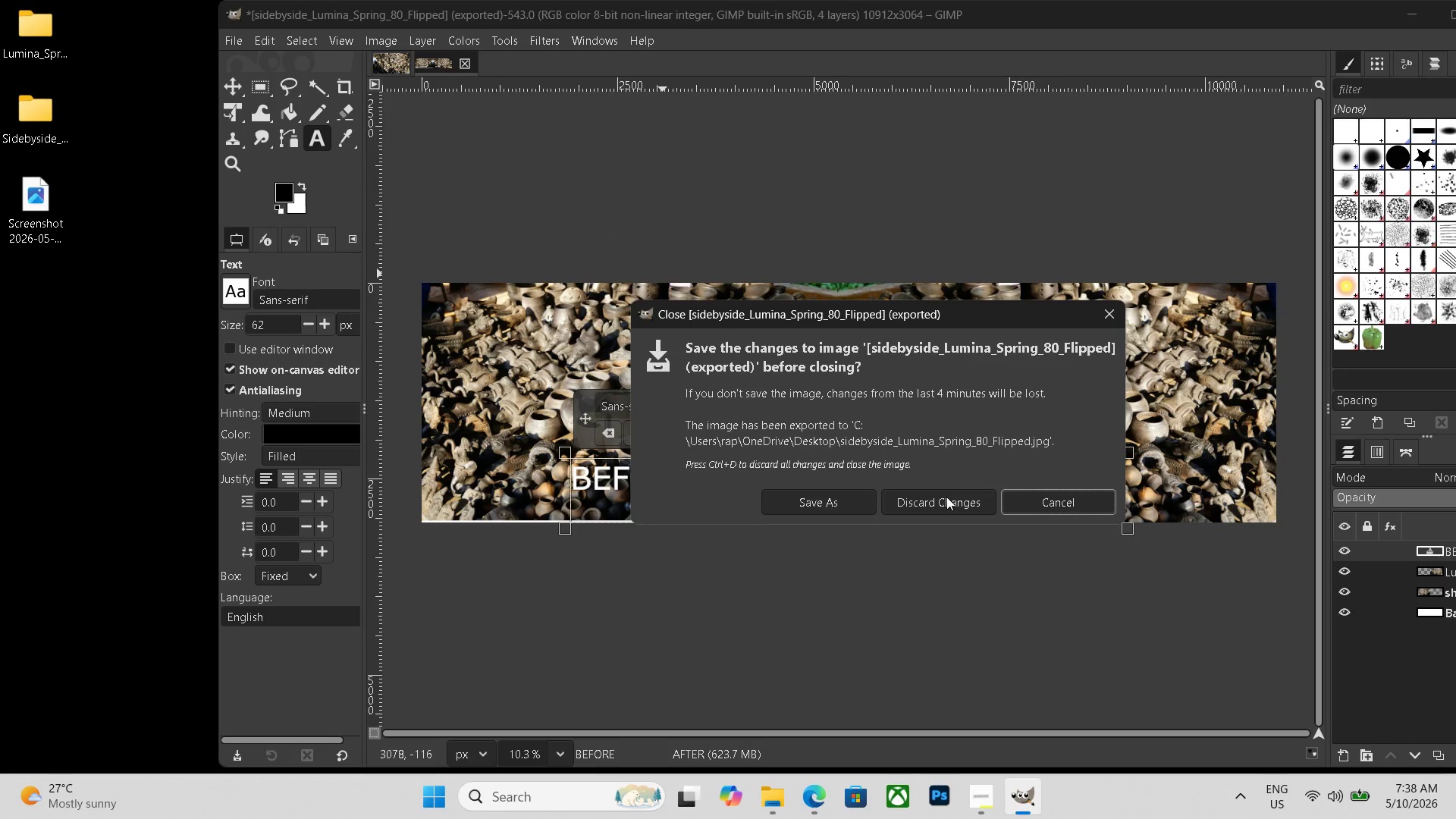 
left_click([948, 498])
 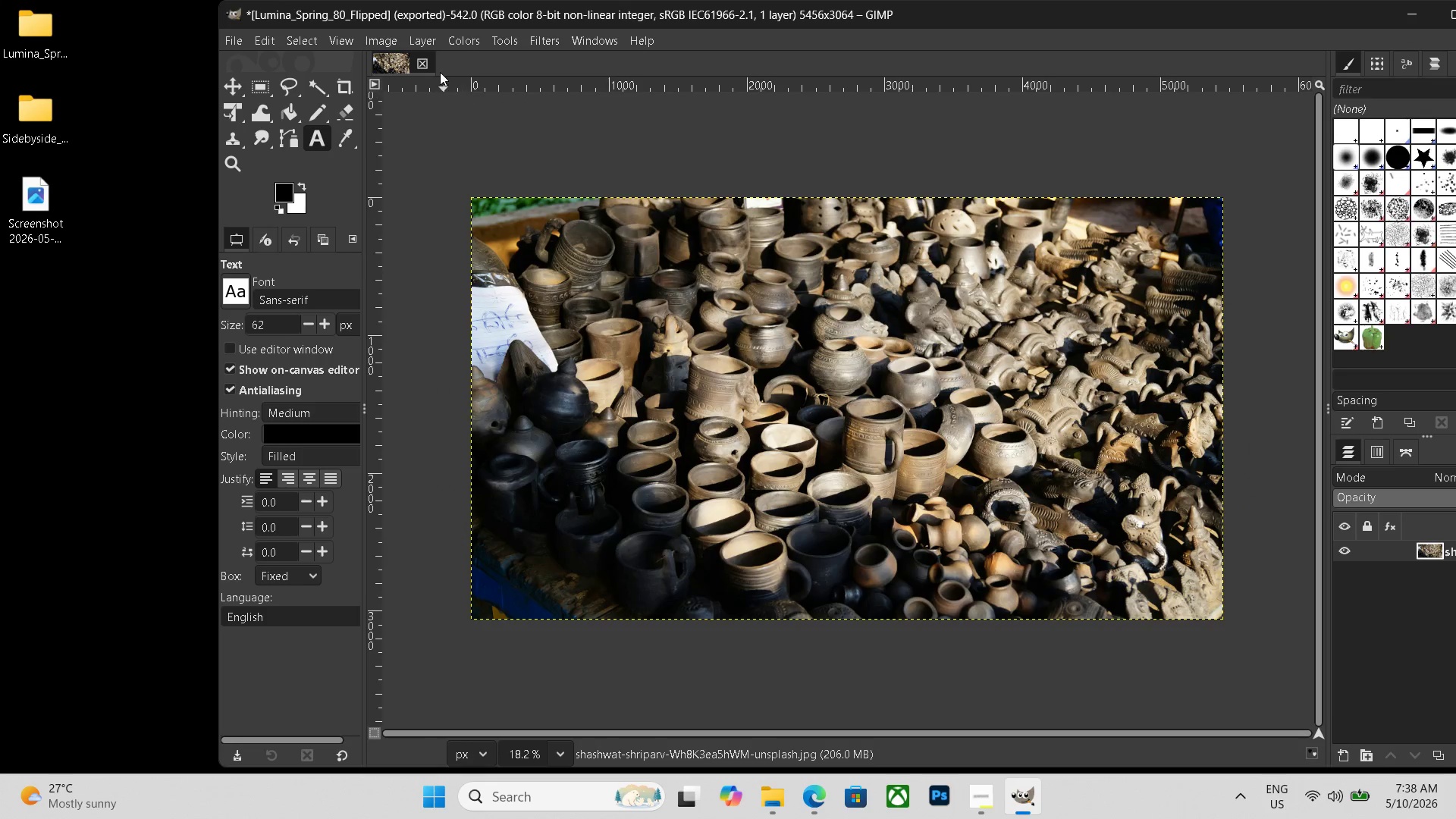 
left_click([429, 61])
 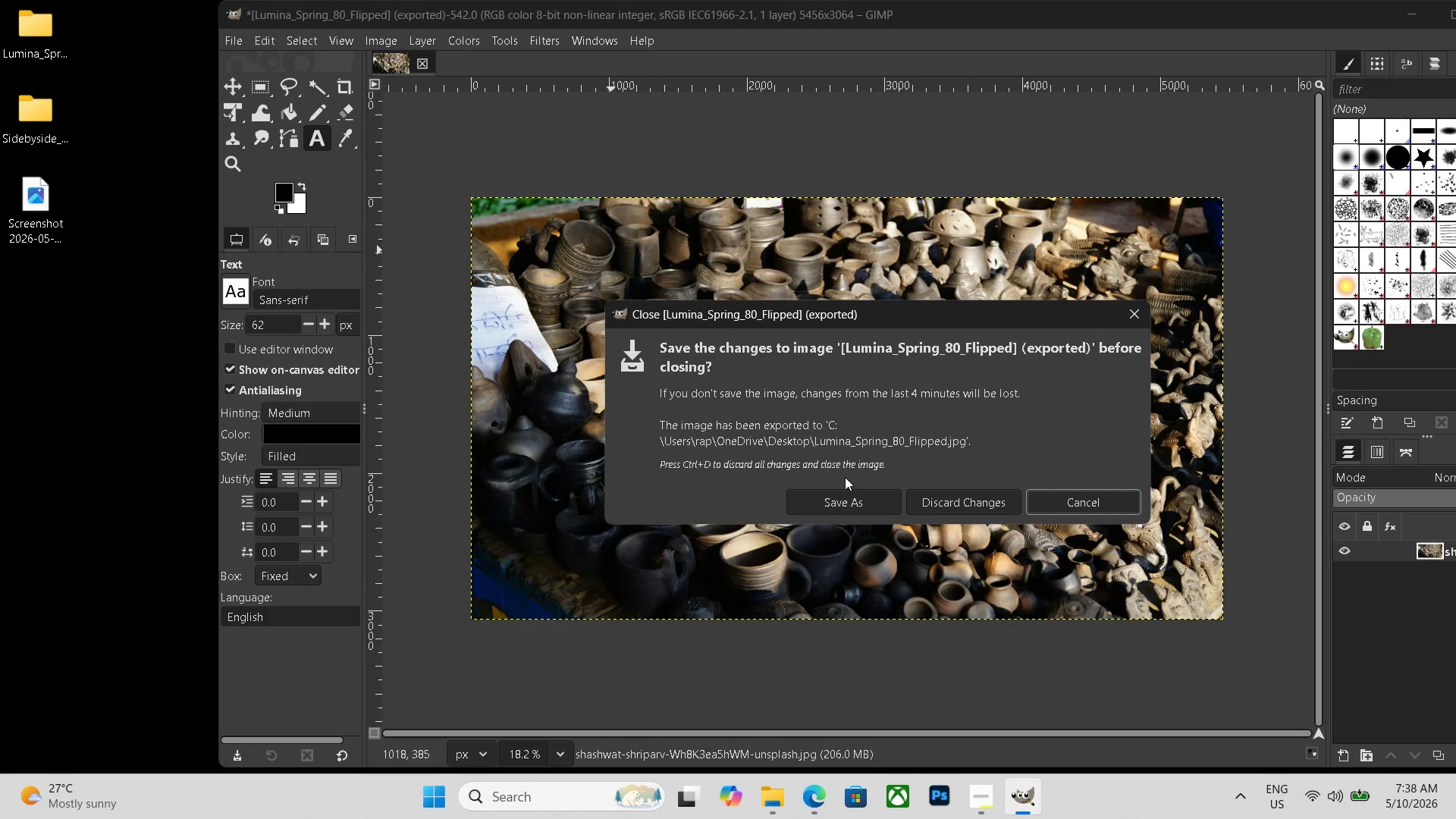 
left_click([995, 513])
 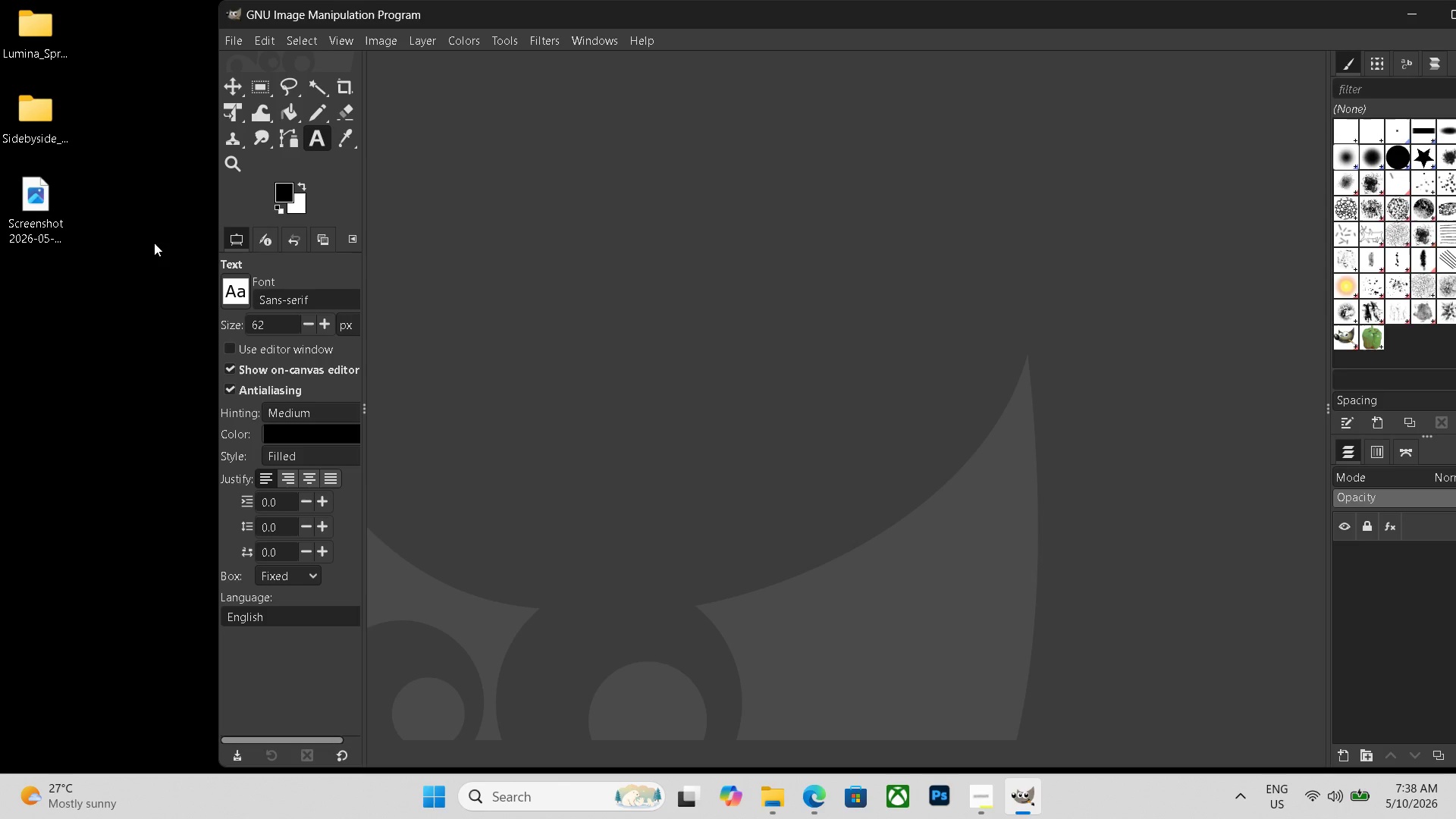 
left_click_drag(start_coordinate=[983, 13], to_coordinate=[1197, 4])
 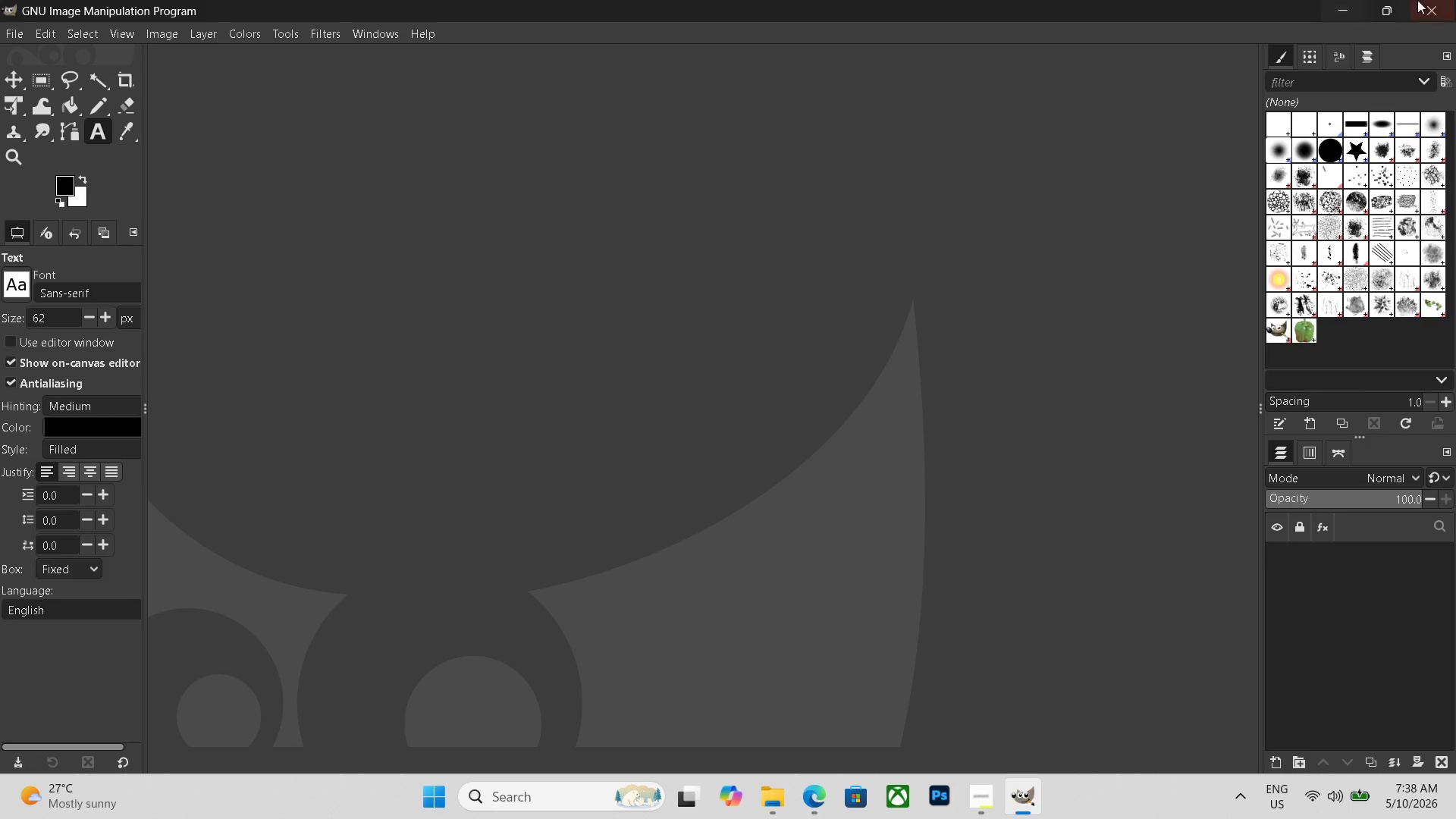 
left_click([1398, 2])
 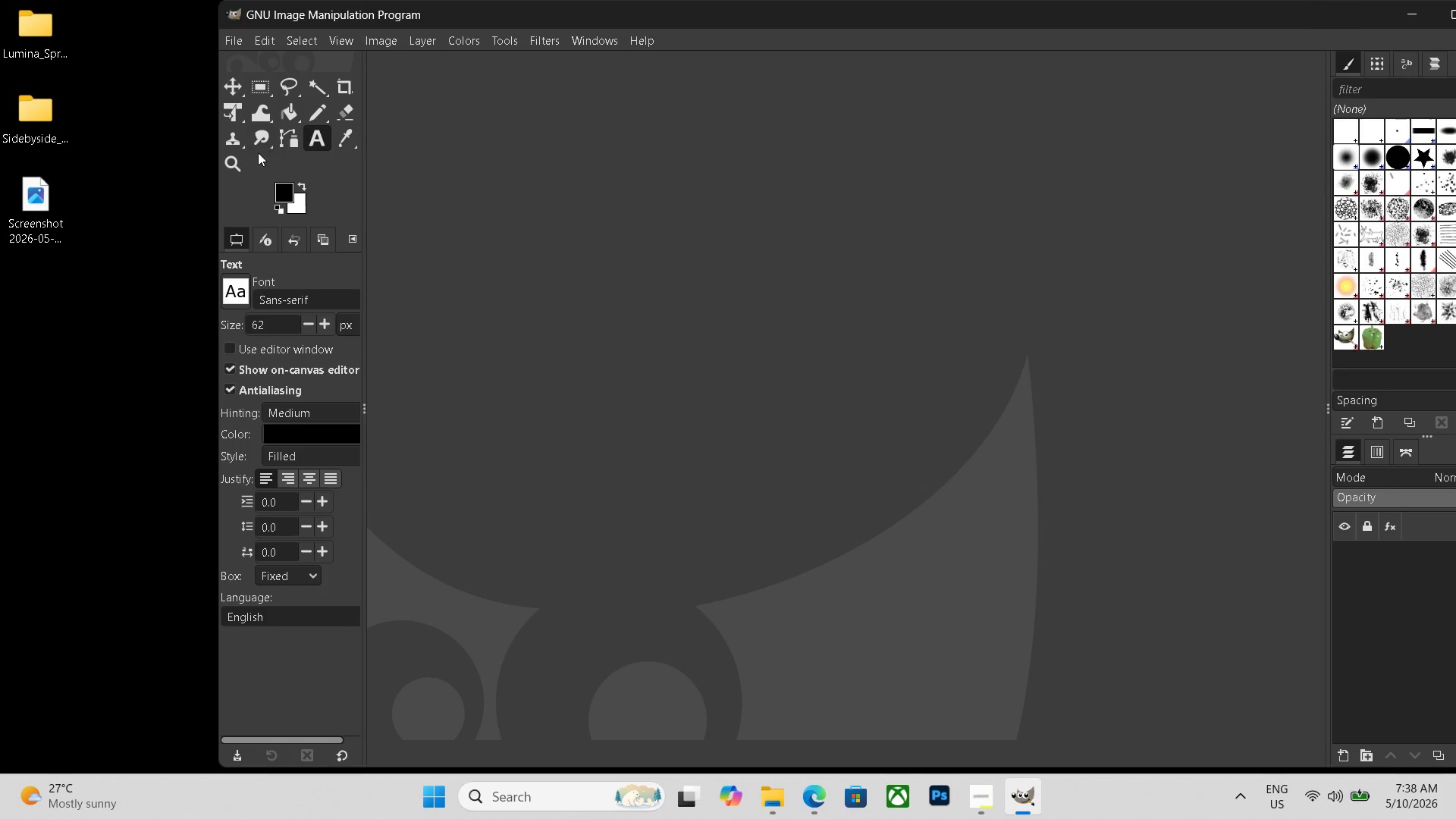 
left_click_drag(start_coordinate=[216, 188], to_coordinate=[479, 226])
 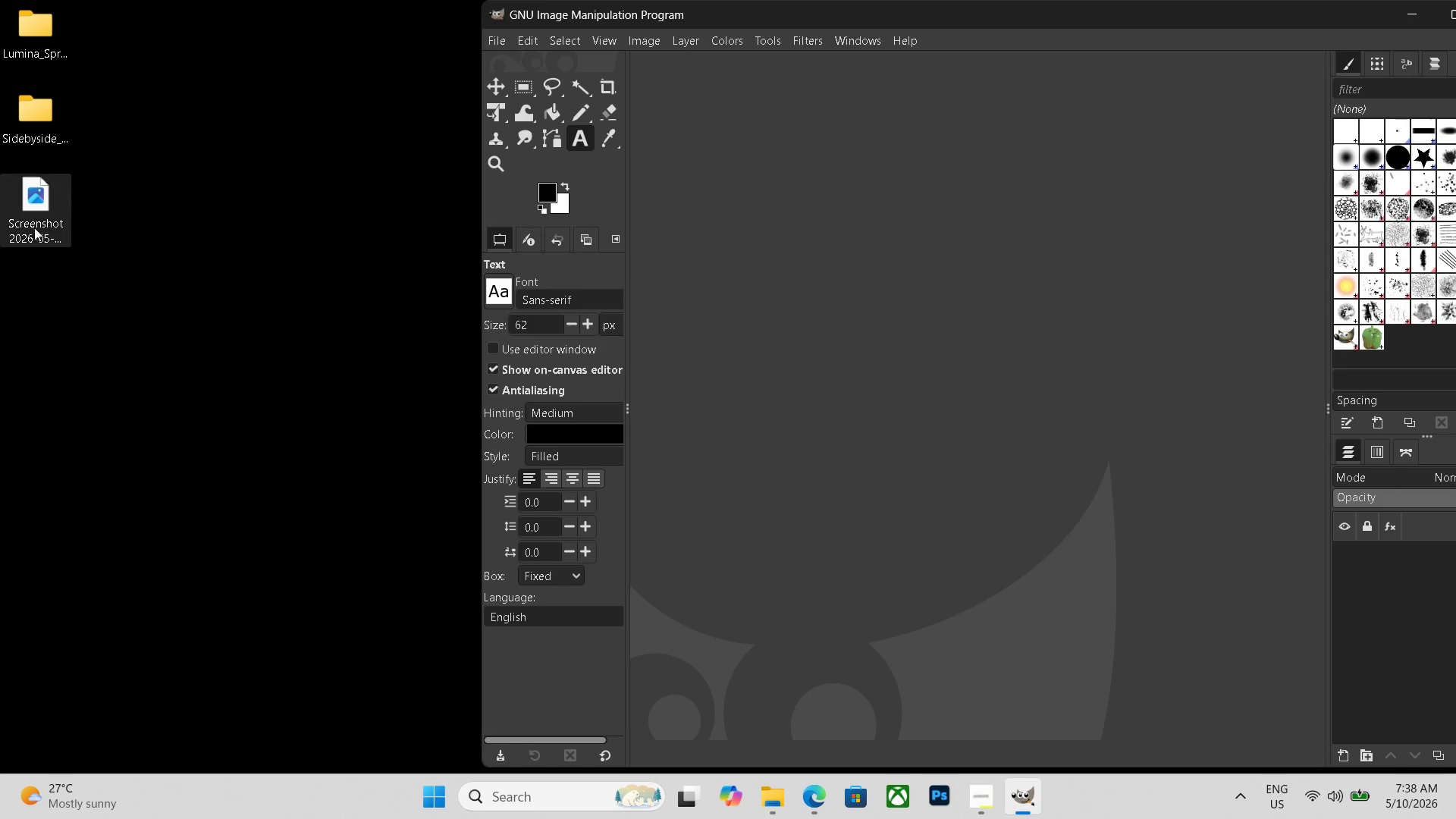 
left_click_drag(start_coordinate=[46, 222], to_coordinate=[447, 80])
 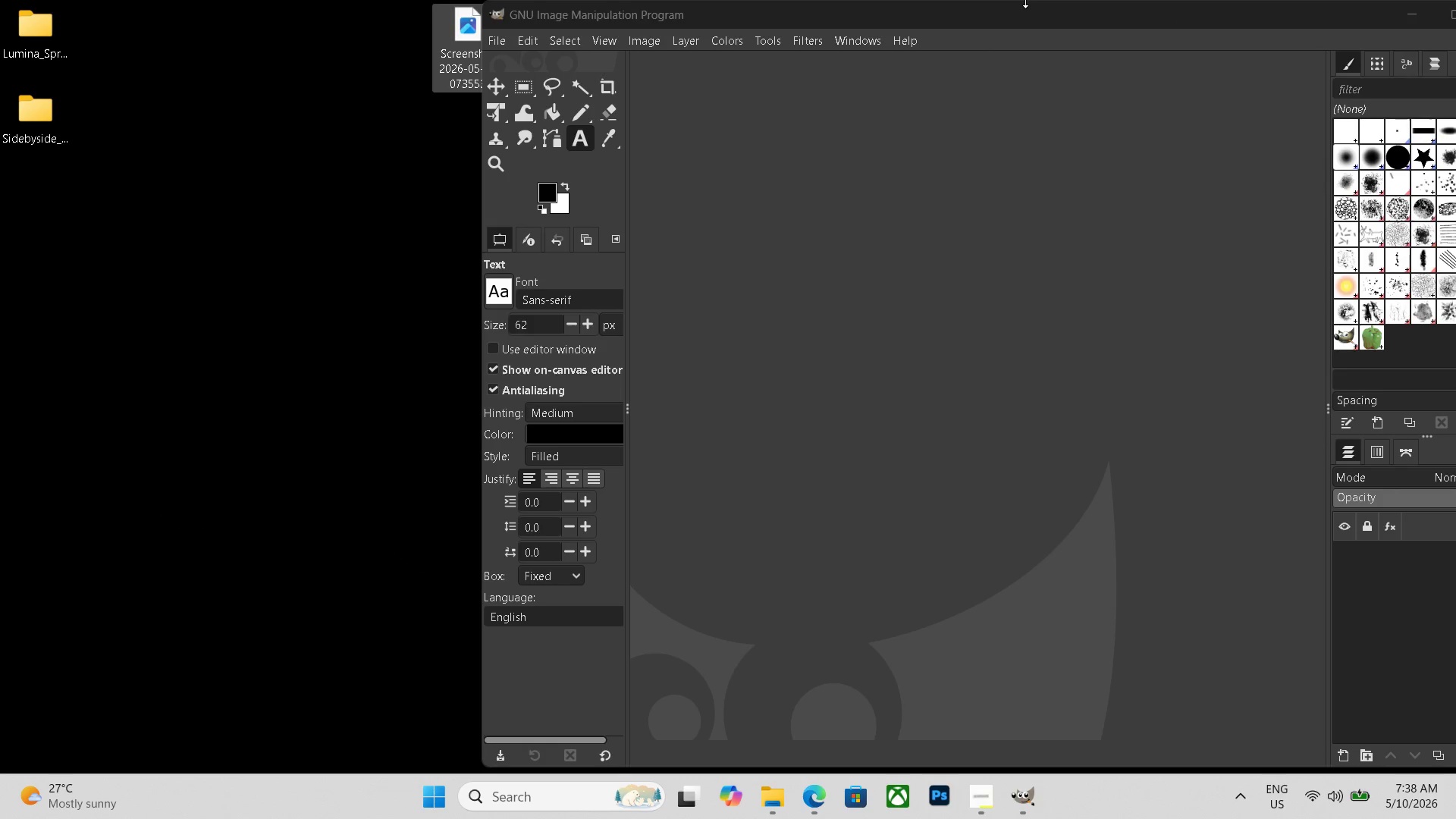 
left_click([1025, 10])
 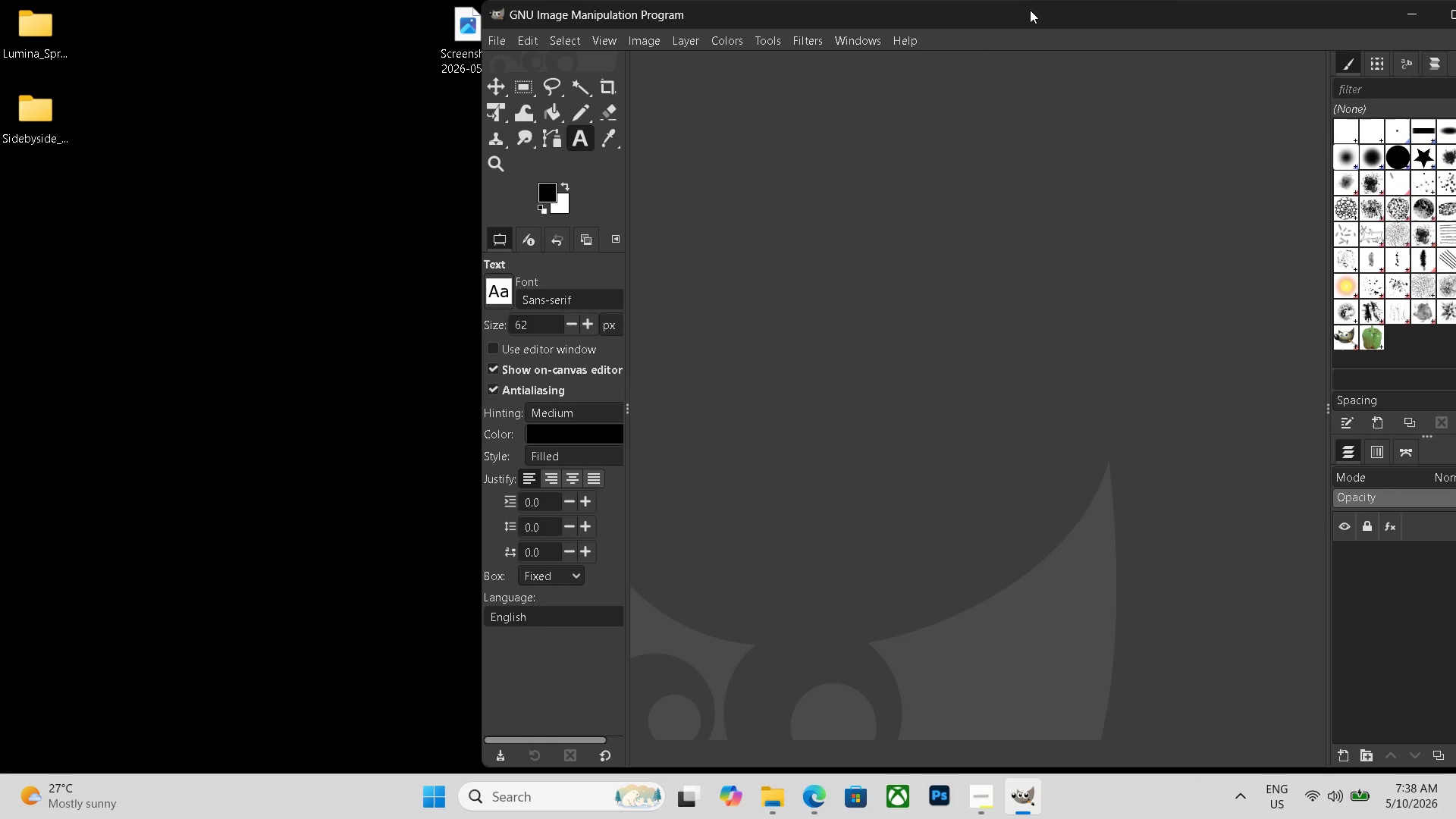 
left_click_drag(start_coordinate=[1030, 10], to_coordinate=[884, 10])
 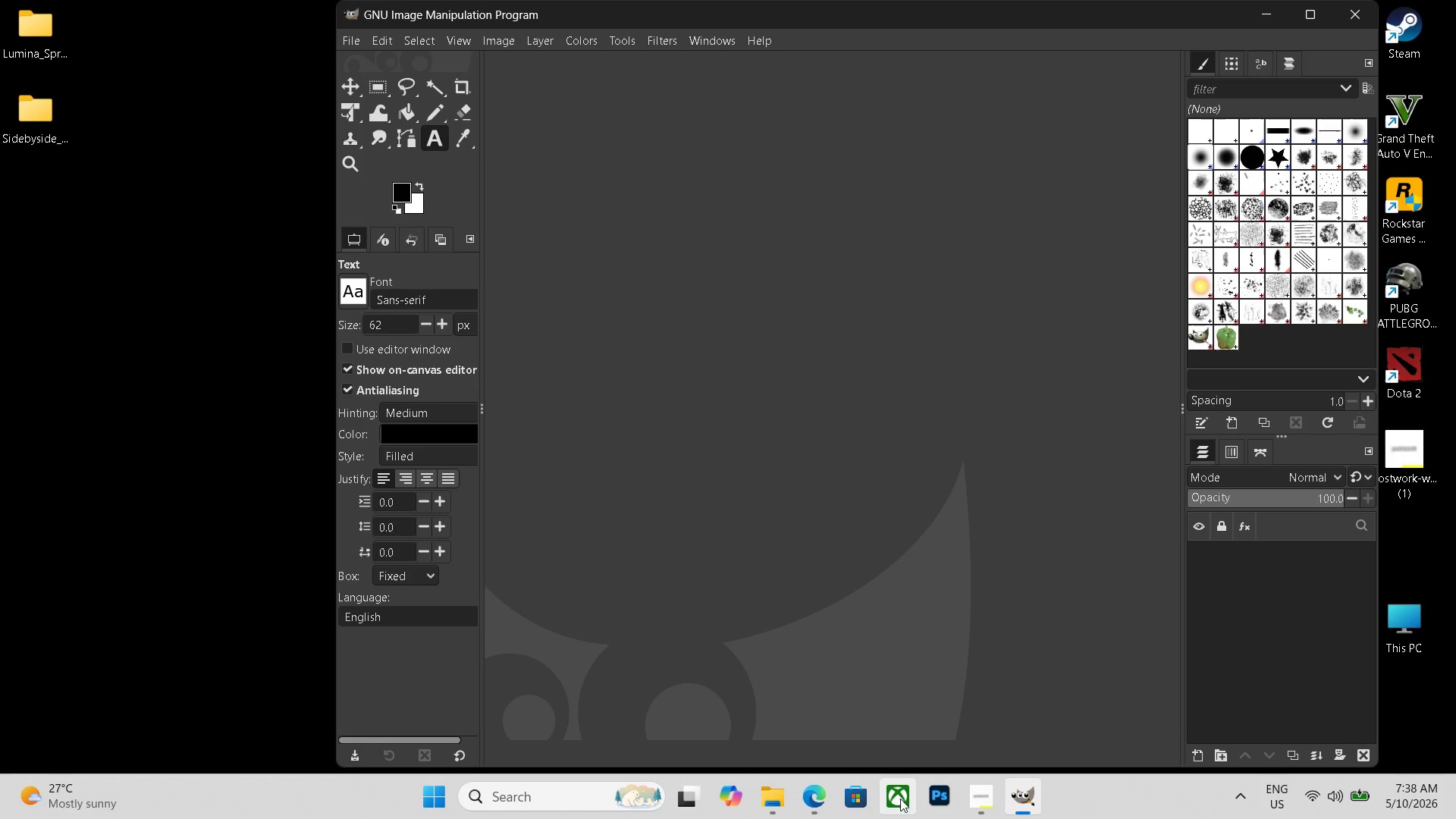 
left_click([814, 798])
 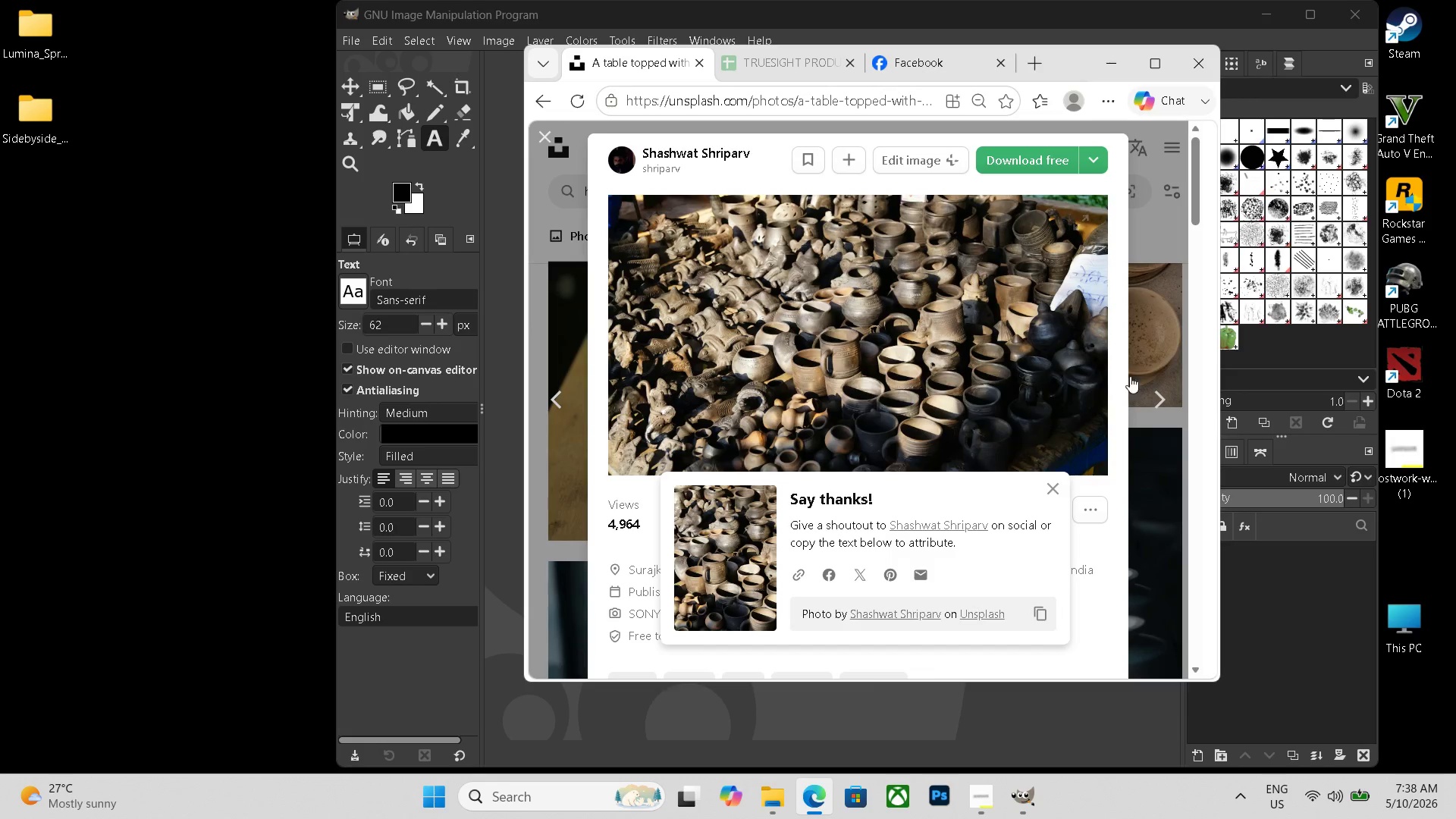 
left_click([1162, 391])
 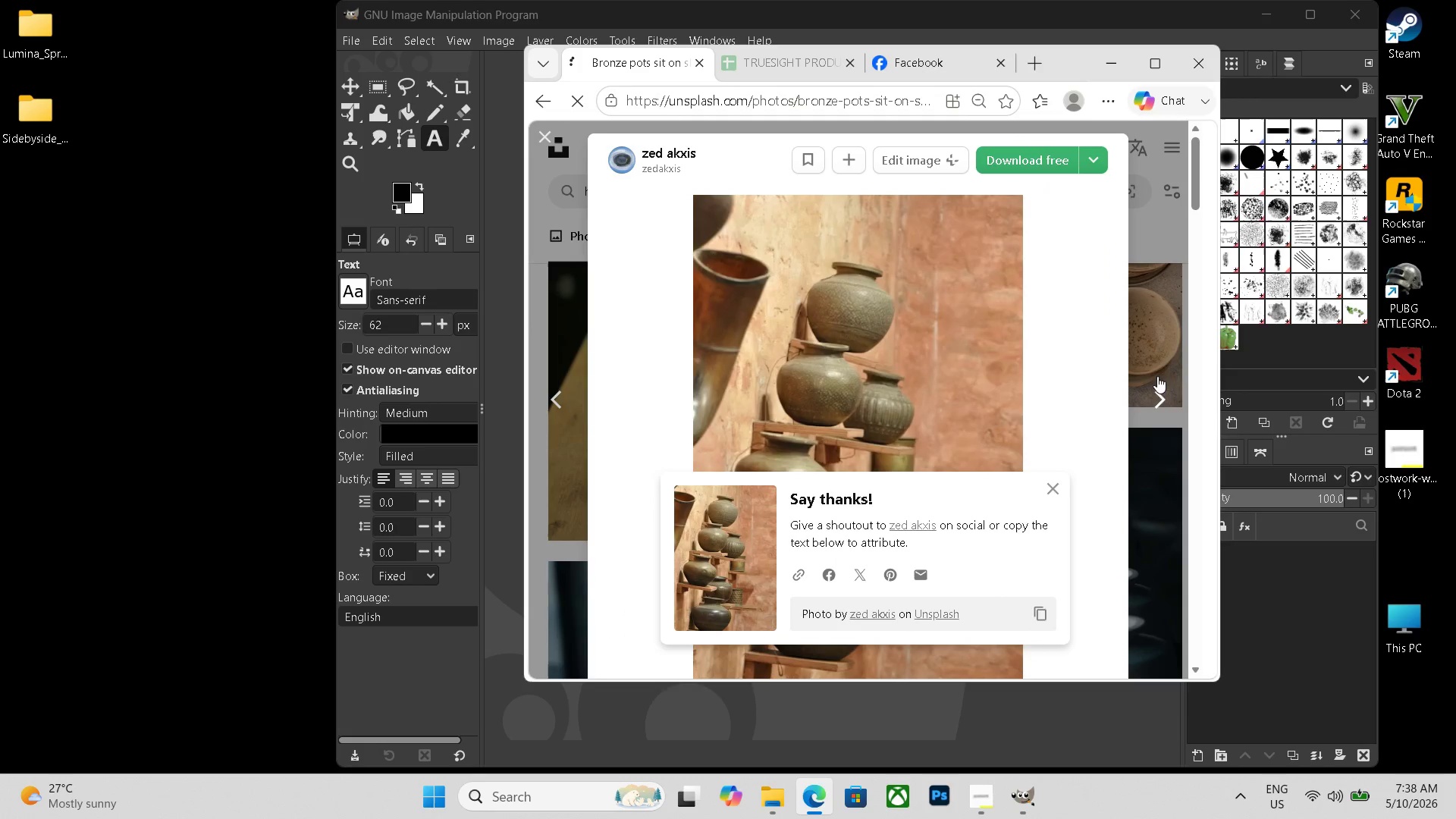 
wait(5.3)
 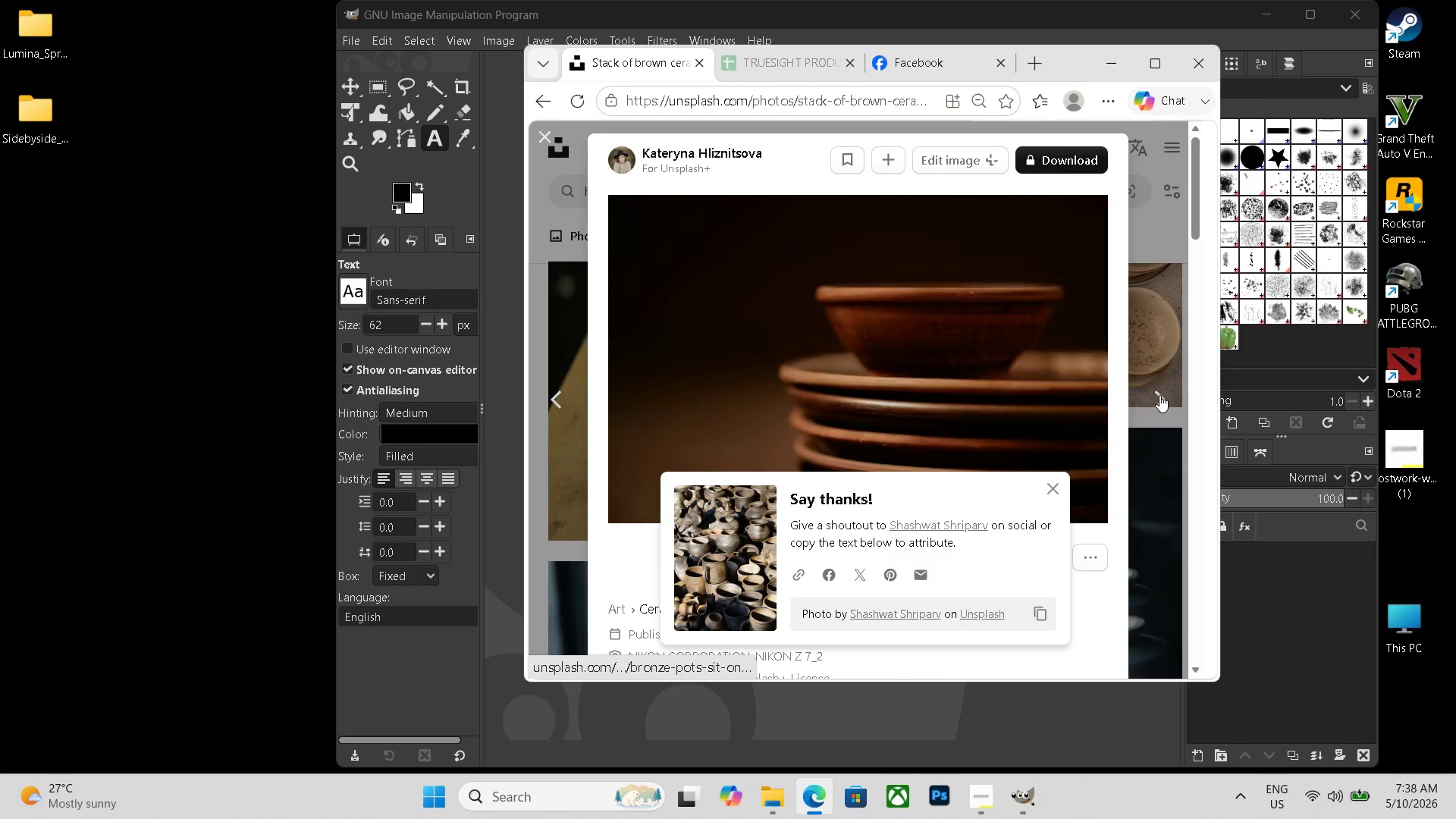 
left_click_drag(start_coordinate=[956, 221], to_coordinate=[41, 193])
 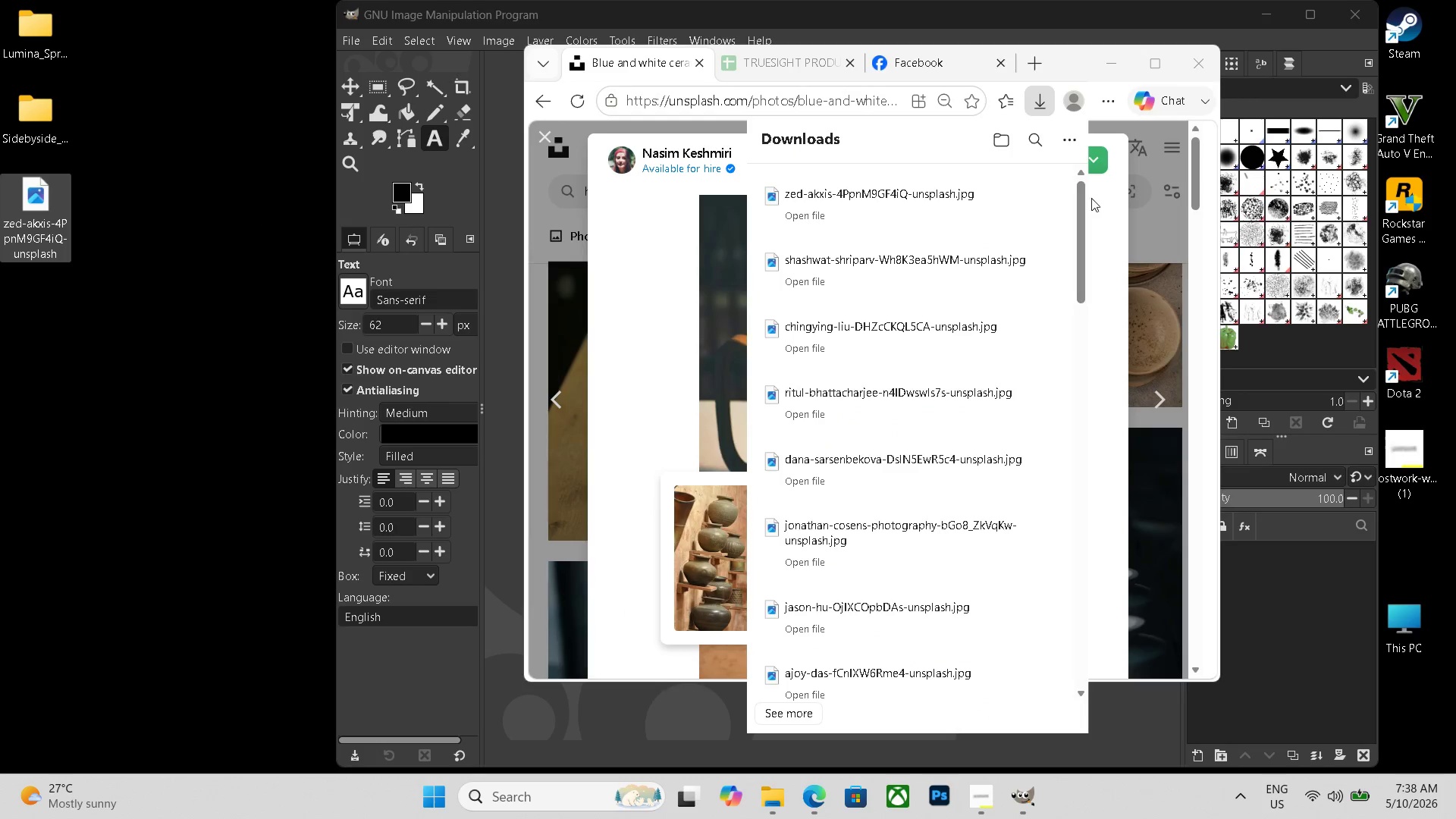 
left_click([1101, 169])
 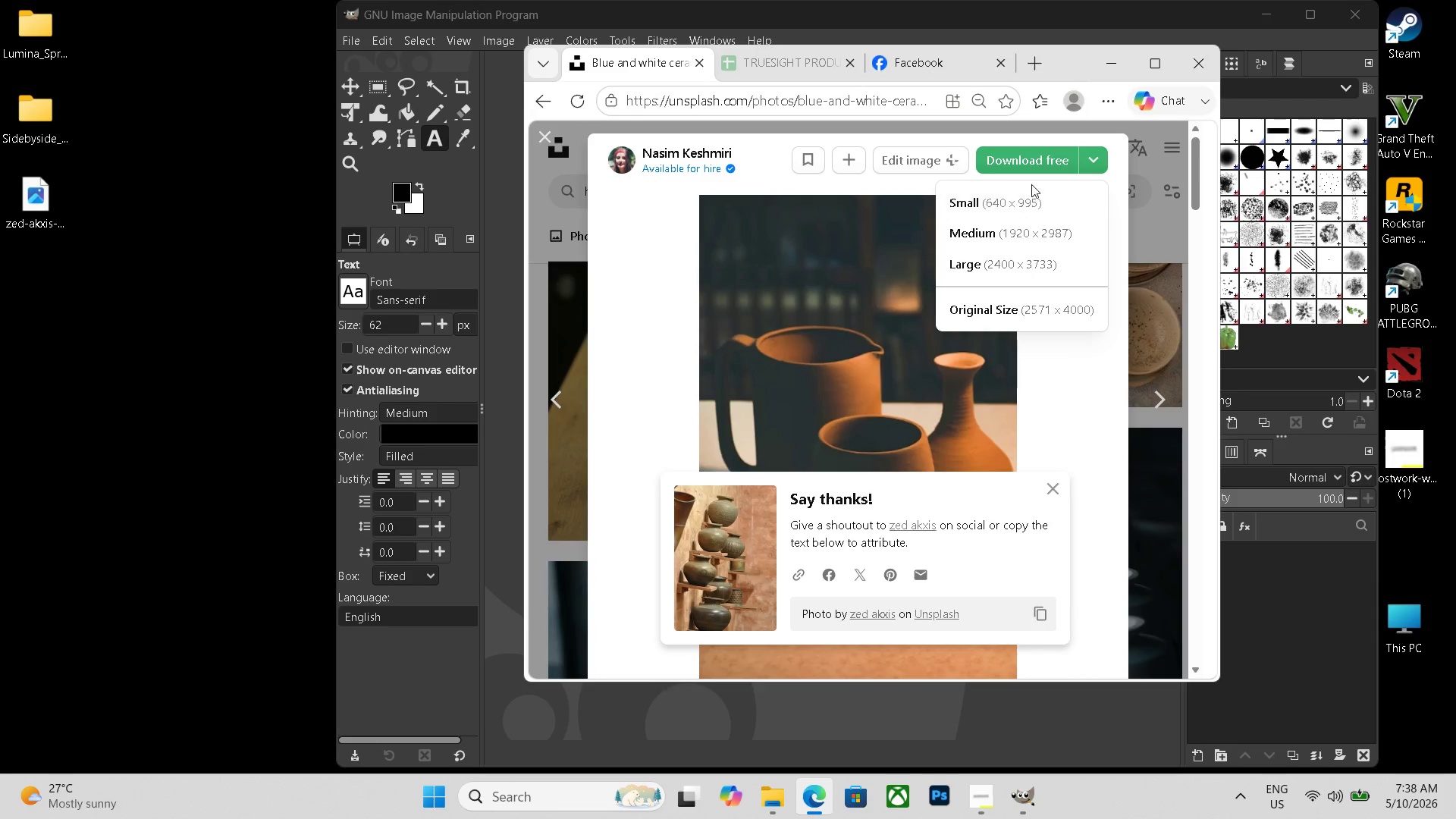 
left_click([1037, 159])
 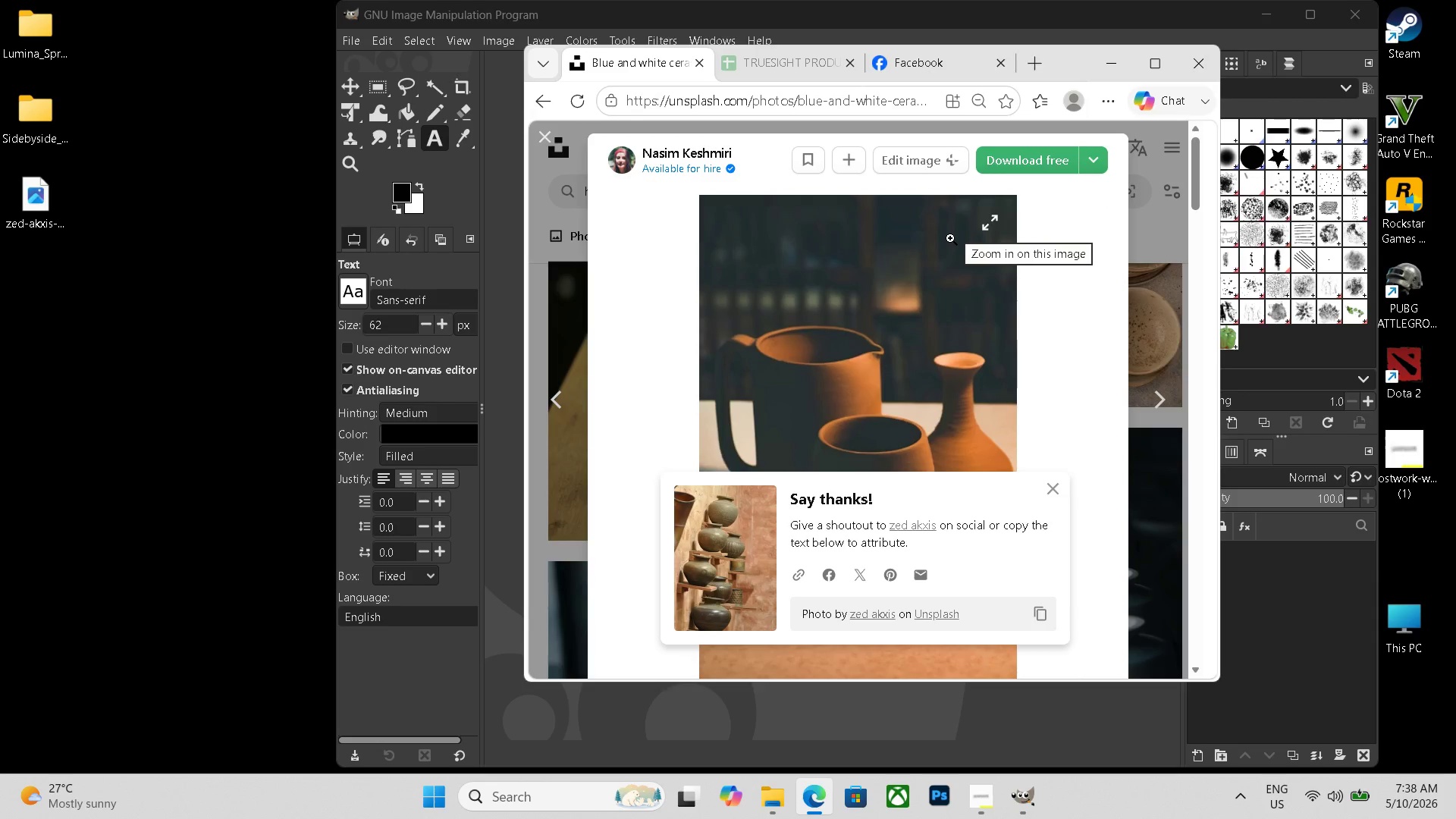 
left_click([1014, 156])
 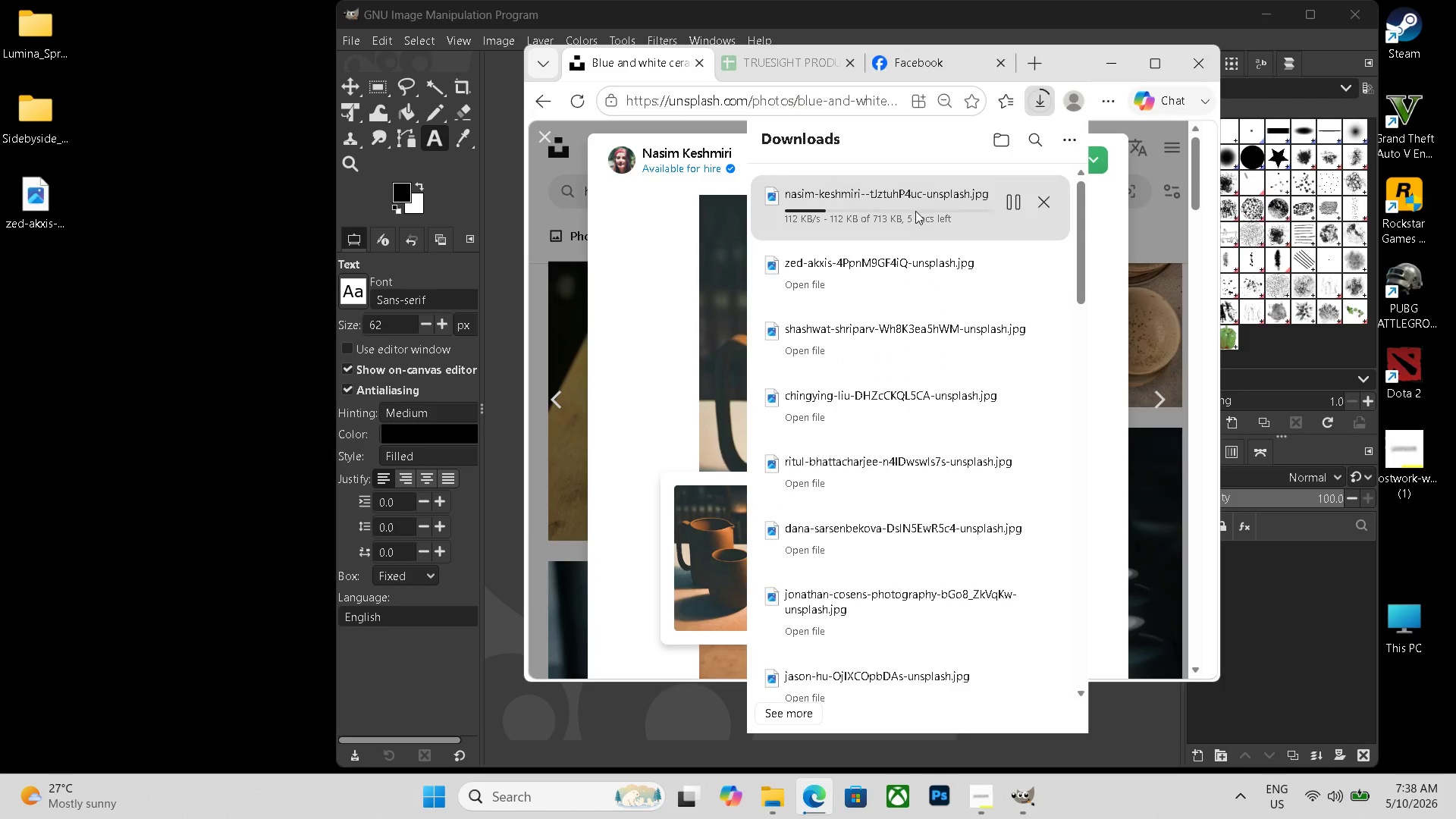 
left_click_drag(start_coordinate=[916, 206], to_coordinate=[36, 261])
 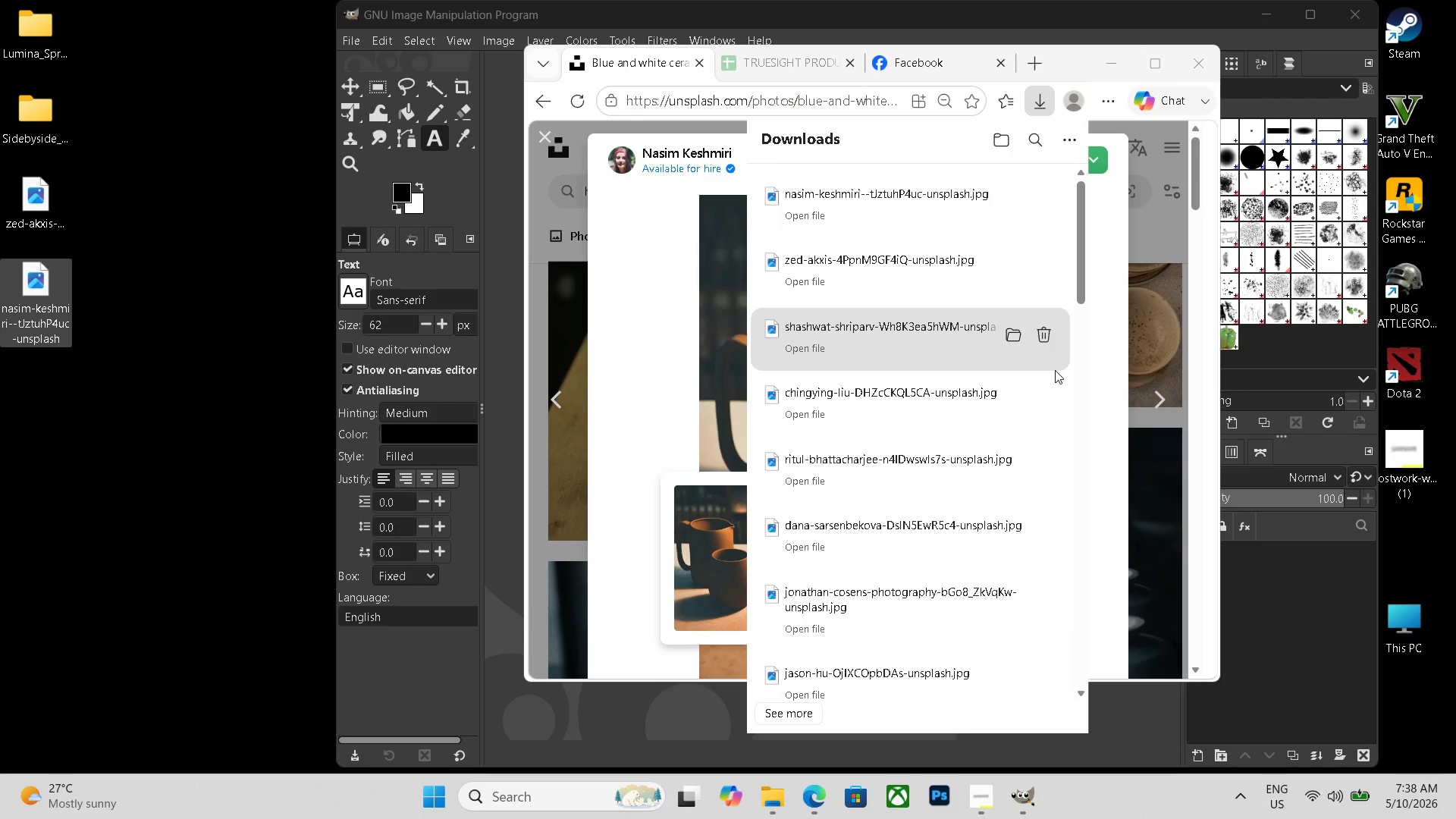 
left_click([1158, 392])
 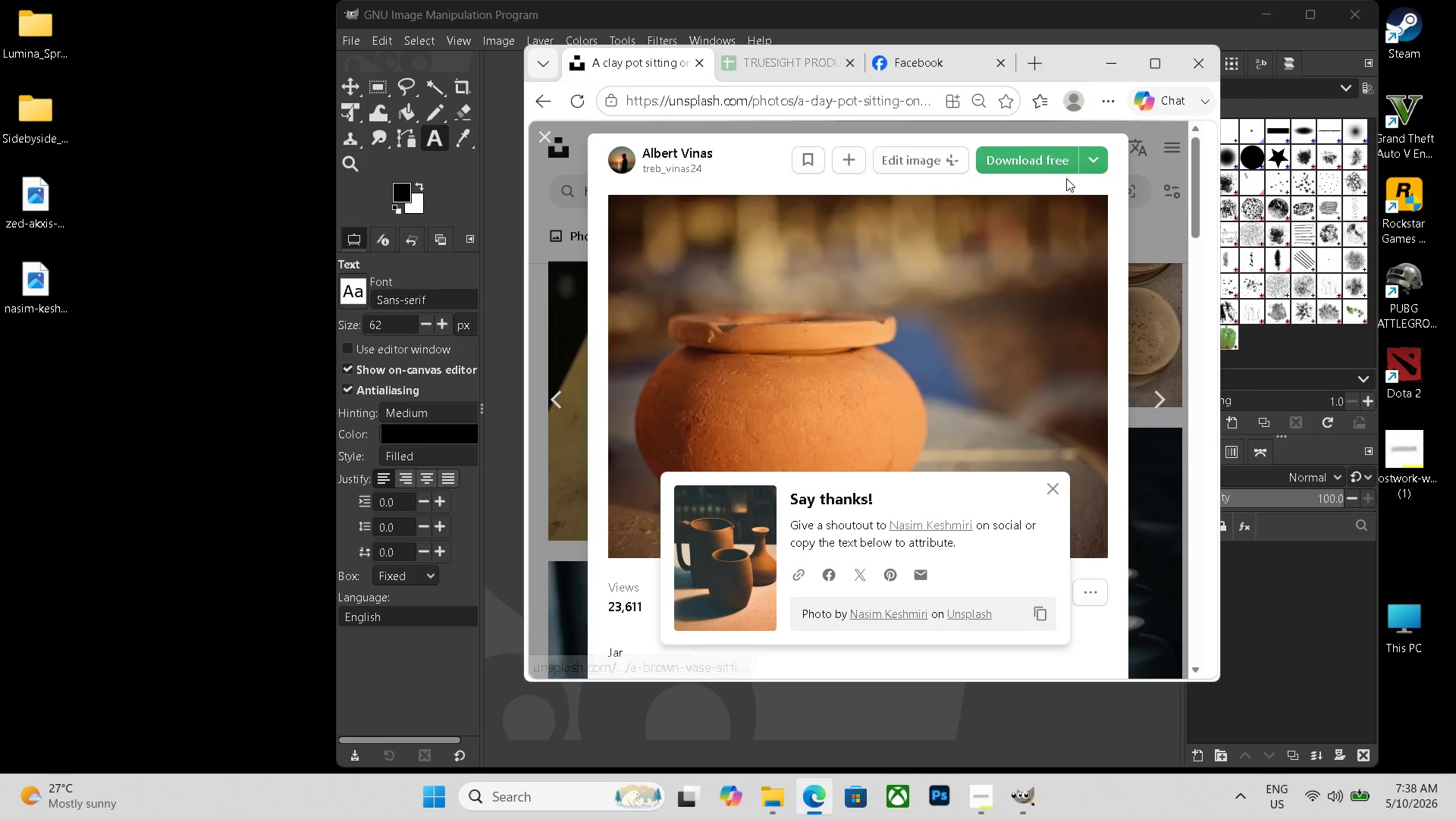 
left_click([1036, 162])
 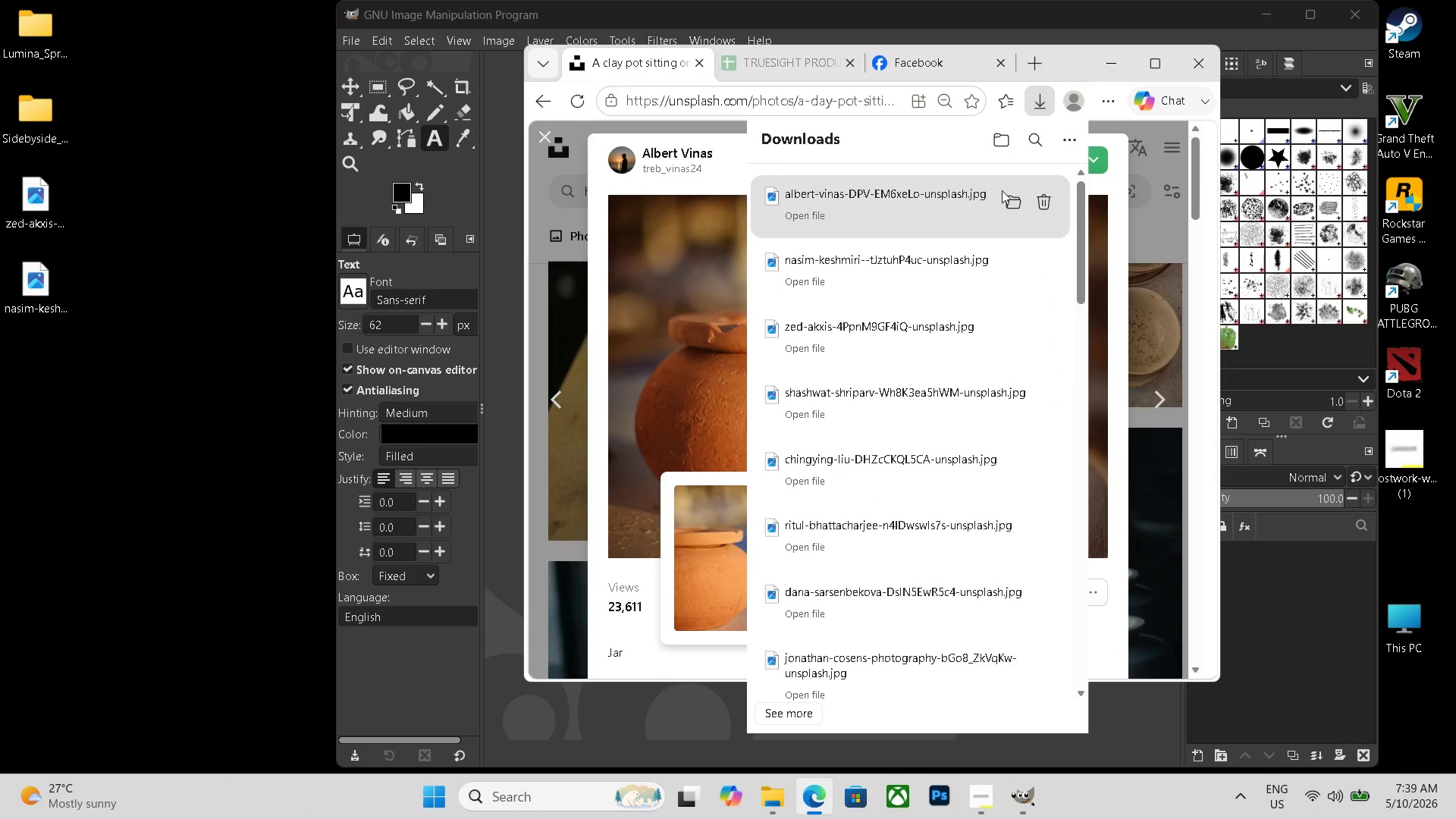 
left_click_drag(start_coordinate=[943, 212], to_coordinate=[55, 332])
 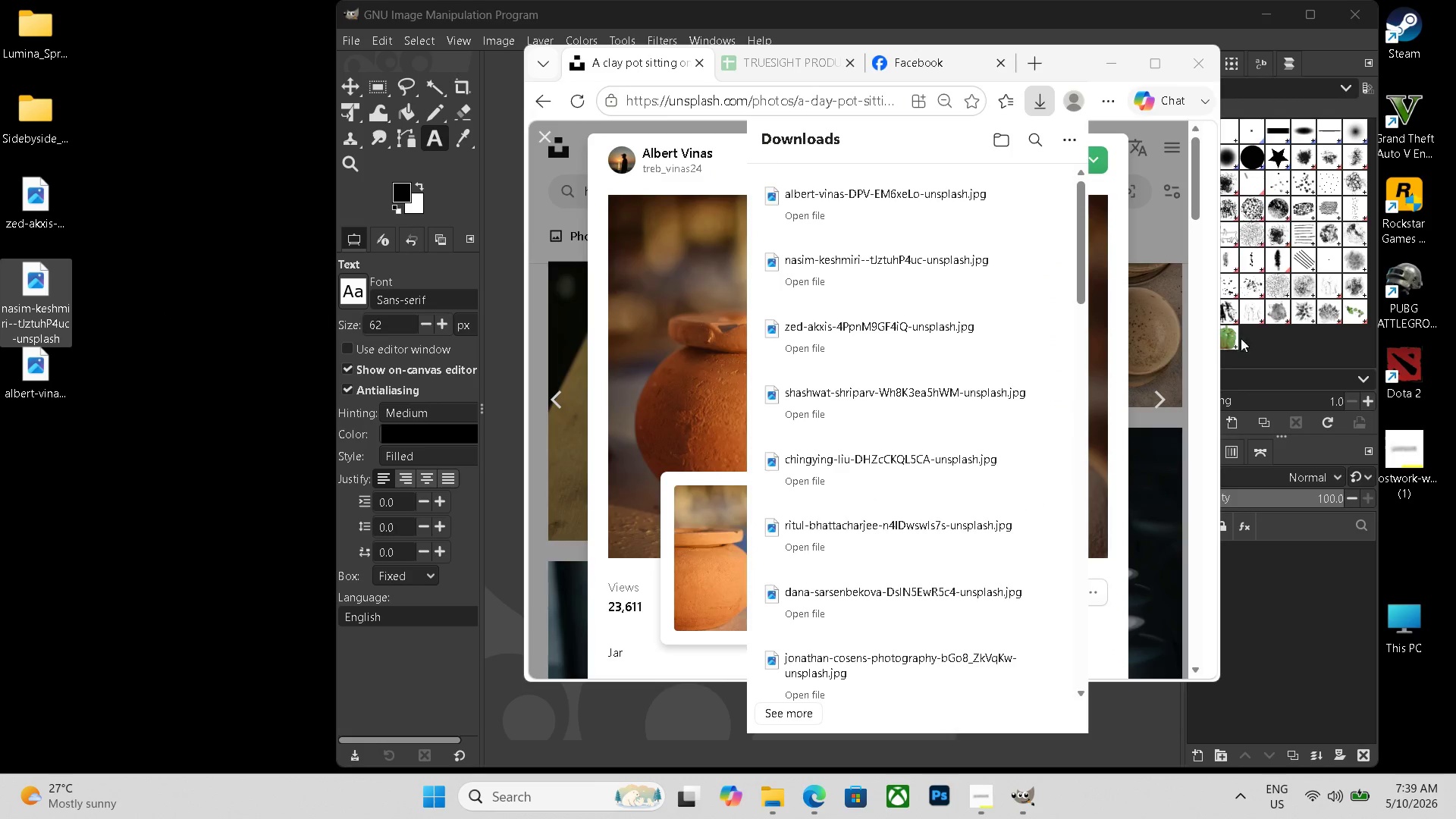 
left_click([1166, 391])
 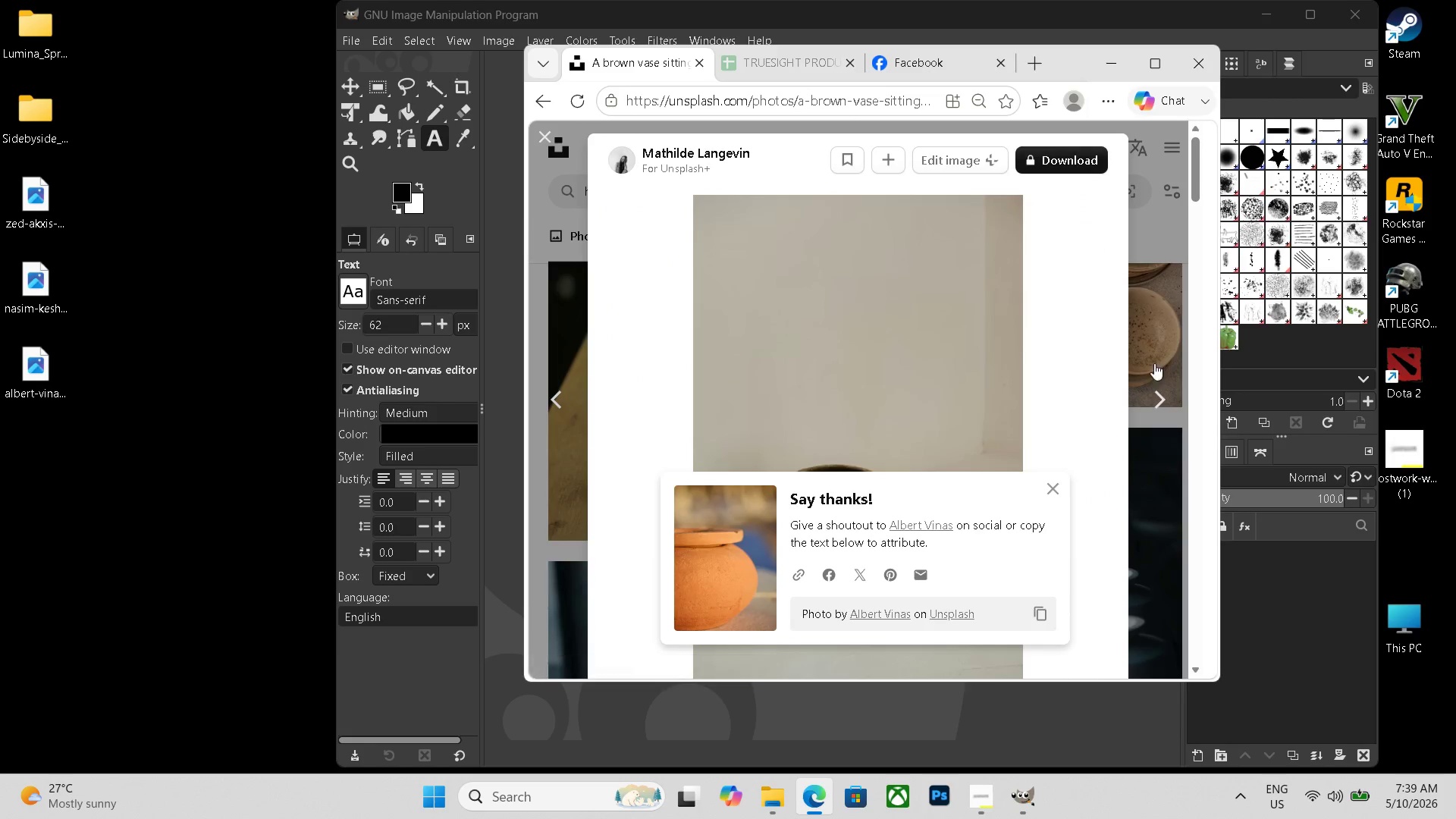 
left_click([1162, 391])
 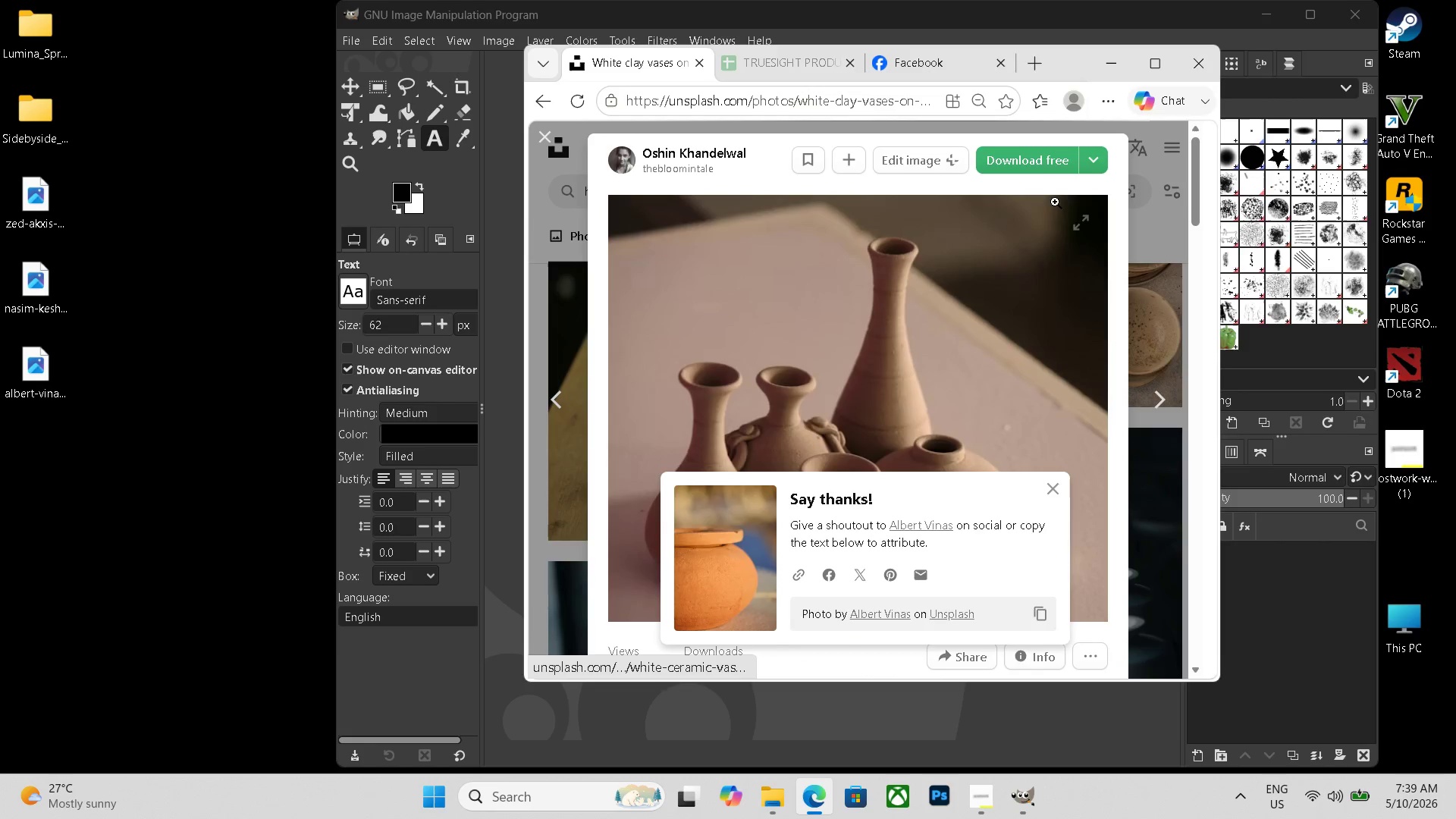 
left_click([1041, 165])
 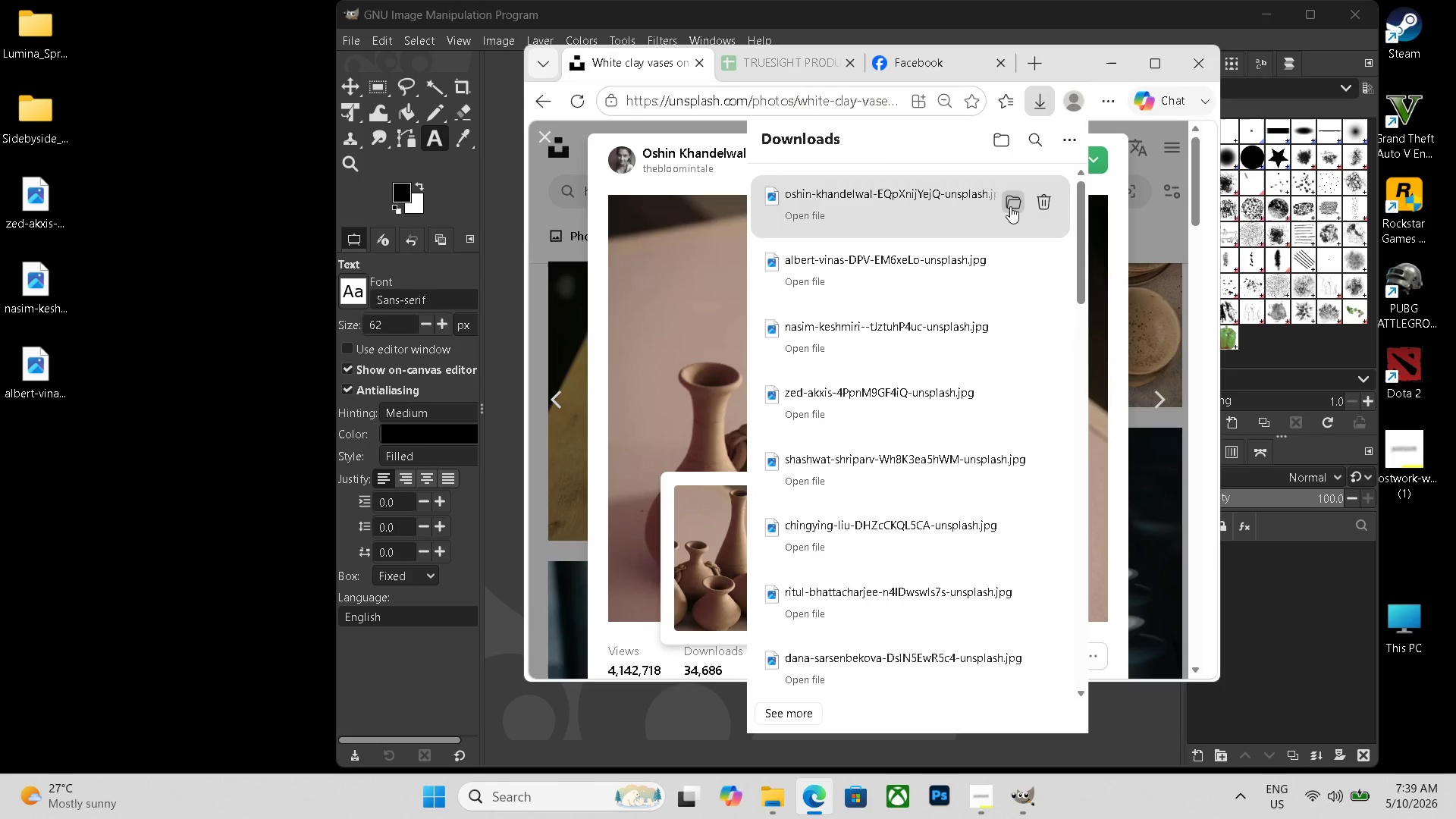 
left_click_drag(start_coordinate=[940, 213], to_coordinate=[62, 424])
 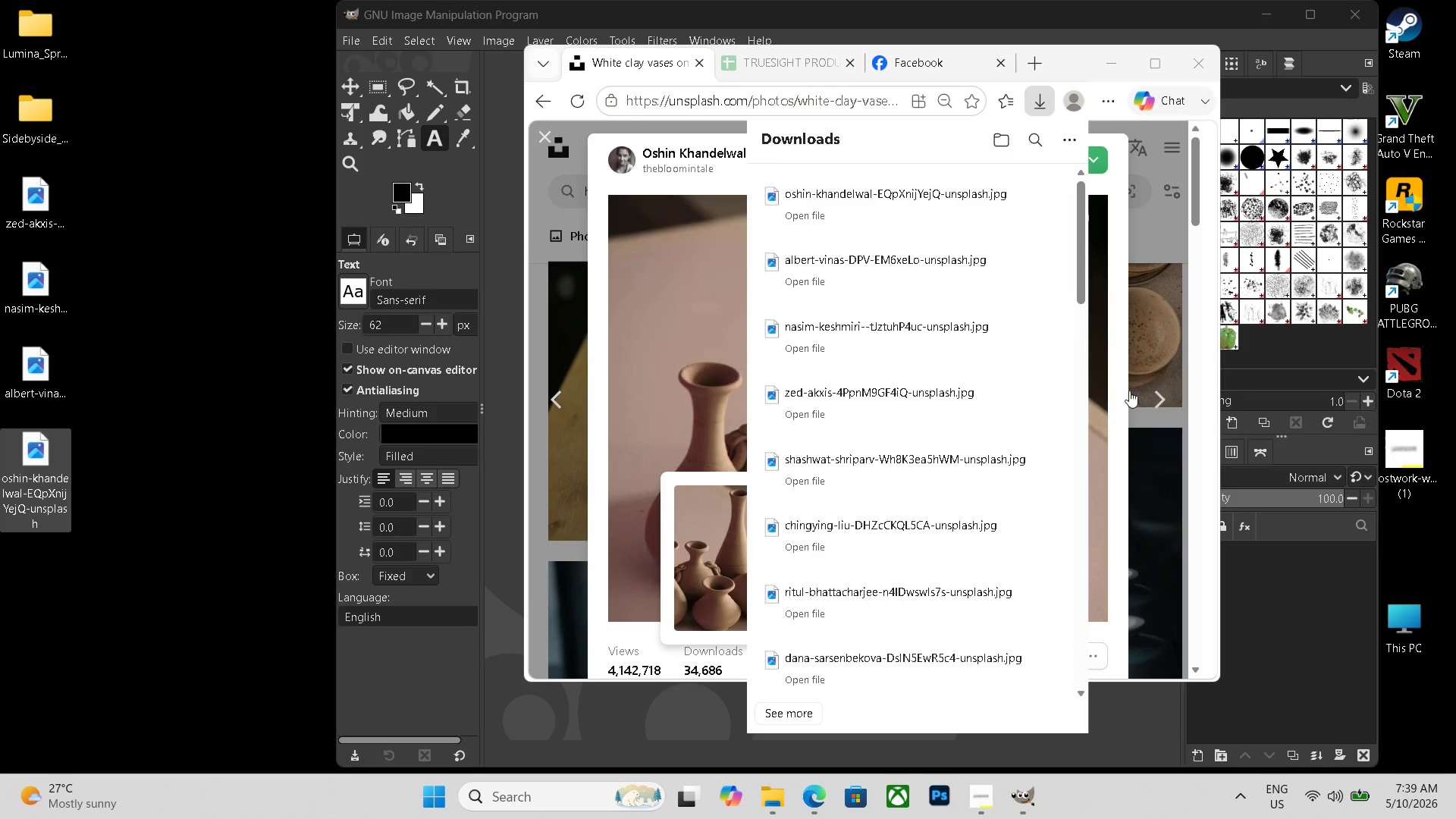 
left_click([1171, 406])
 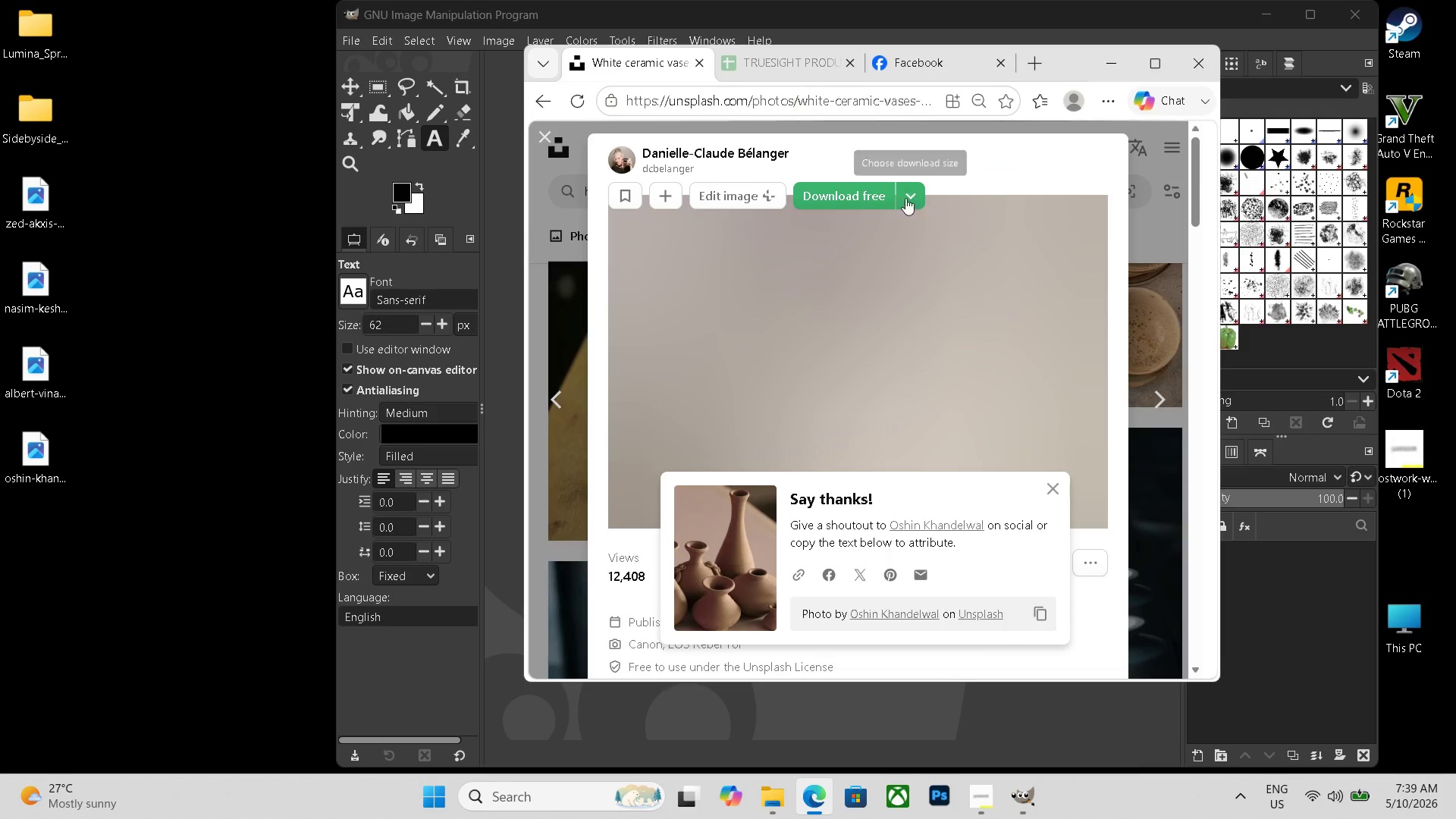 
left_click([858, 190])
 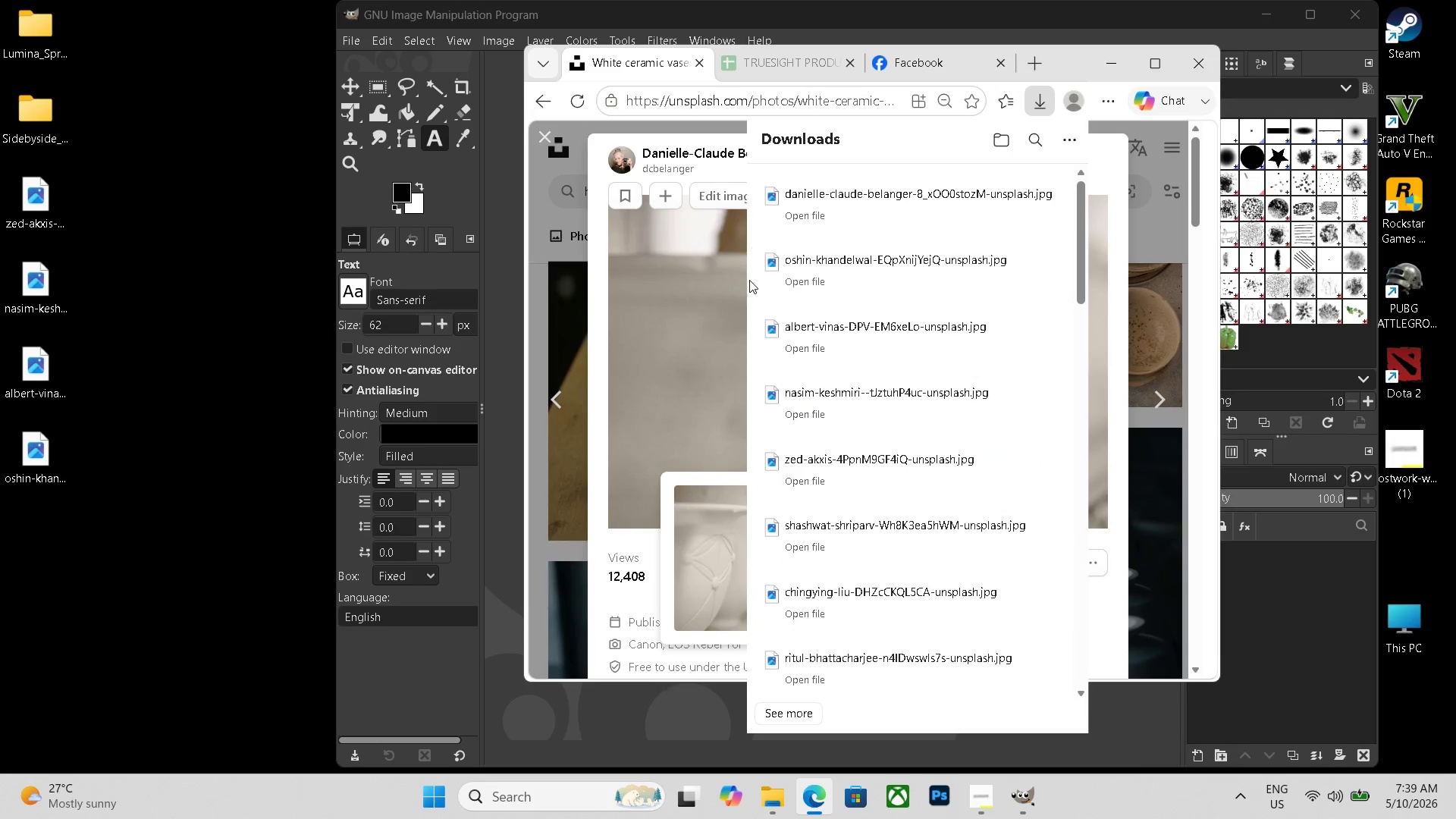 
left_click_drag(start_coordinate=[905, 217], to_coordinate=[44, 513])
 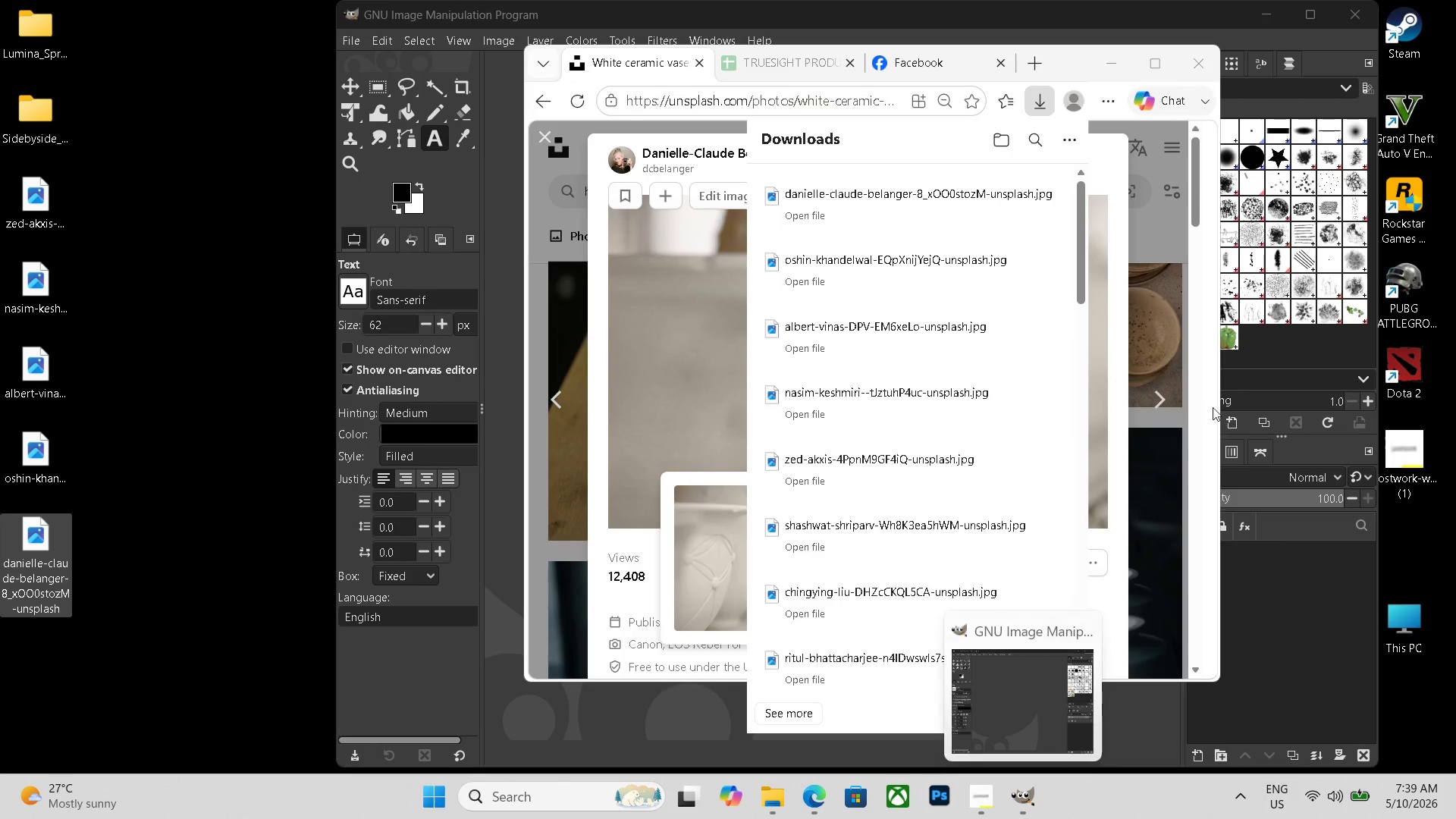 
left_click([1109, 53])
 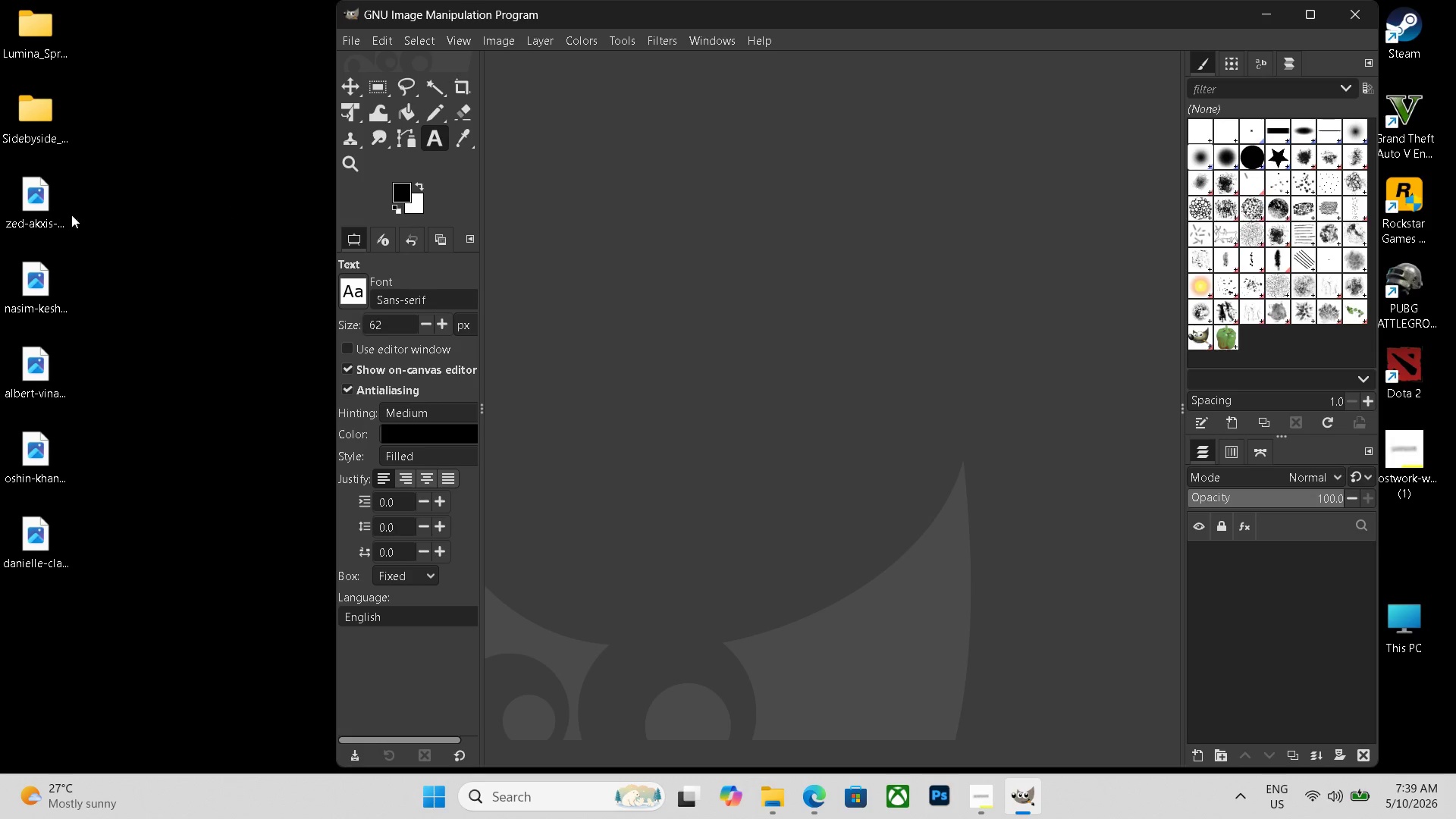 
left_click_drag(start_coordinate=[32, 210], to_coordinate=[670, 326])
 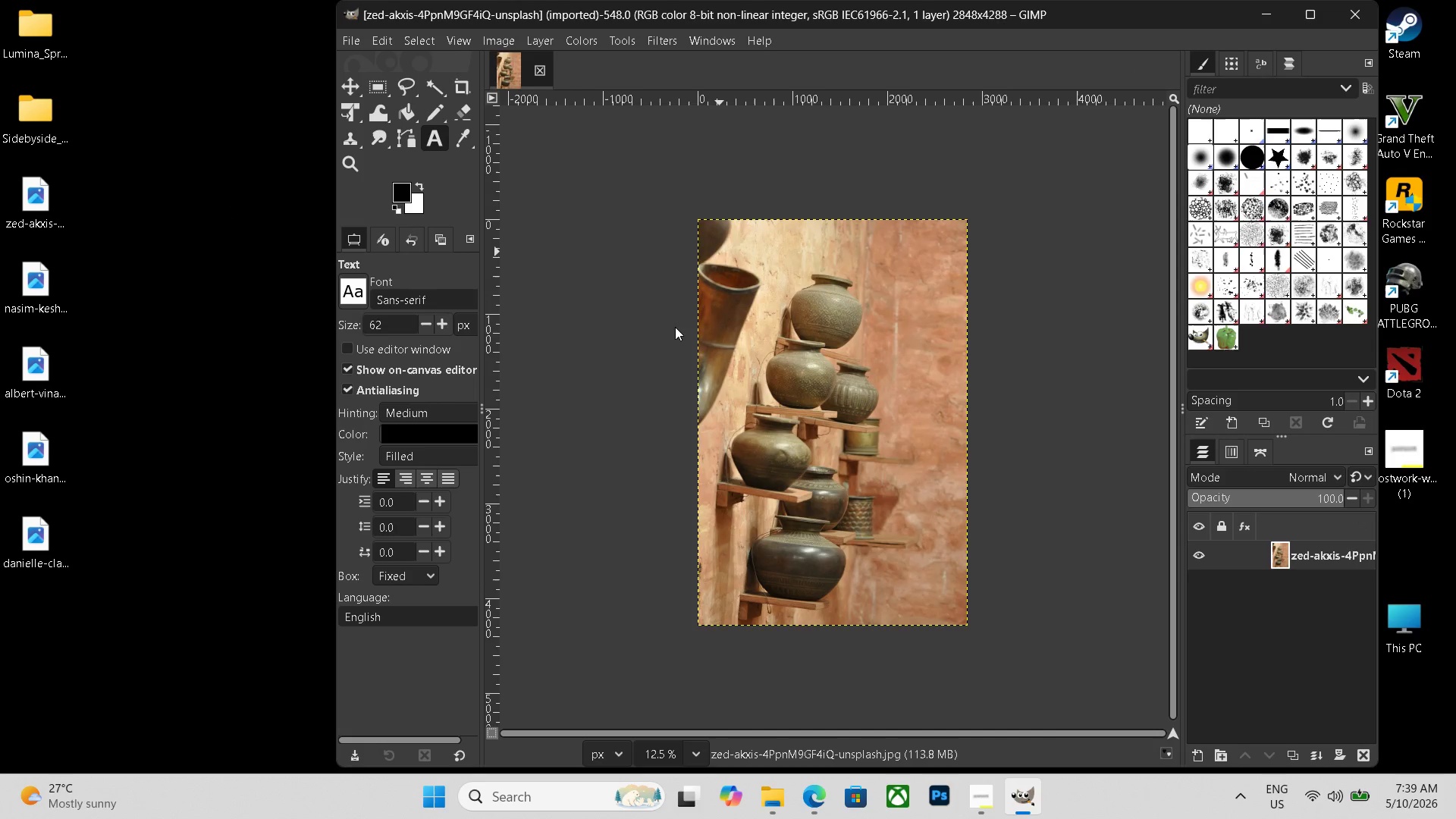 
left_click([34, 201])
 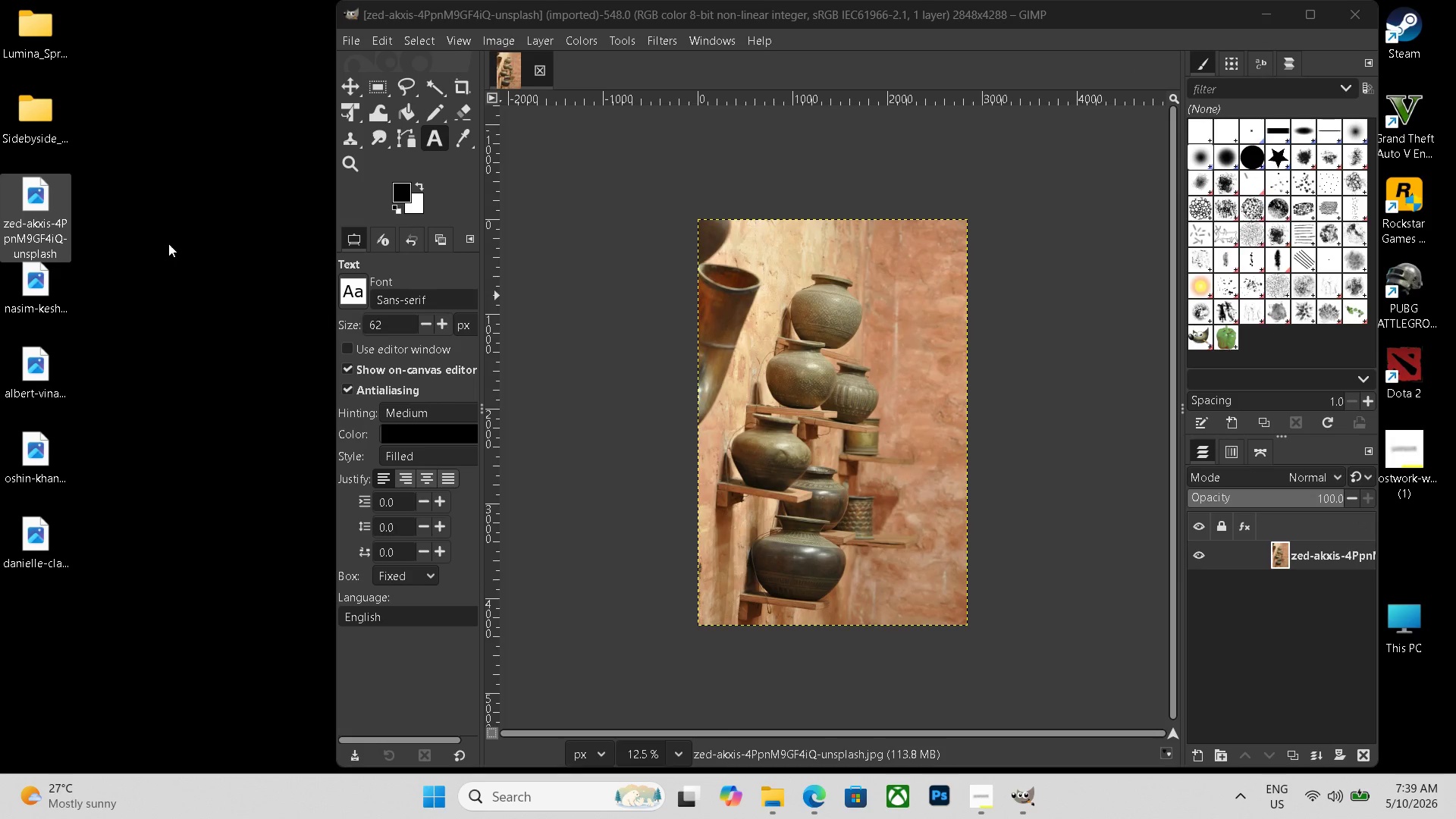 
key(F9)
 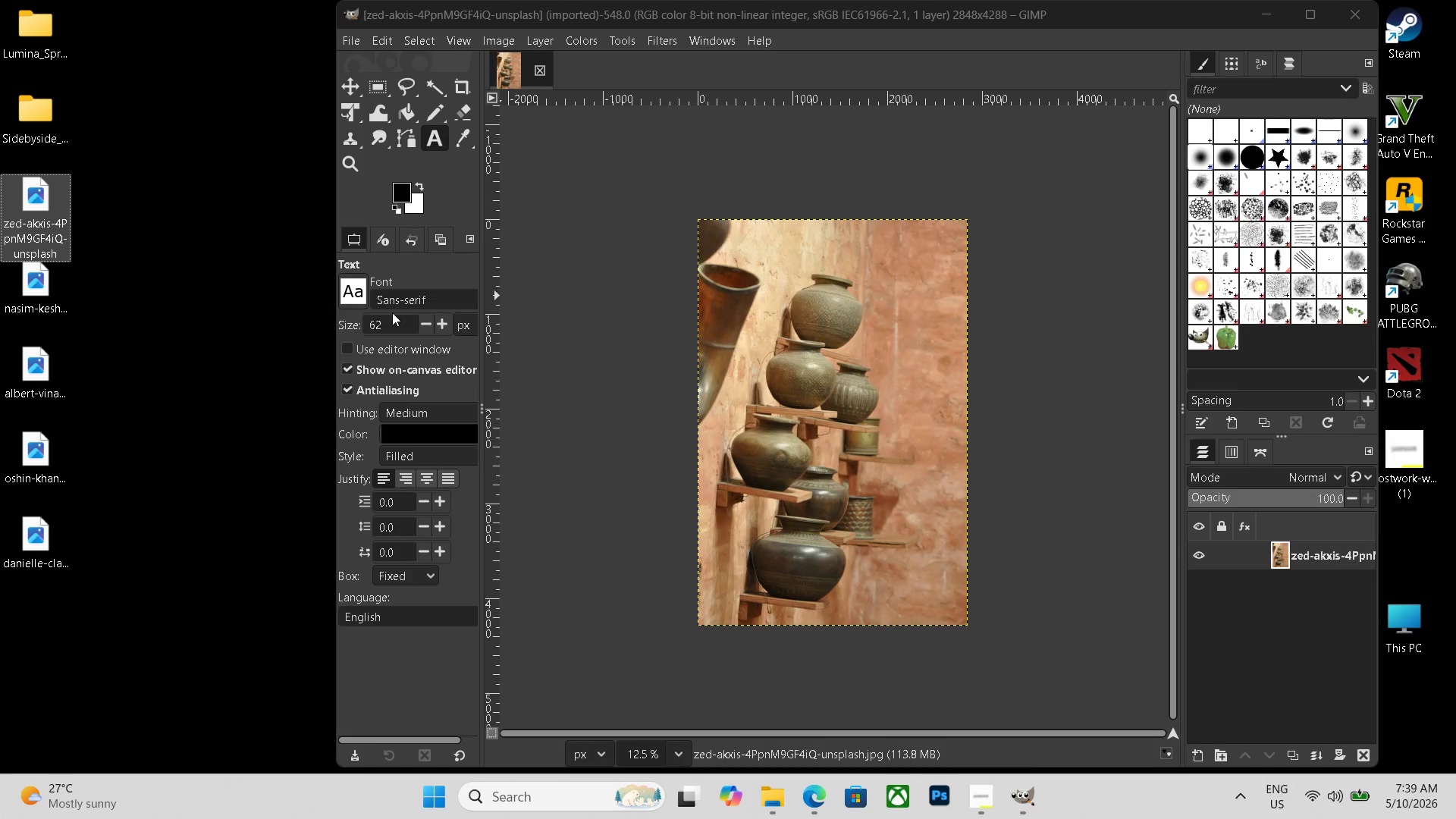 
key(Delete)
 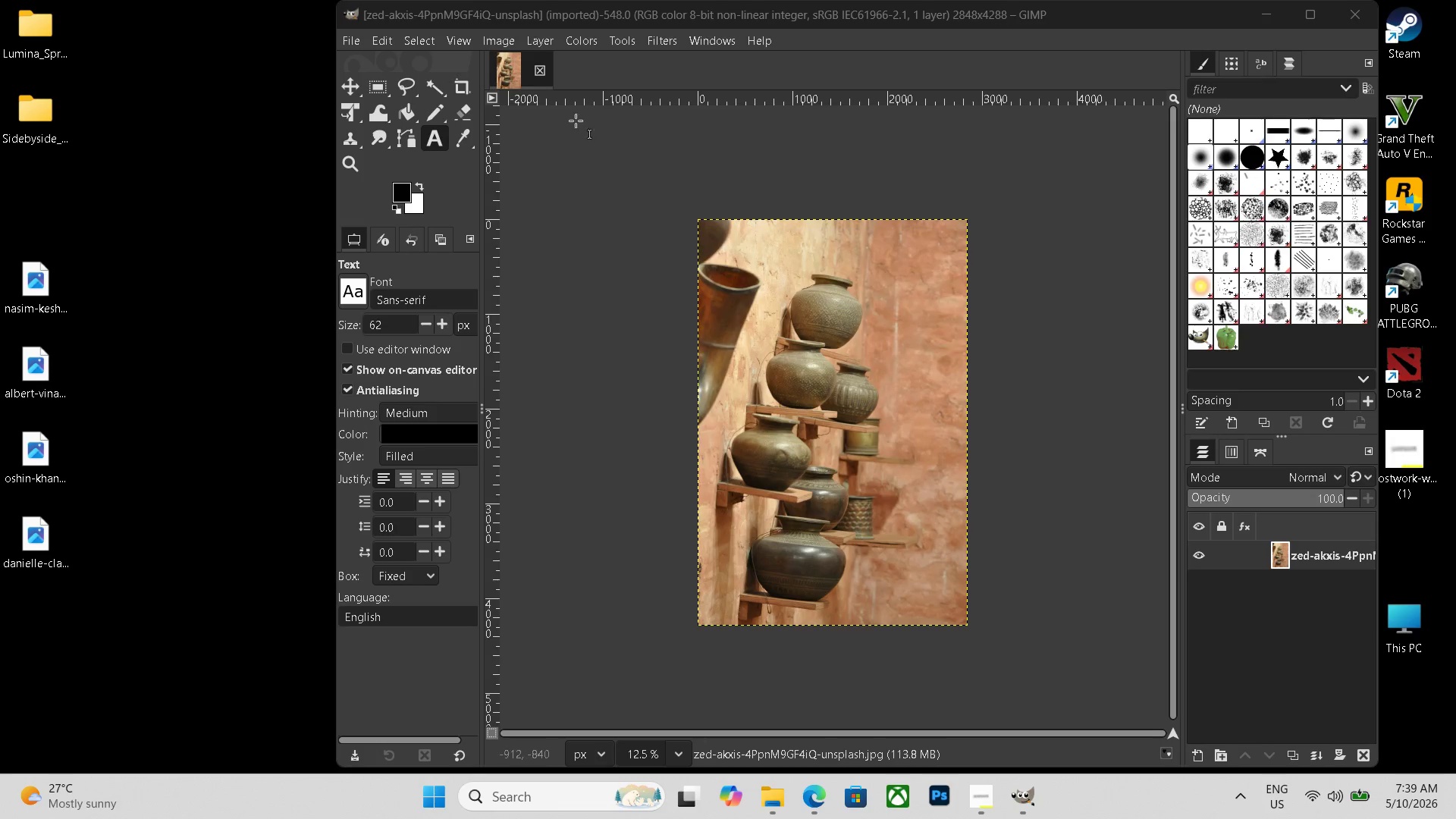 
left_click([541, 66])
 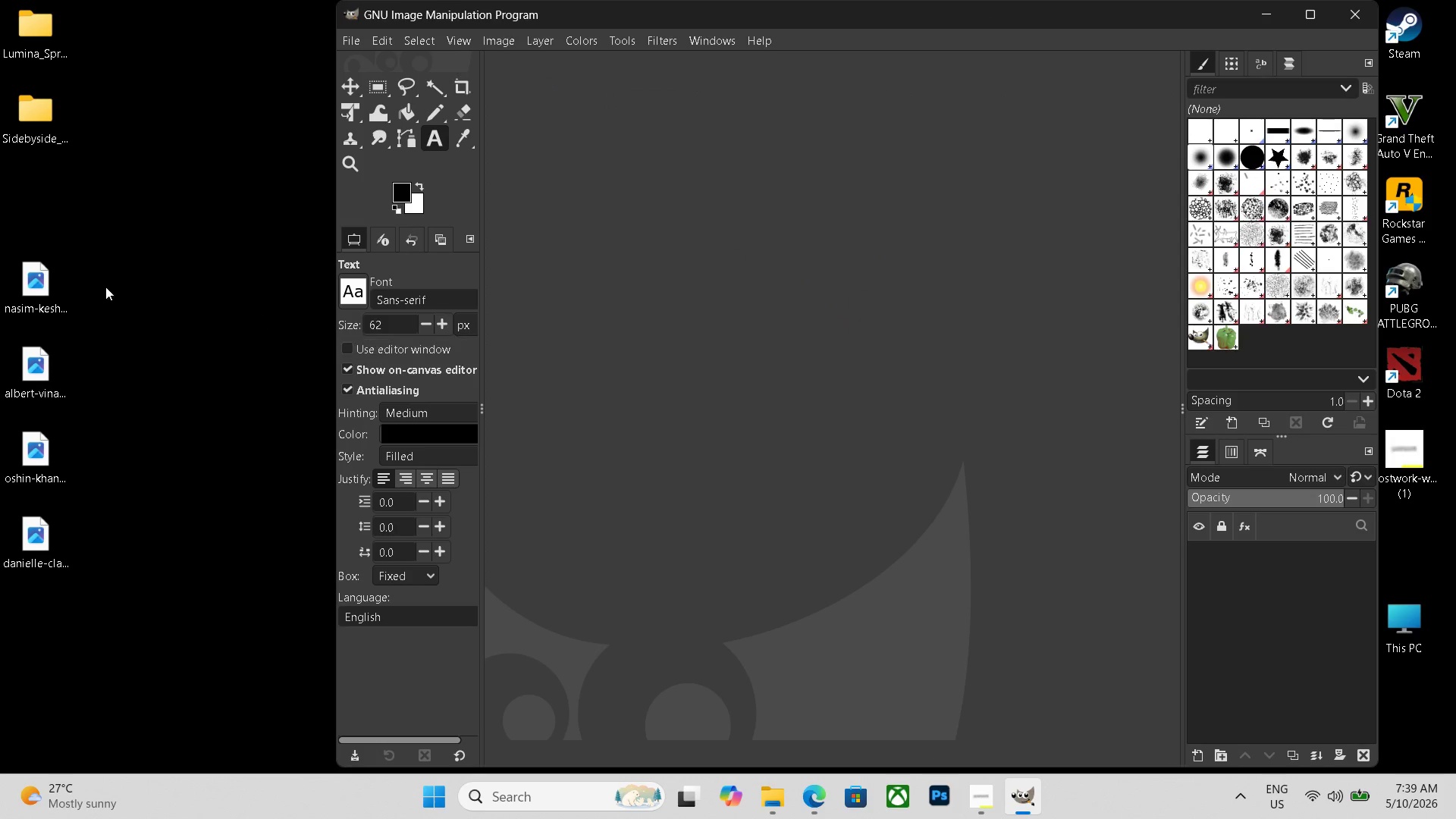 
left_click_drag(start_coordinate=[40, 282], to_coordinate=[766, 211])
 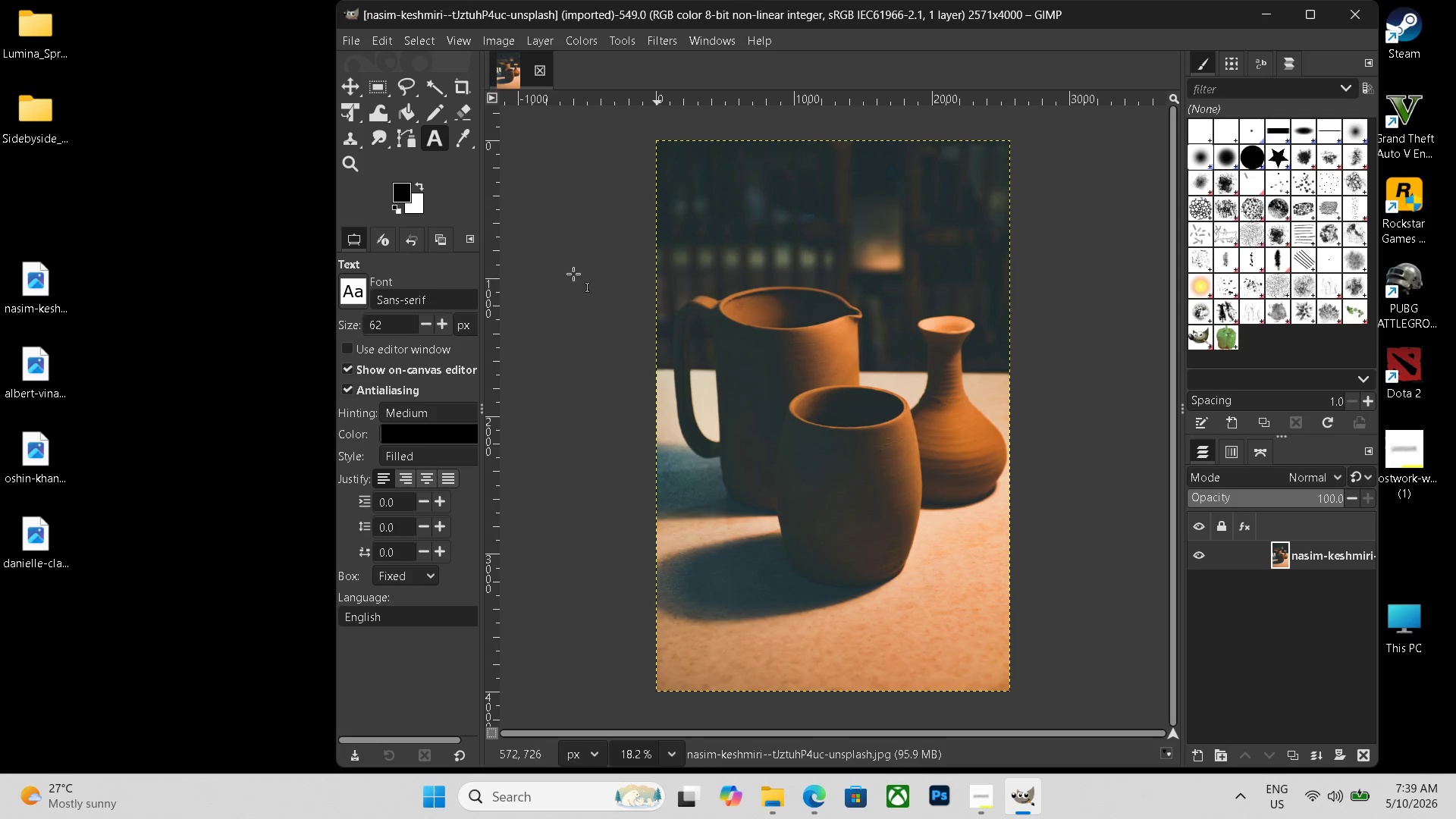 
left_click([42, 296])
 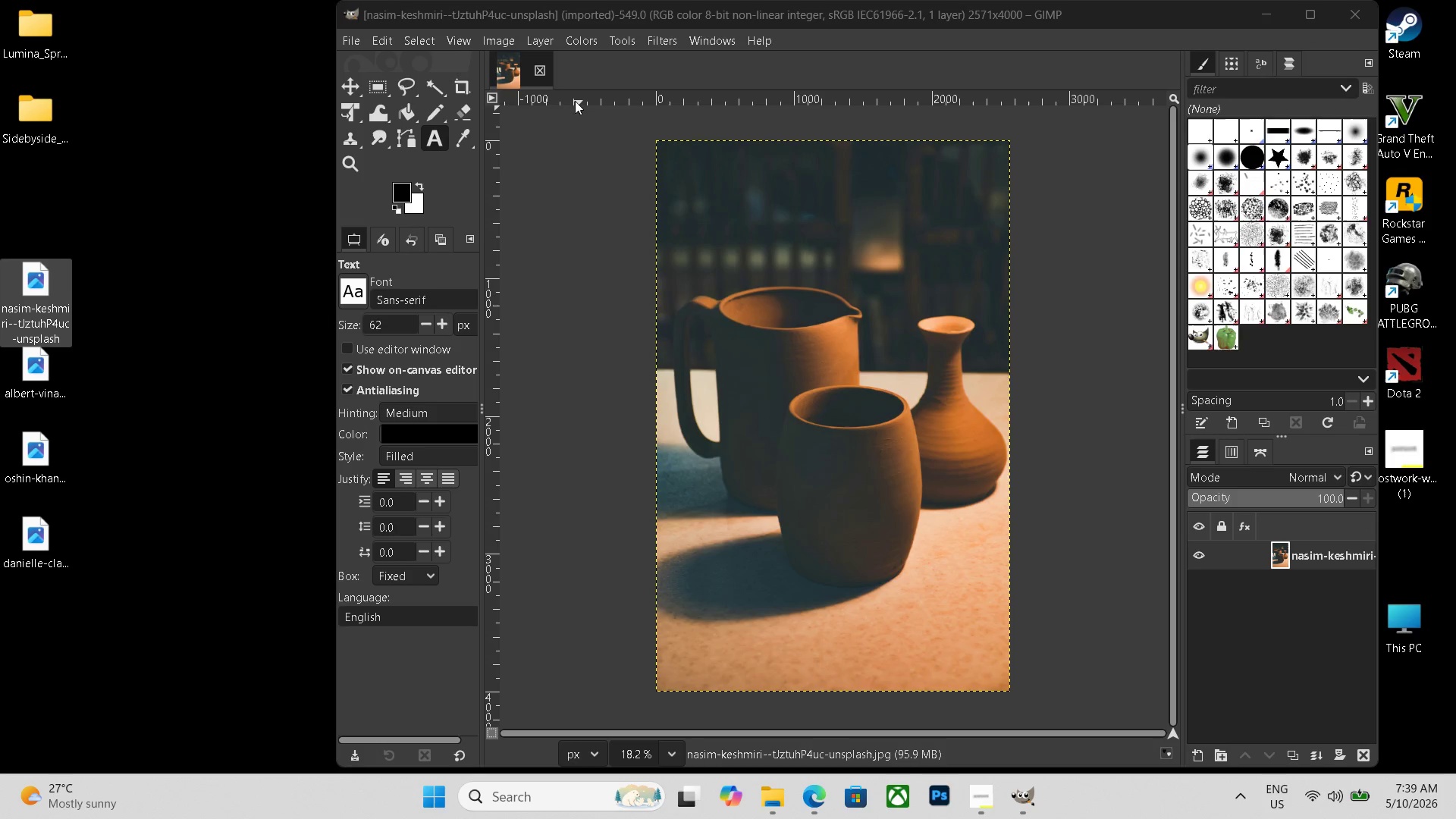 
left_click([541, 67])
 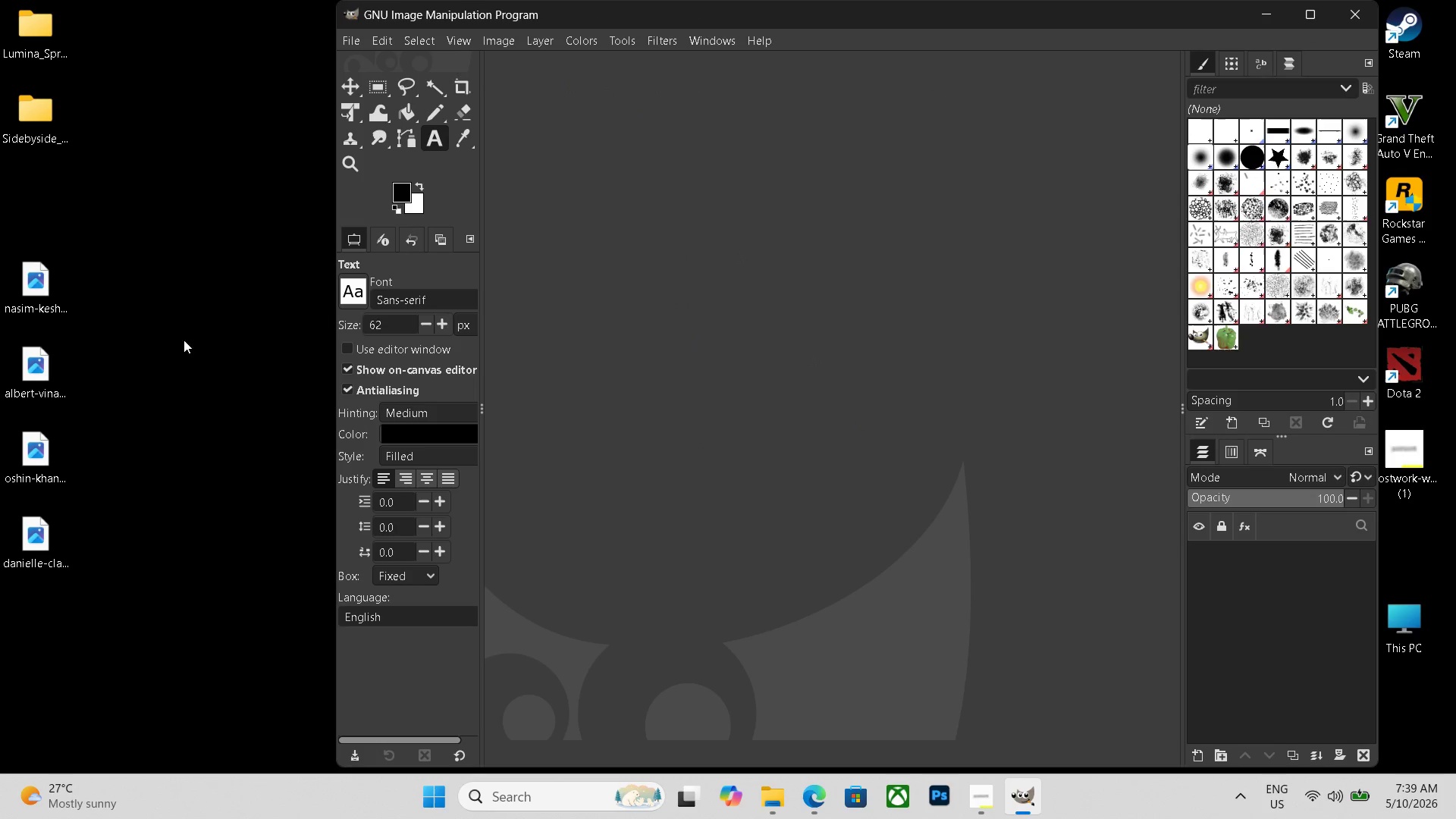 
left_click([30, 285])
 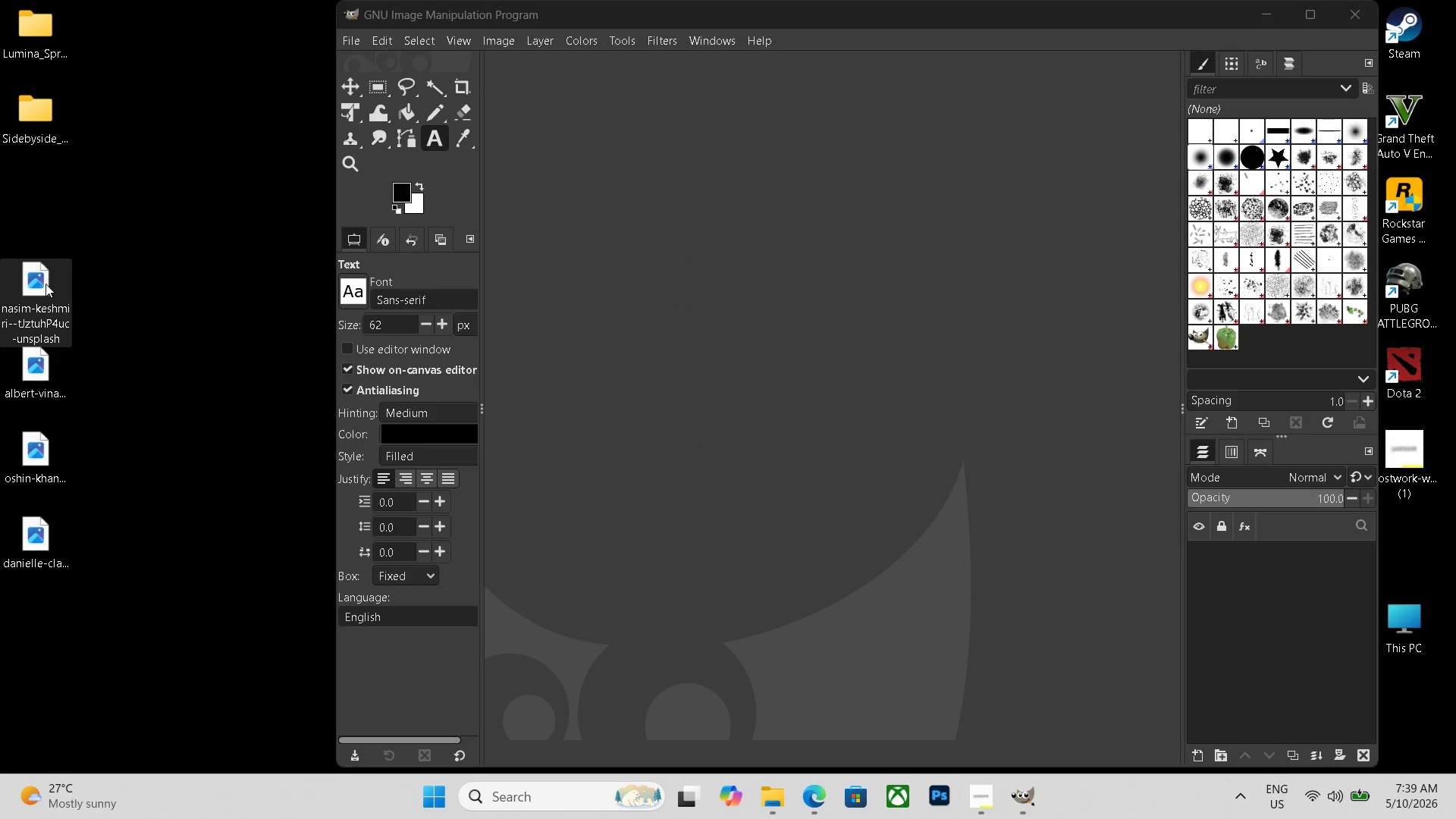 
key(Delete)
 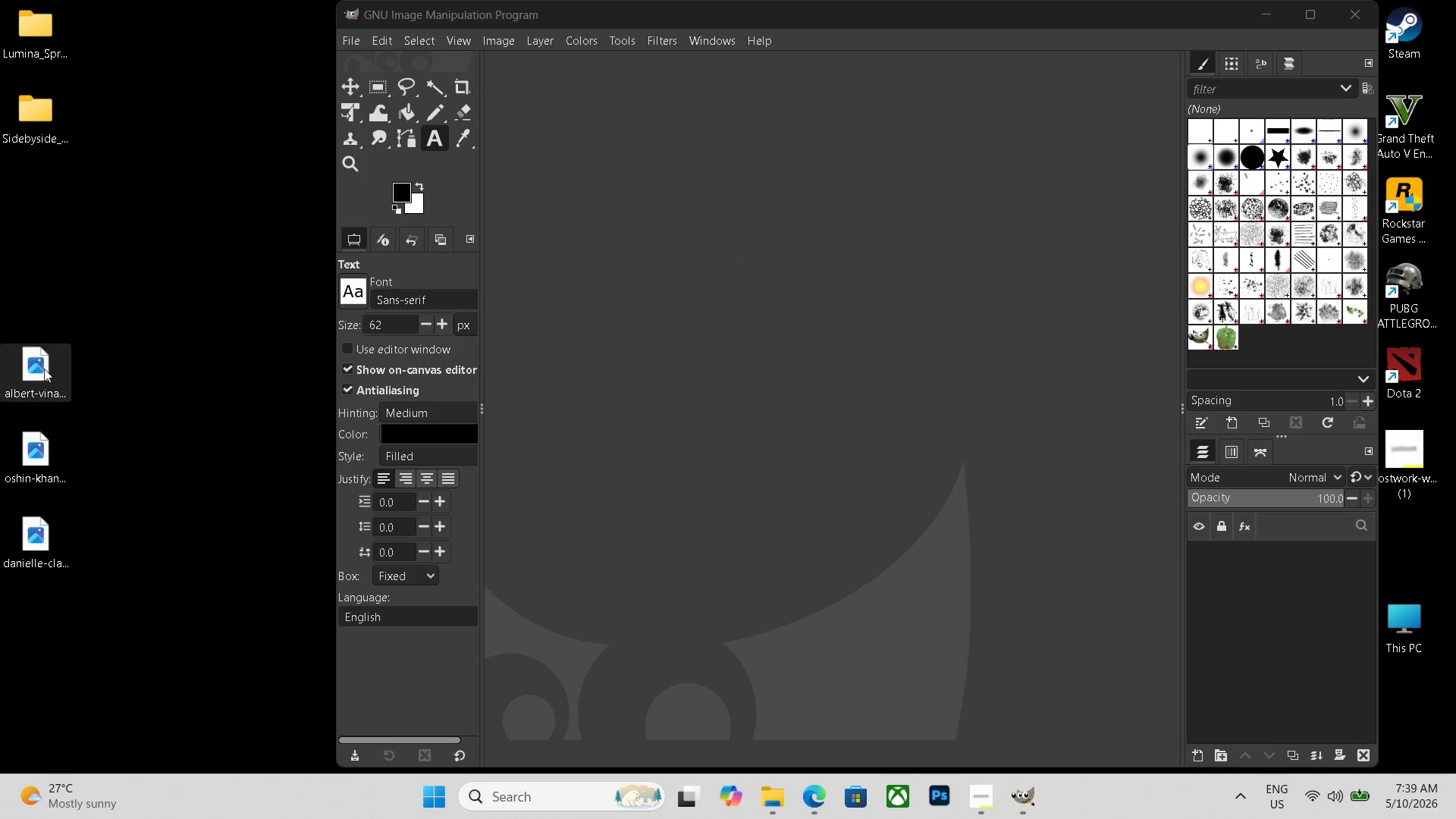 
left_click_drag(start_coordinate=[46, 381], to_coordinate=[857, 293])
 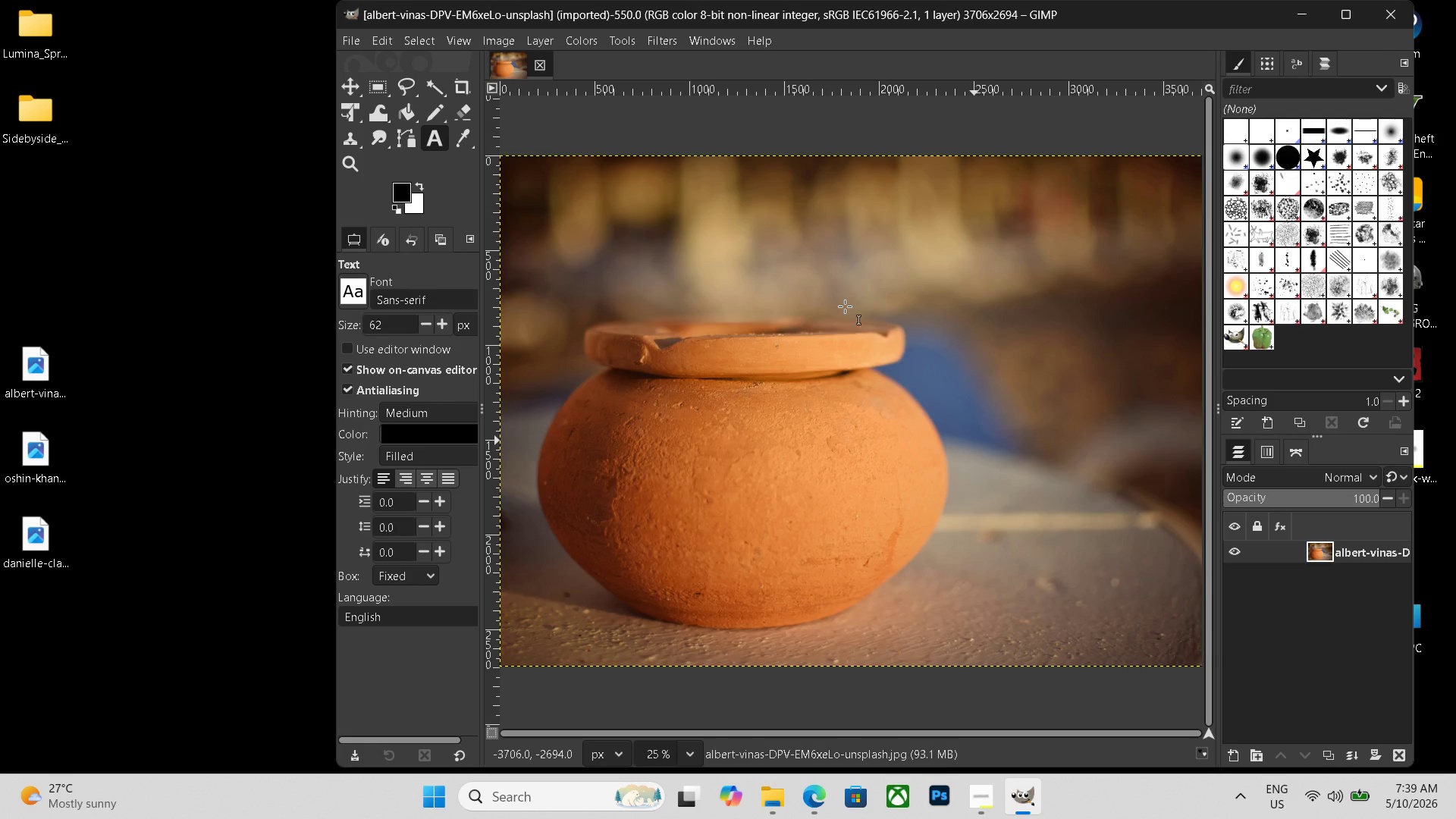 
key(Pause)
 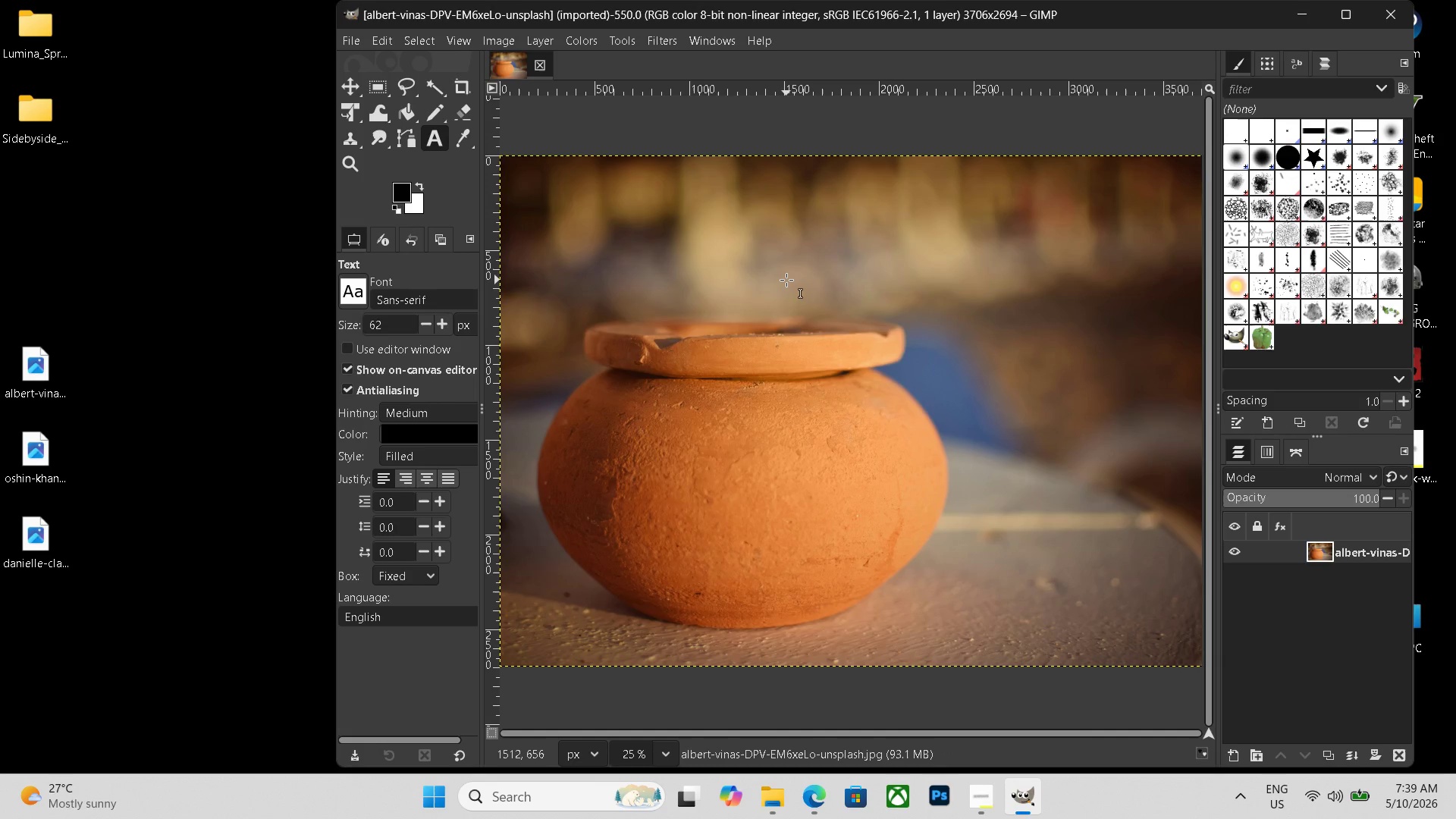 
key(PrintScreen)
 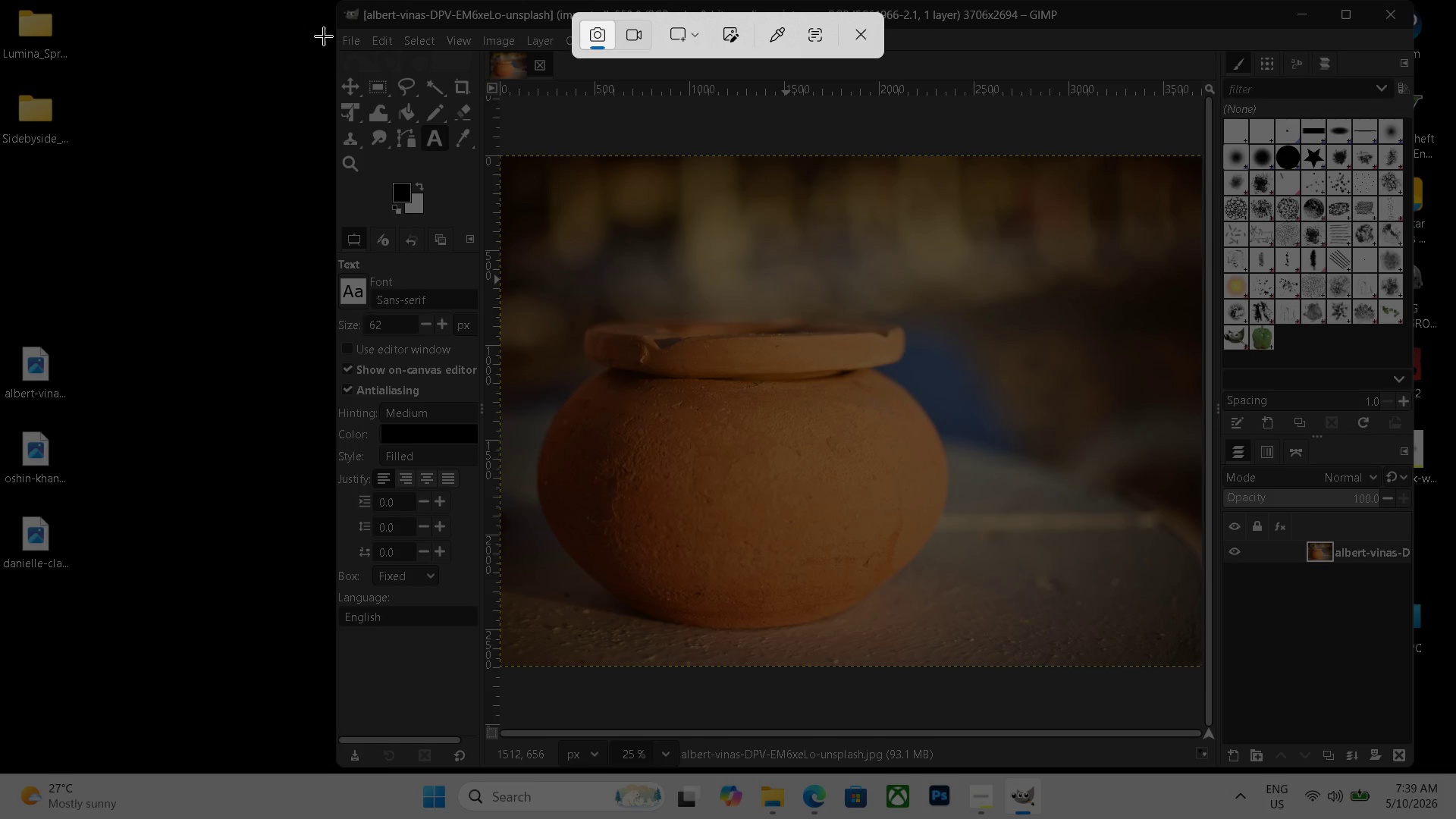 
left_click_drag(start_coordinate=[344, 7], to_coordinate=[1455, 802])
 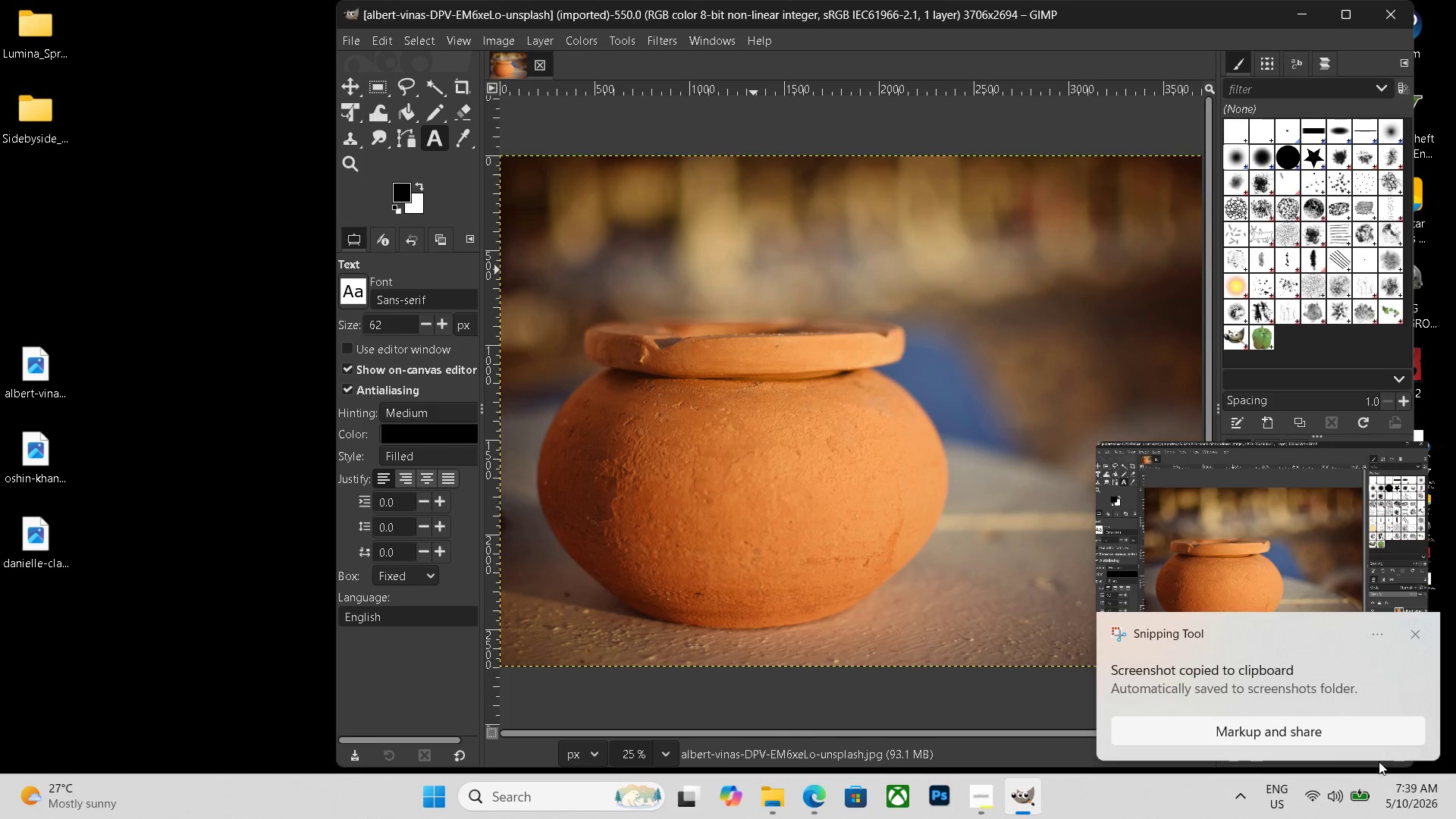 
left_click([1329, 730])
 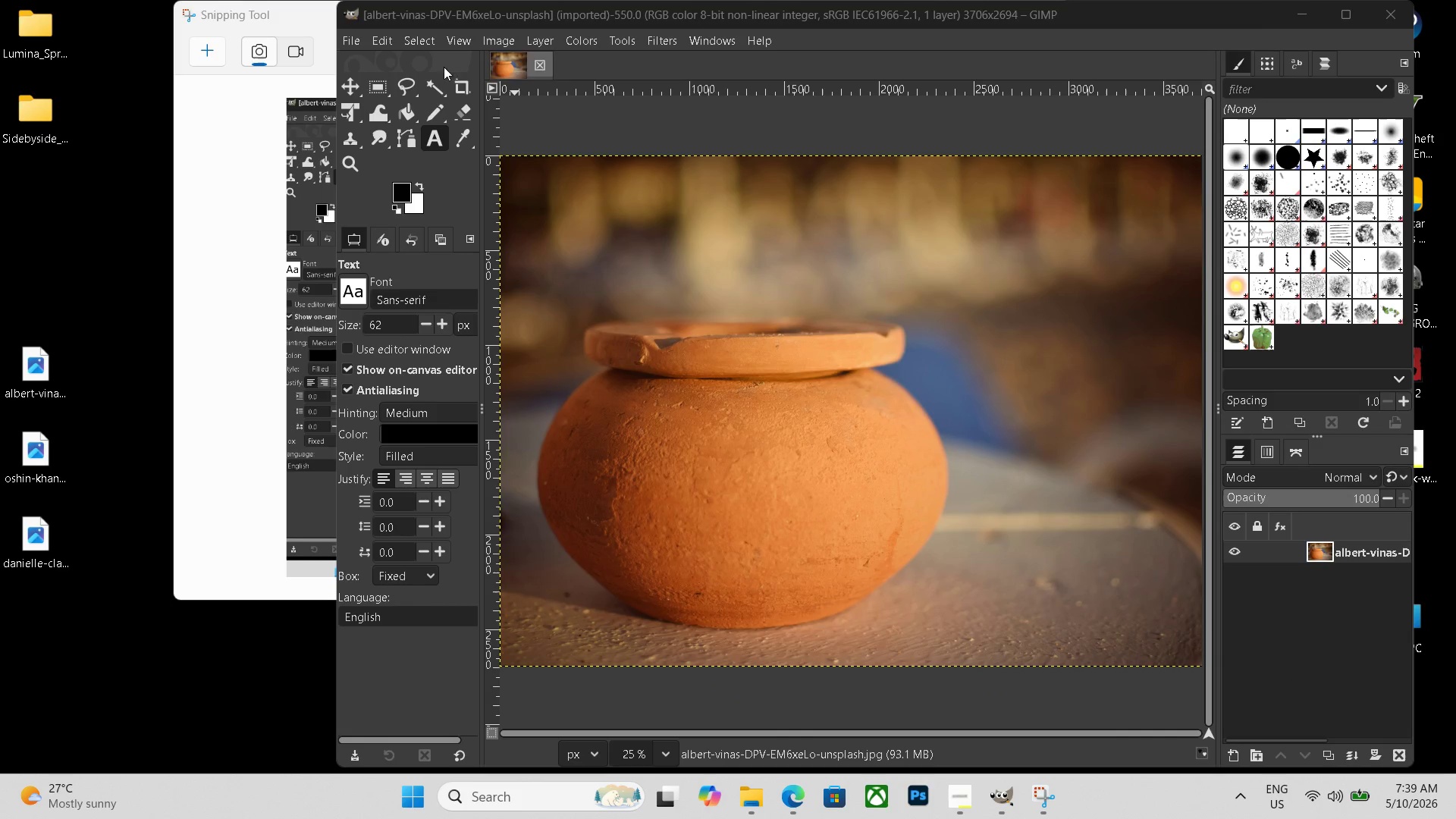 
left_click([231, 136])
 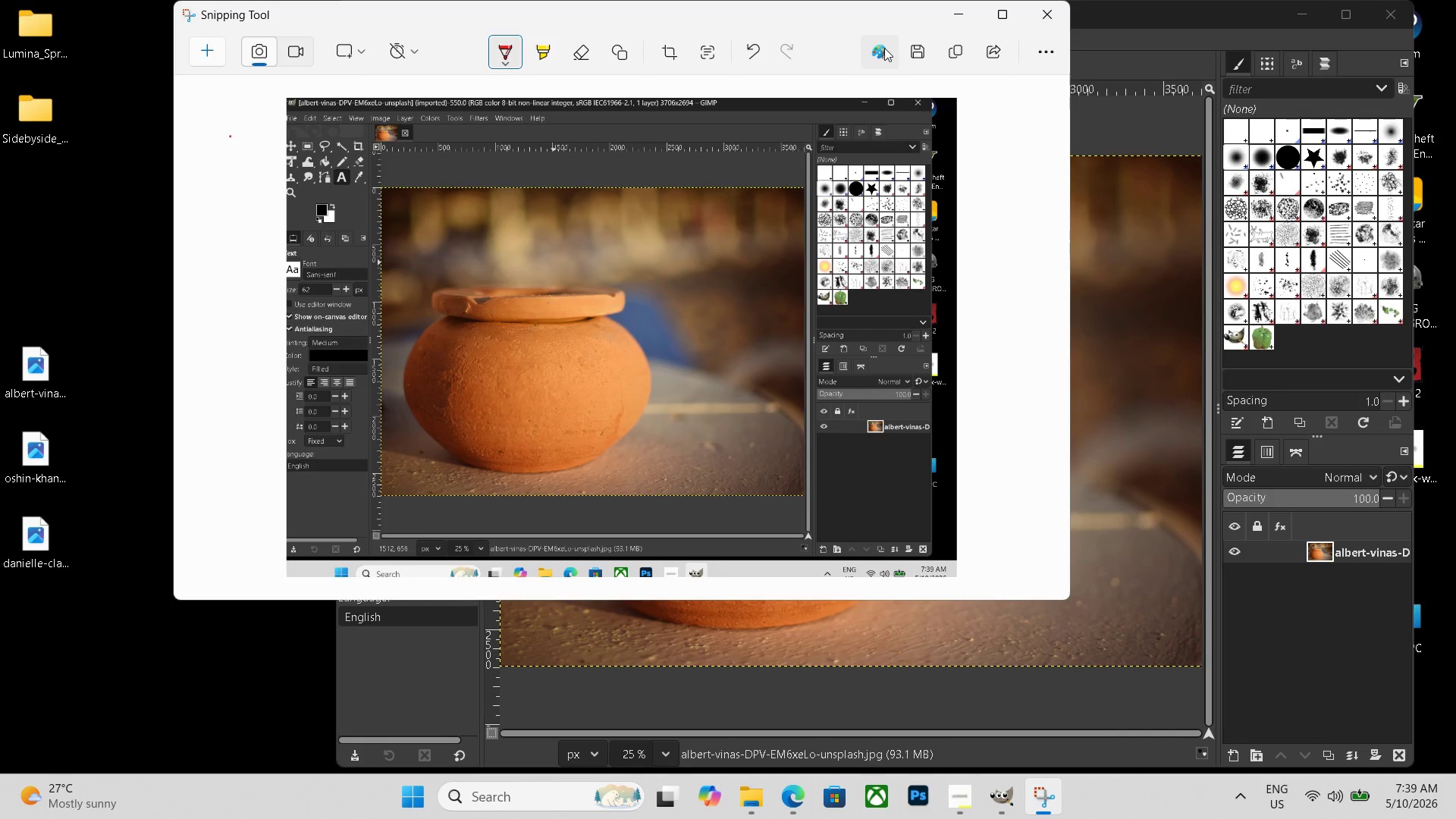 
left_click([921, 52])
 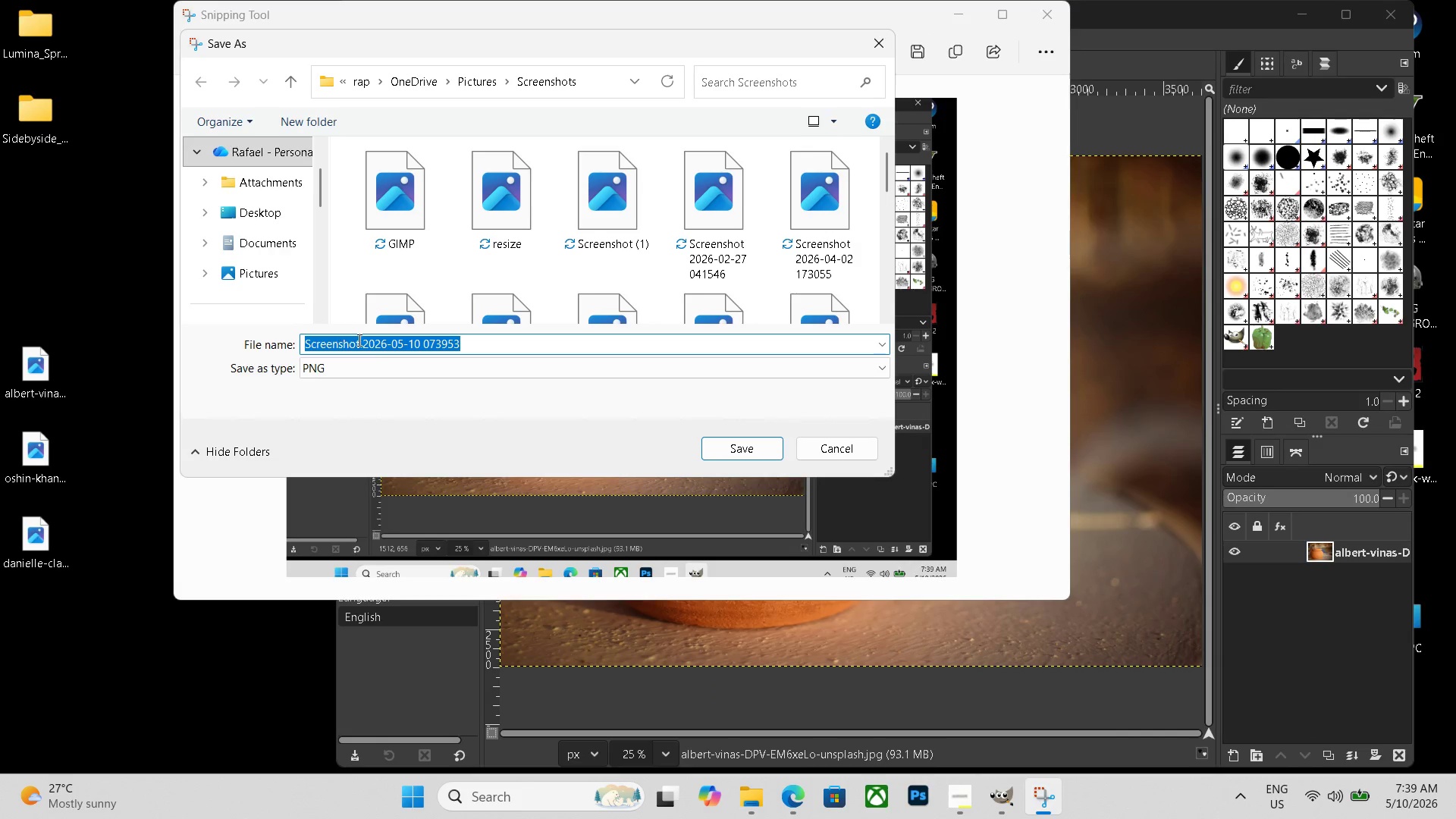 
left_click([366, 375])
 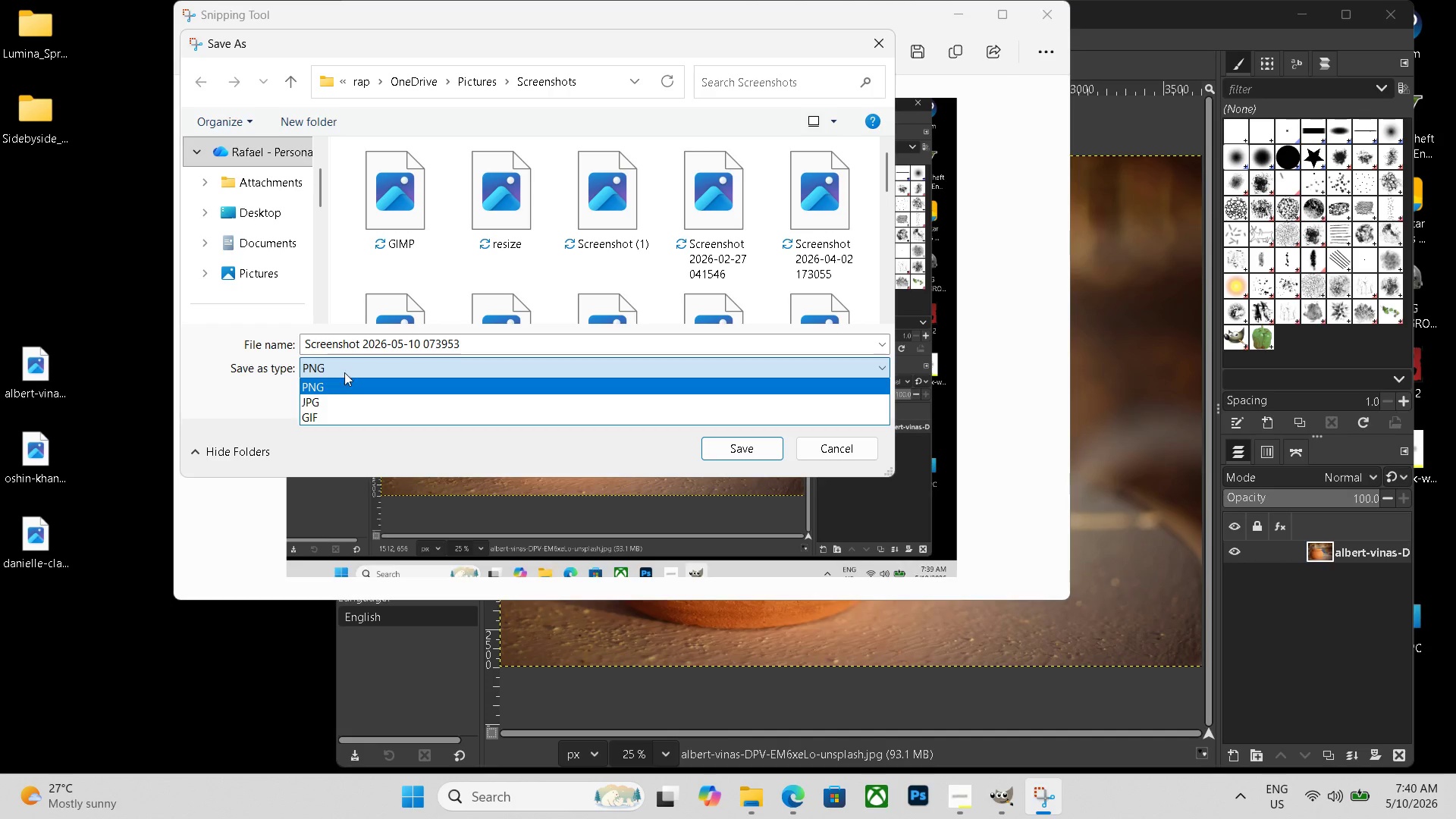 
left_click([337, 400])
 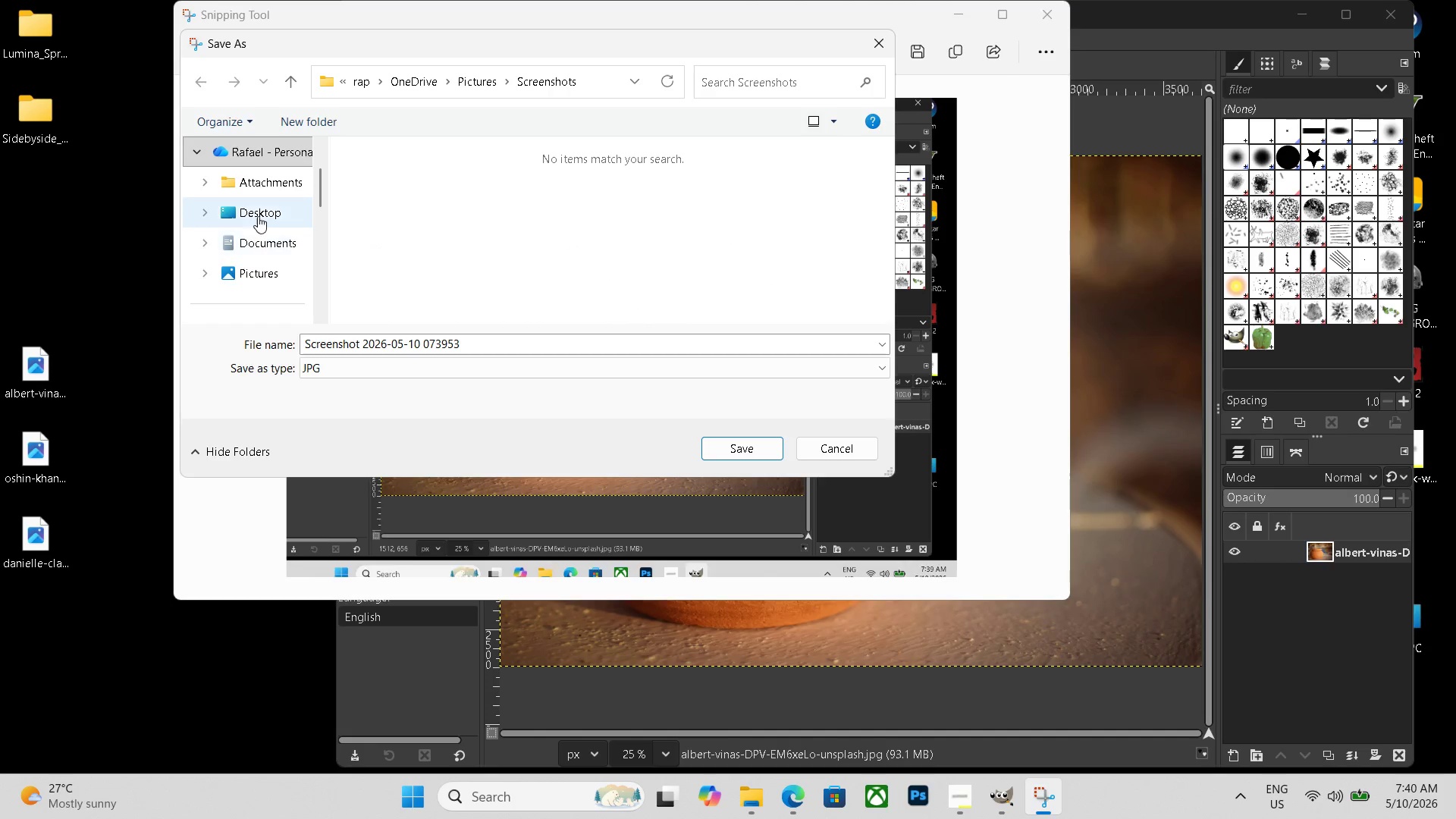 
left_click([259, 213])
 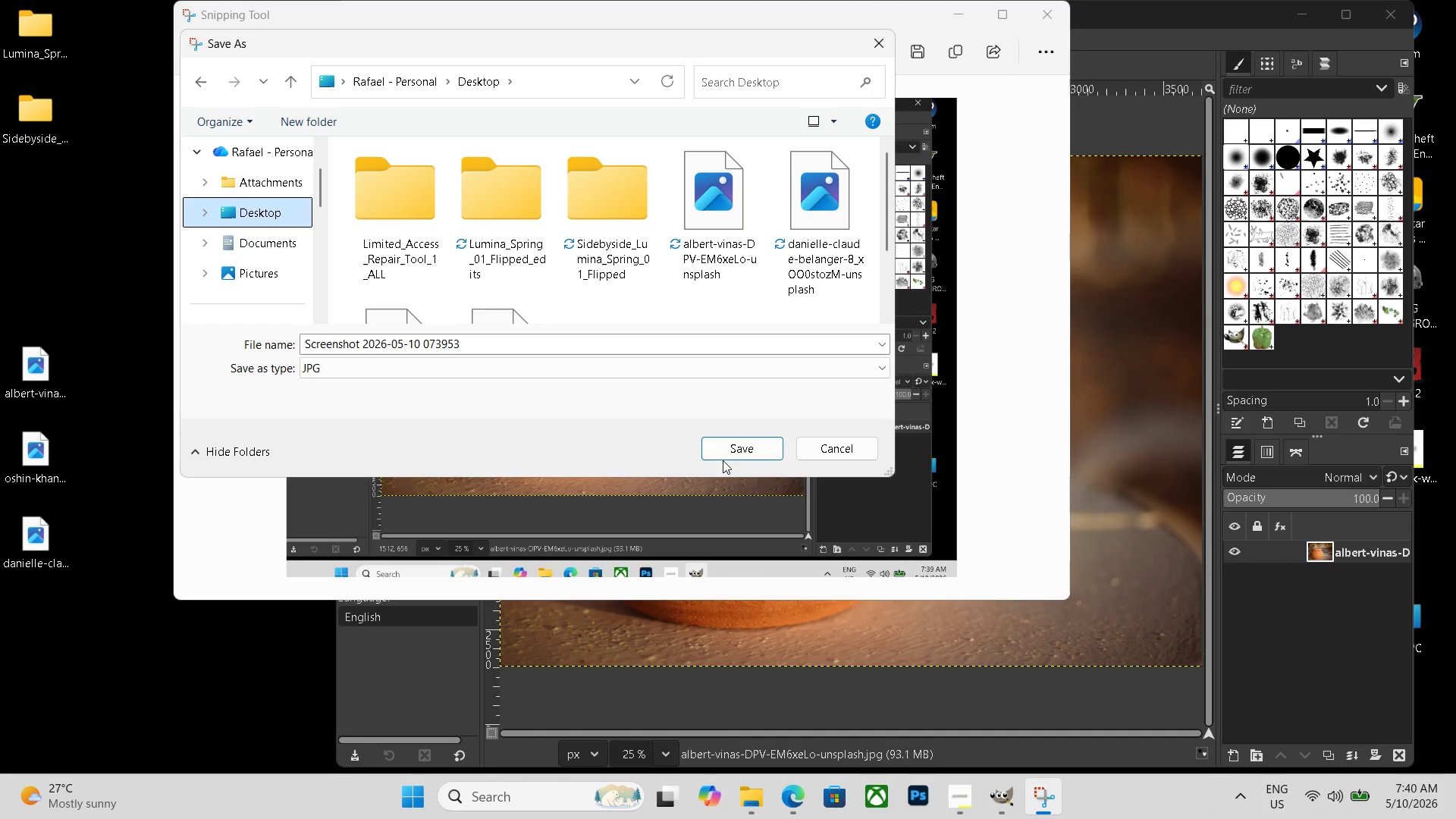 
left_click([726, 447])
 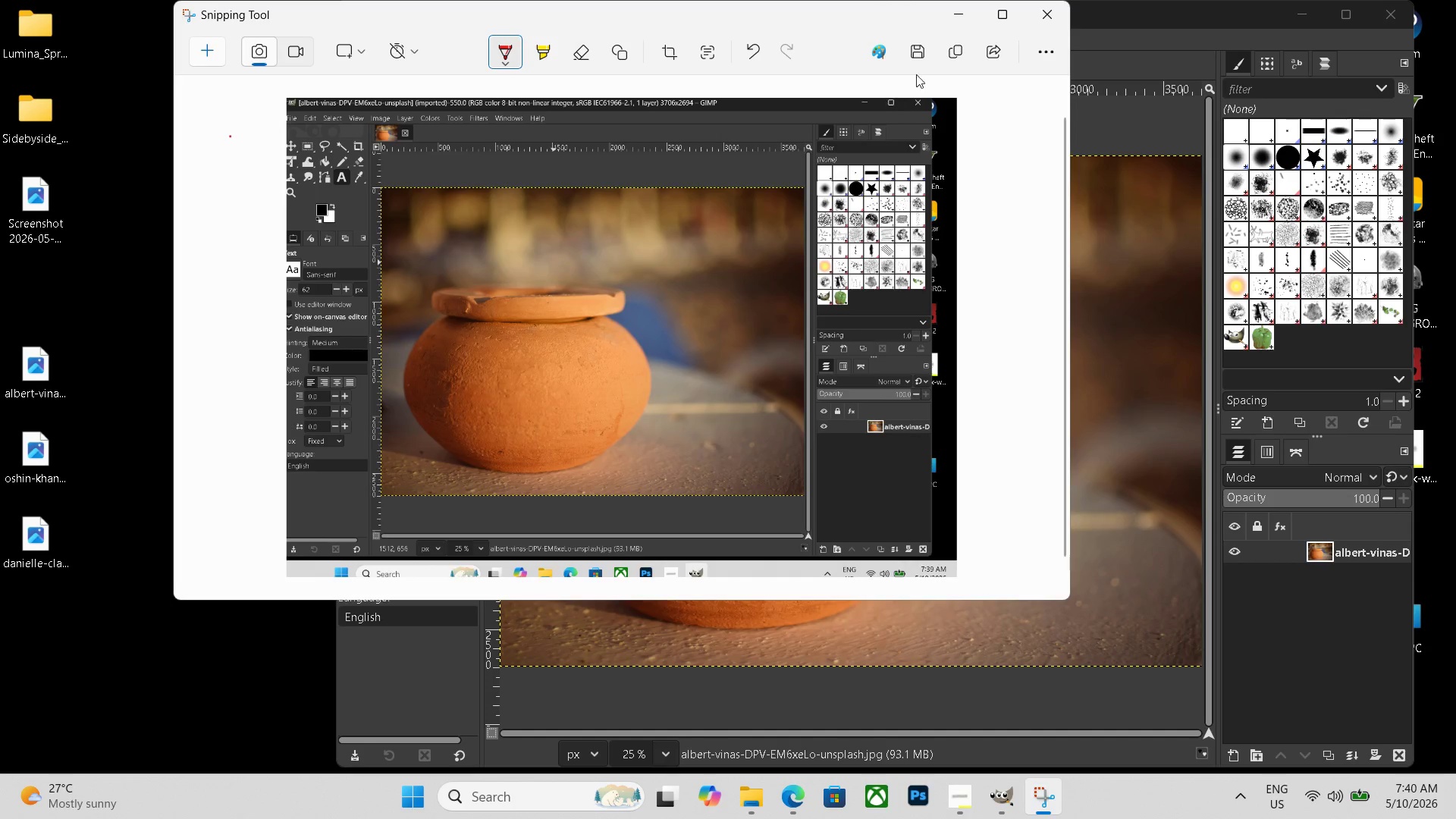 
left_click([1055, 4])
 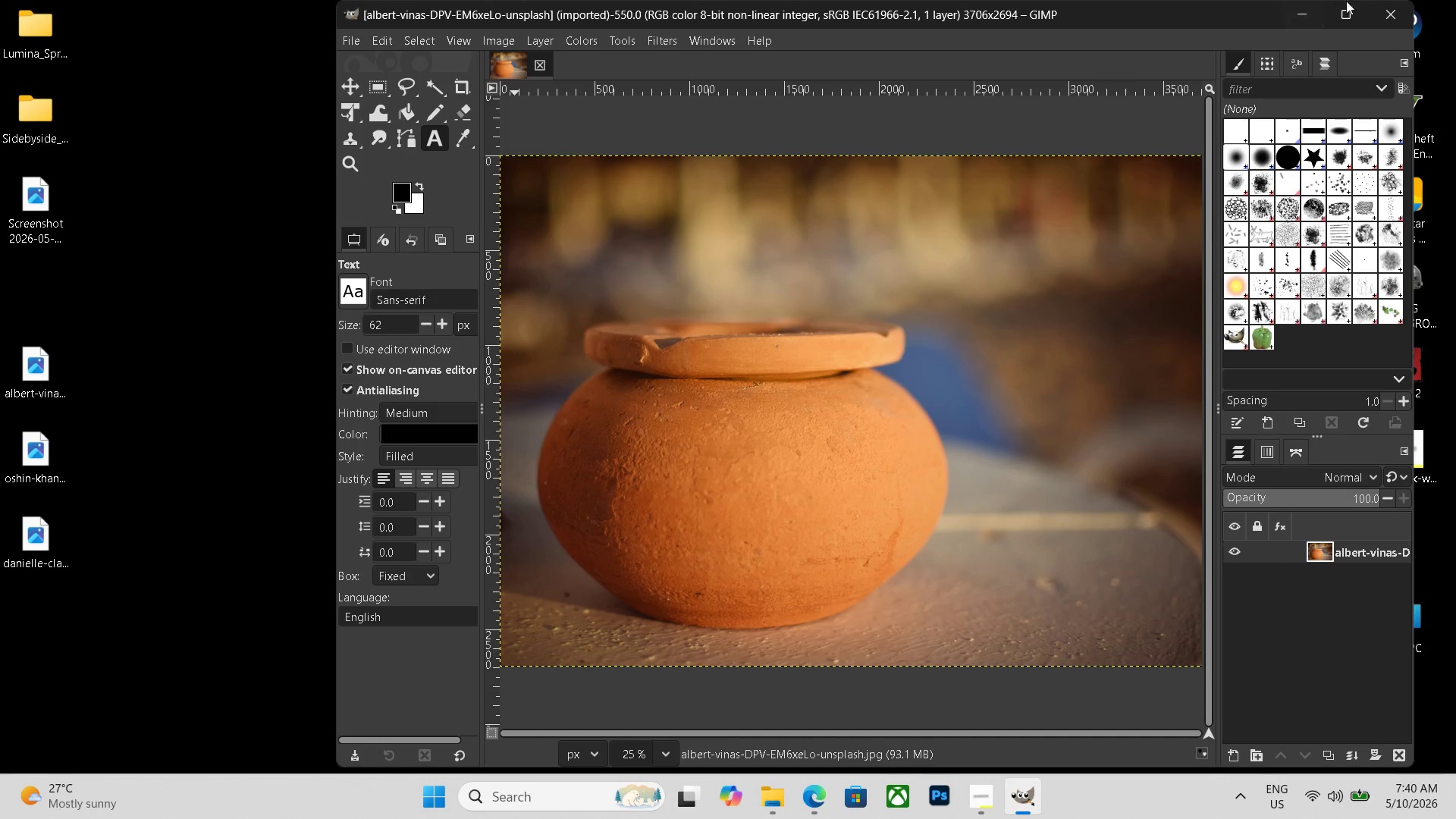 
left_click([1316, 17])
 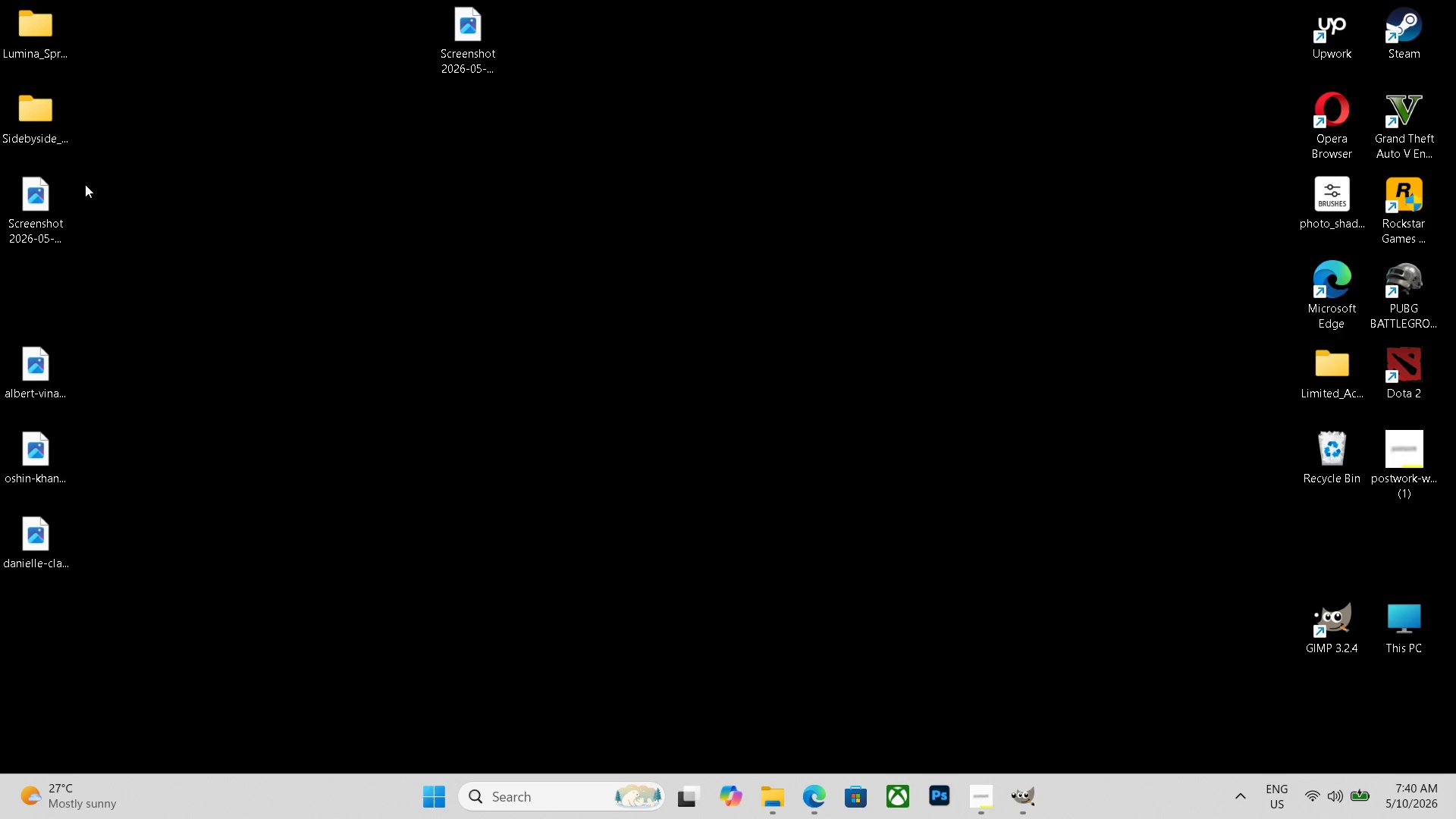 
left_click_drag(start_coordinate=[31, 206], to_coordinate=[536, 53])
 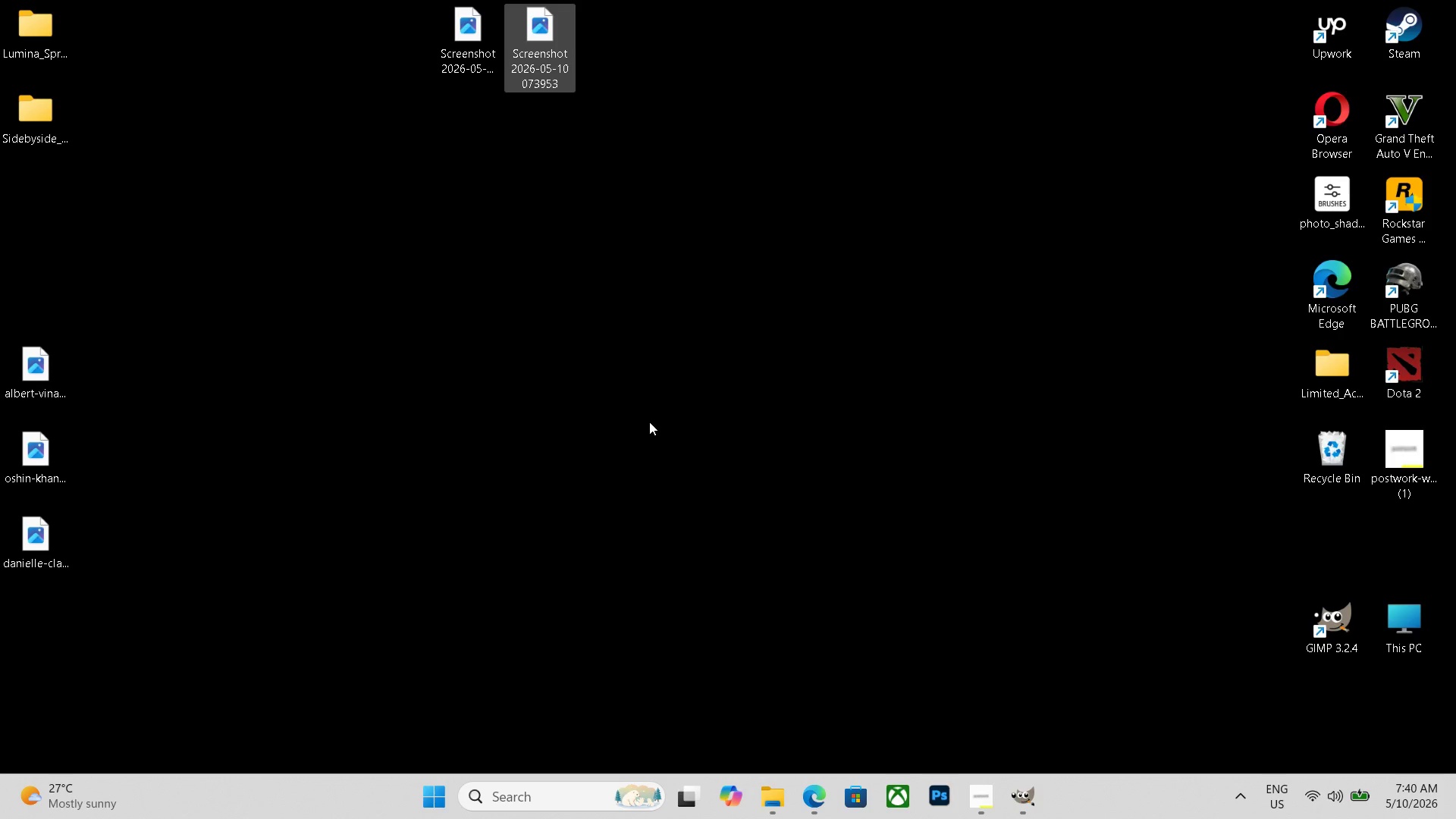 
wait(21.86)
 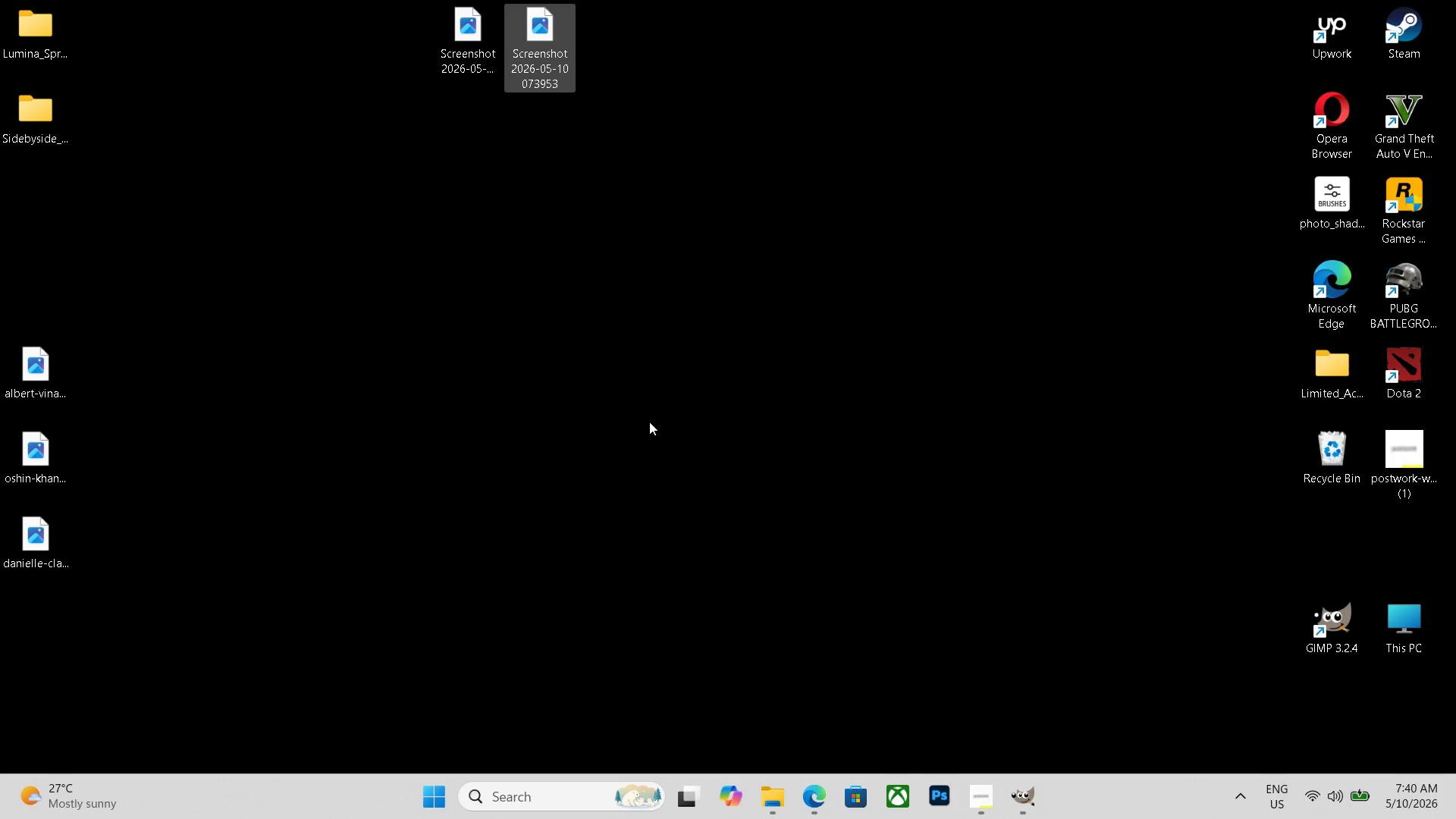 
left_click([823, 808])
 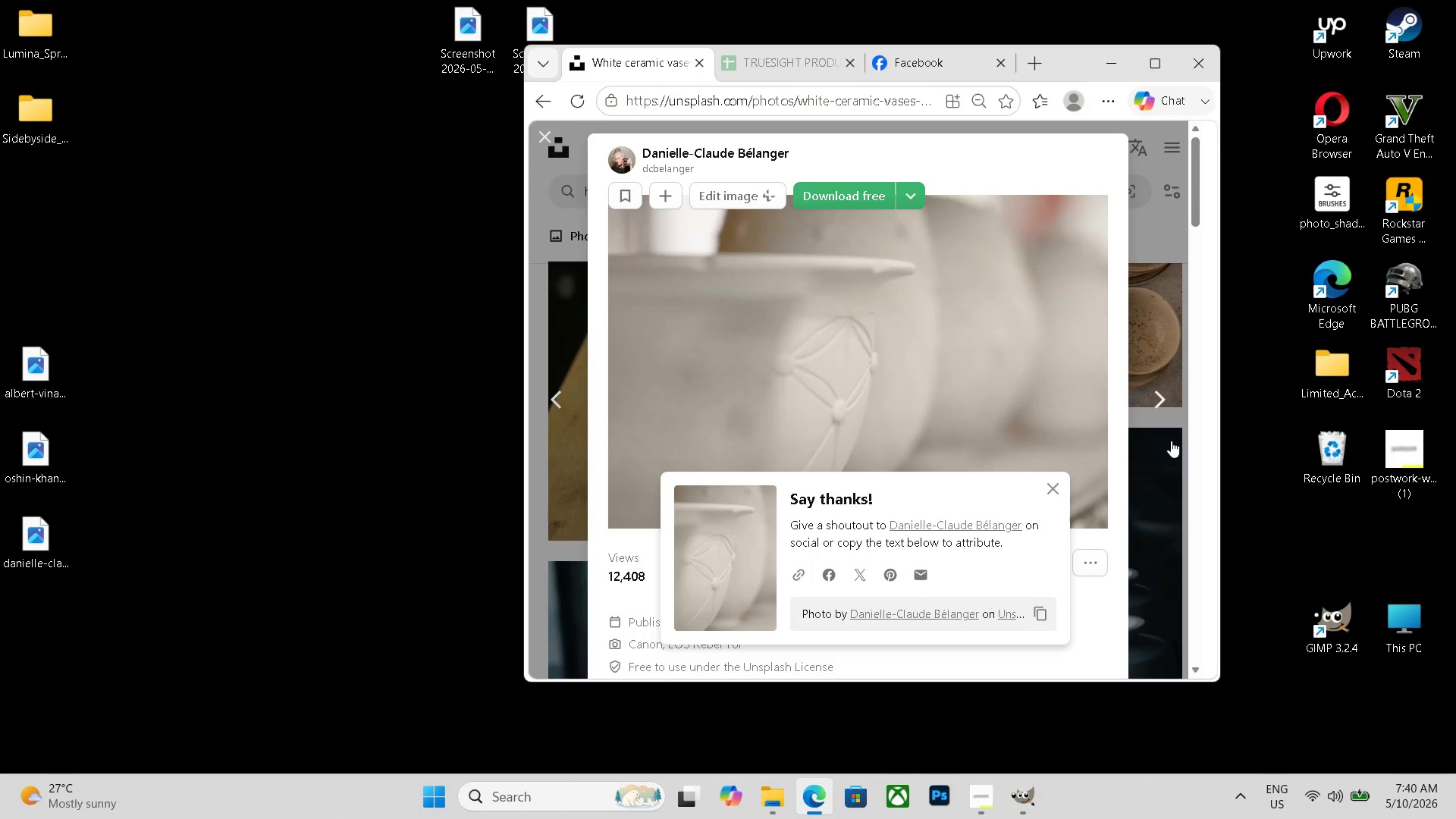 
left_click([1155, 403])
 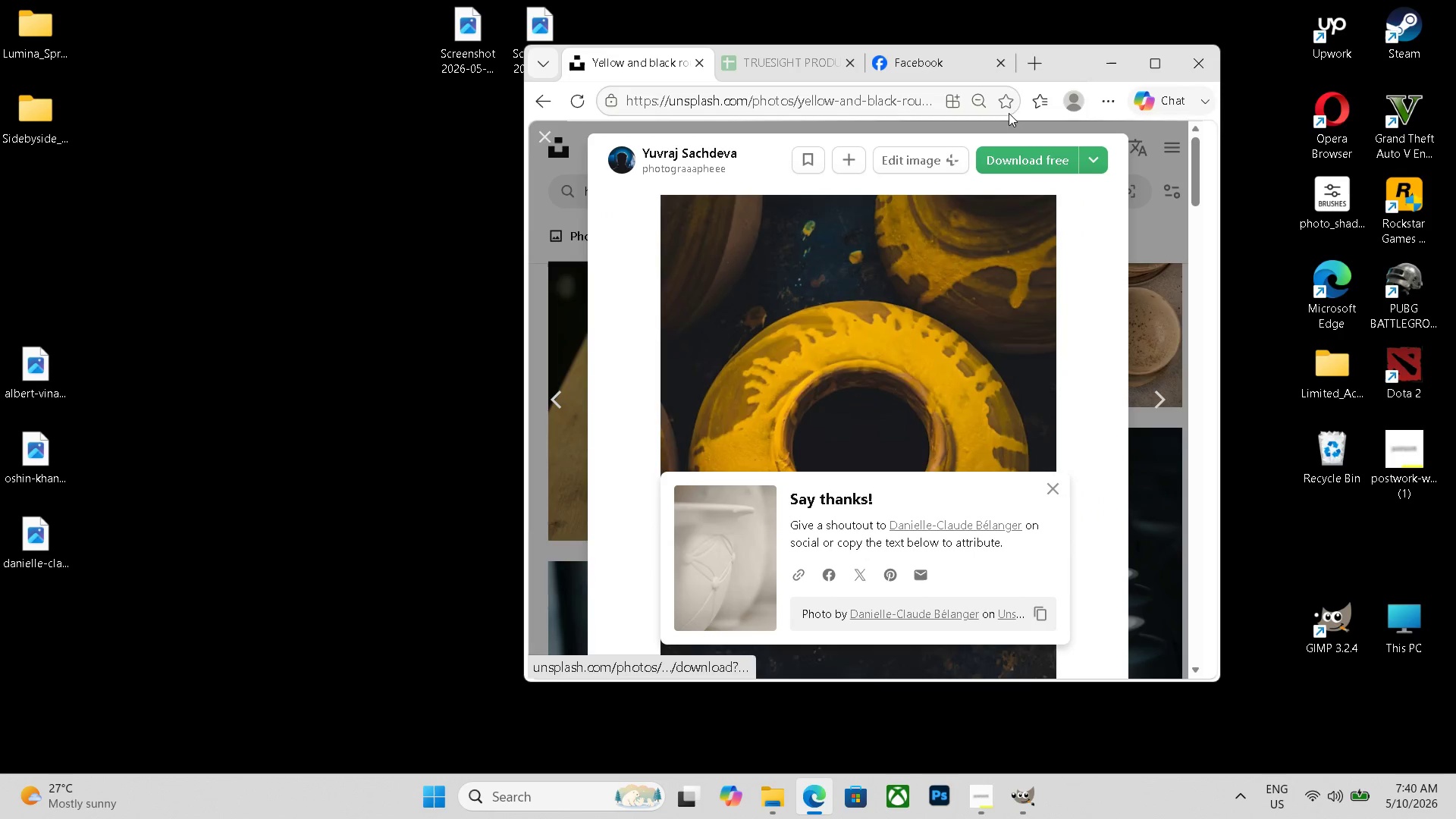 
left_click([1032, 160])
 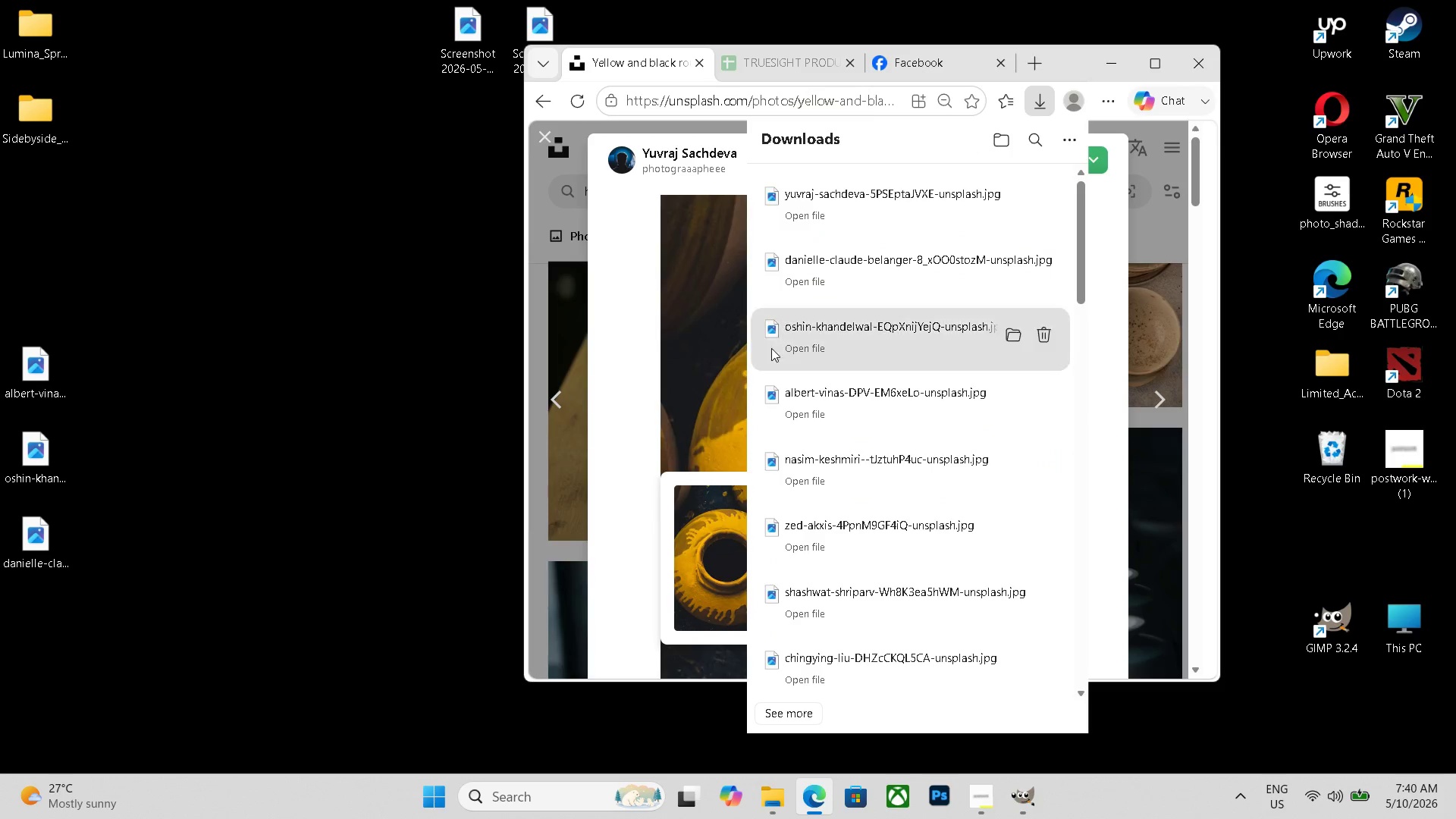 
wait(5.39)
 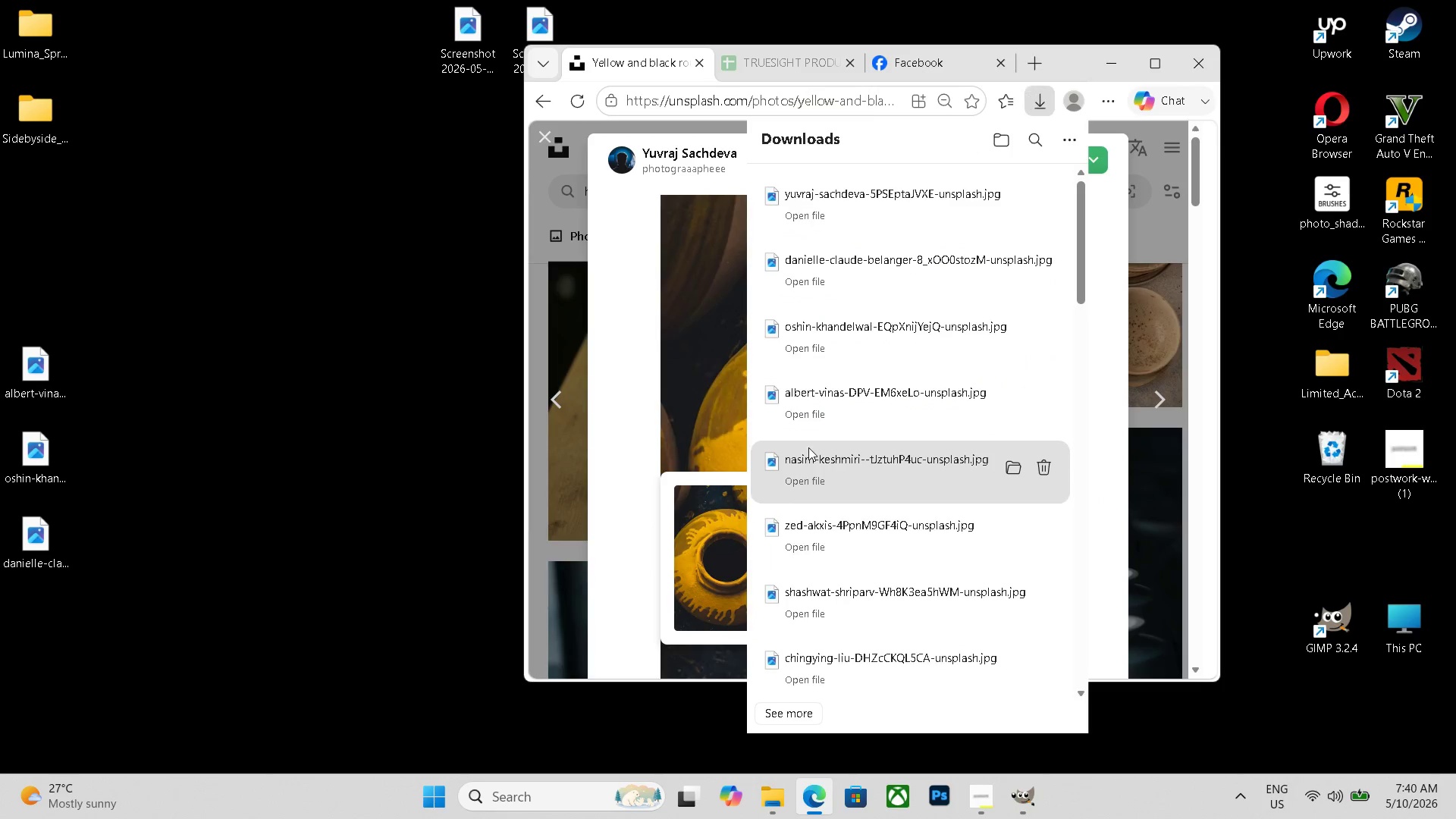 
left_click_drag(start_coordinate=[874, 223], to_coordinate=[49, 588])
 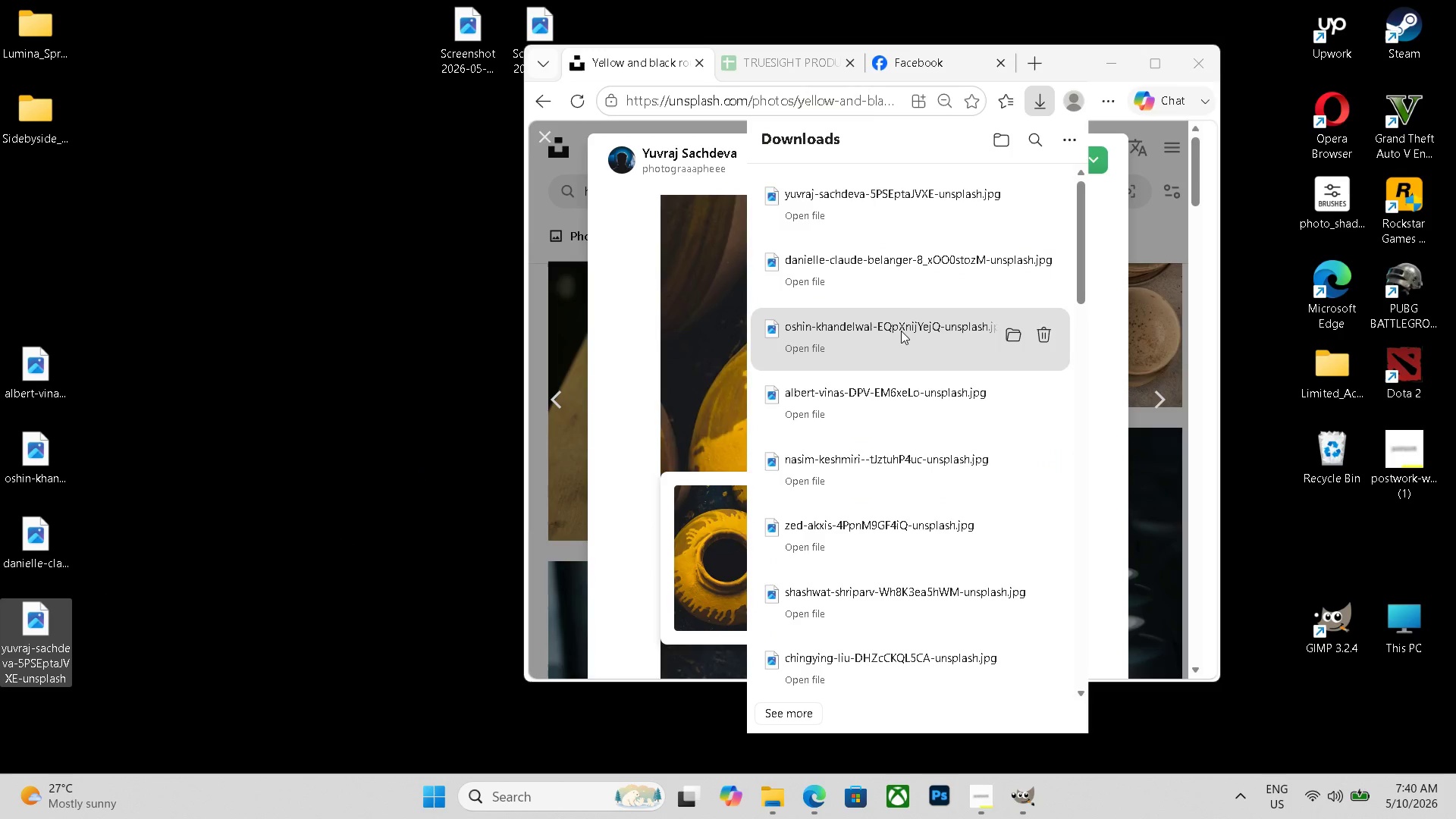 
left_click([1159, 390])
 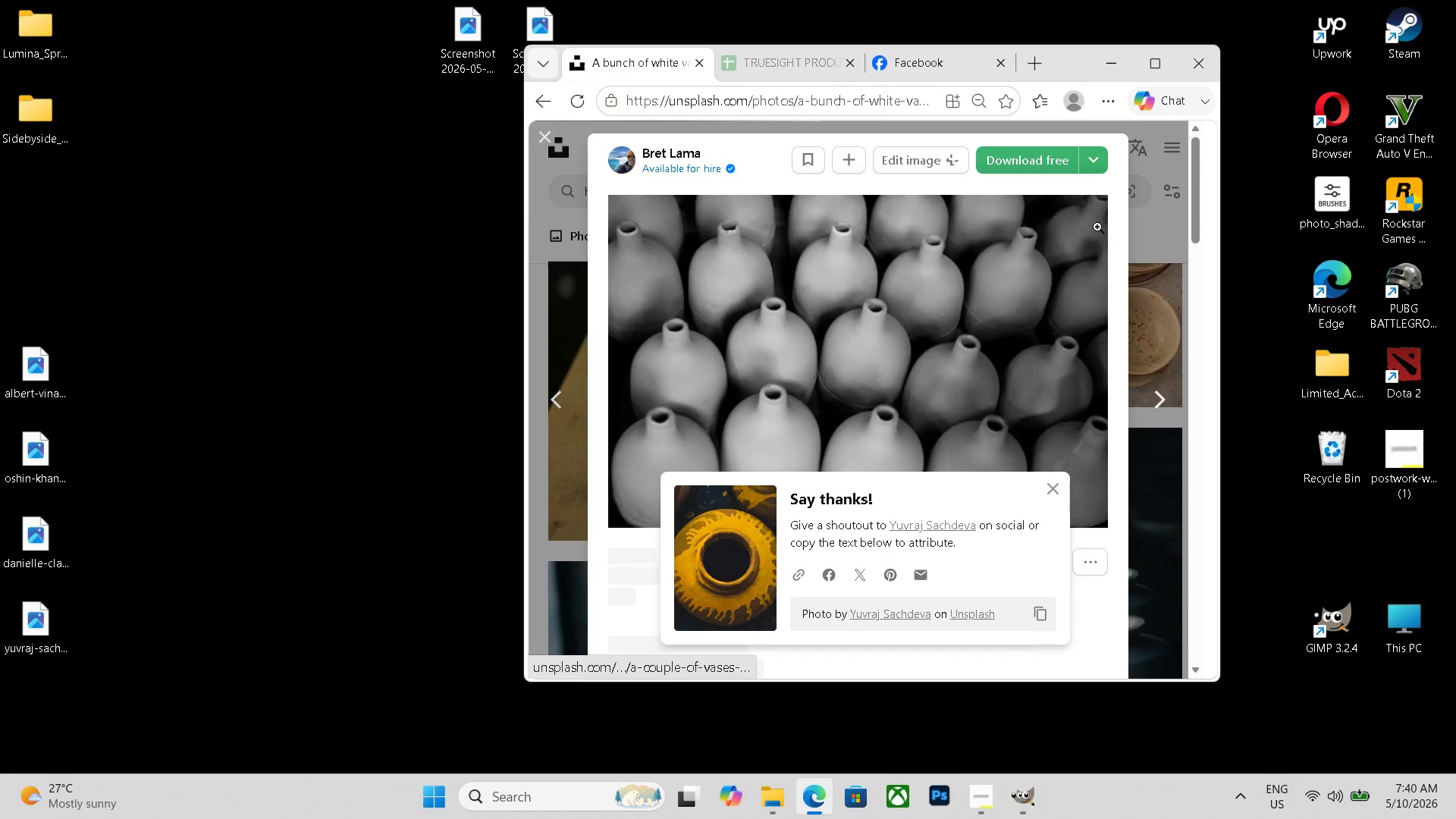 
left_click([1026, 159])
 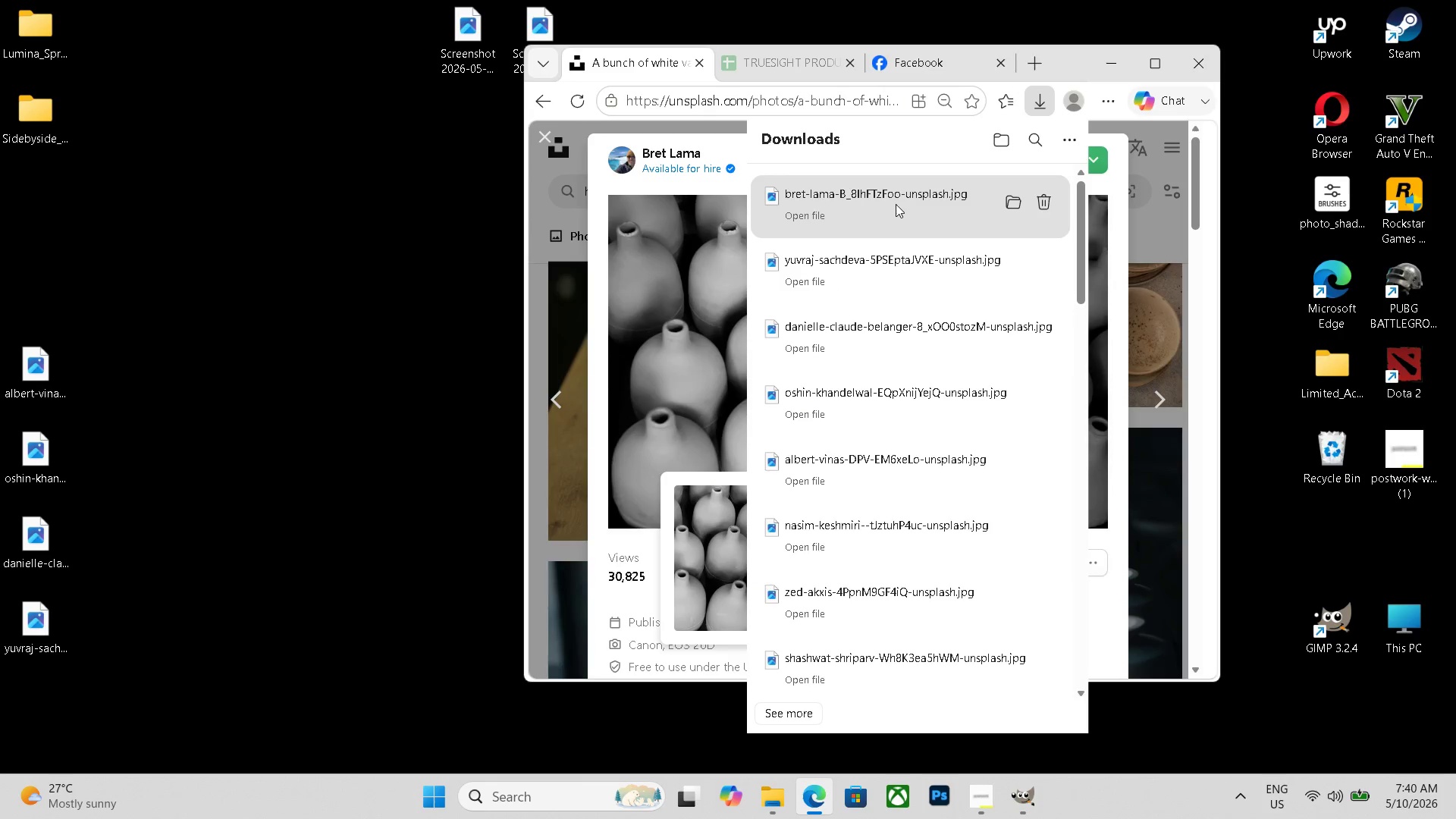 
left_click_drag(start_coordinate=[902, 204], to_coordinate=[46, 698])
 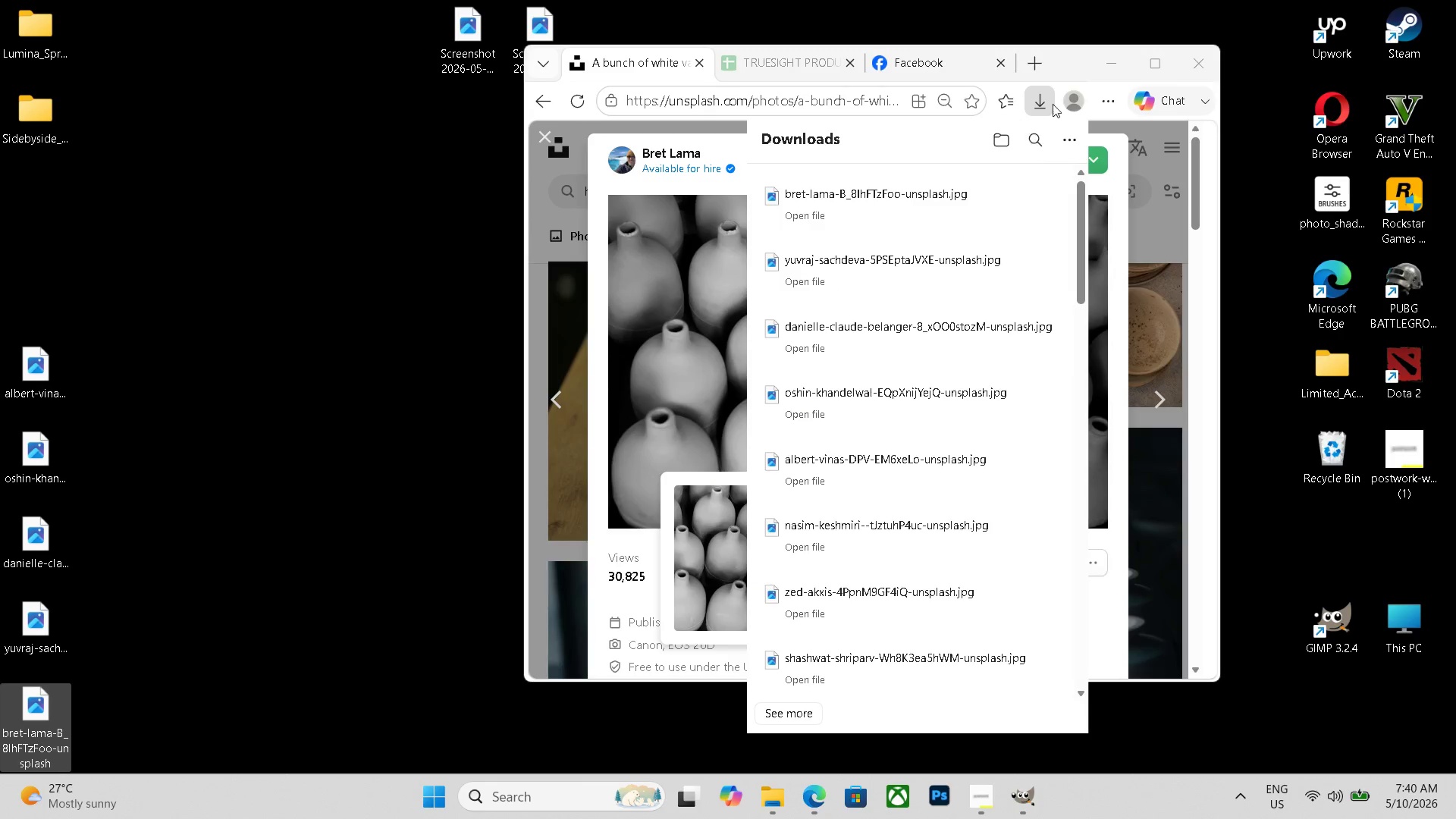 
left_click([1102, 53])
 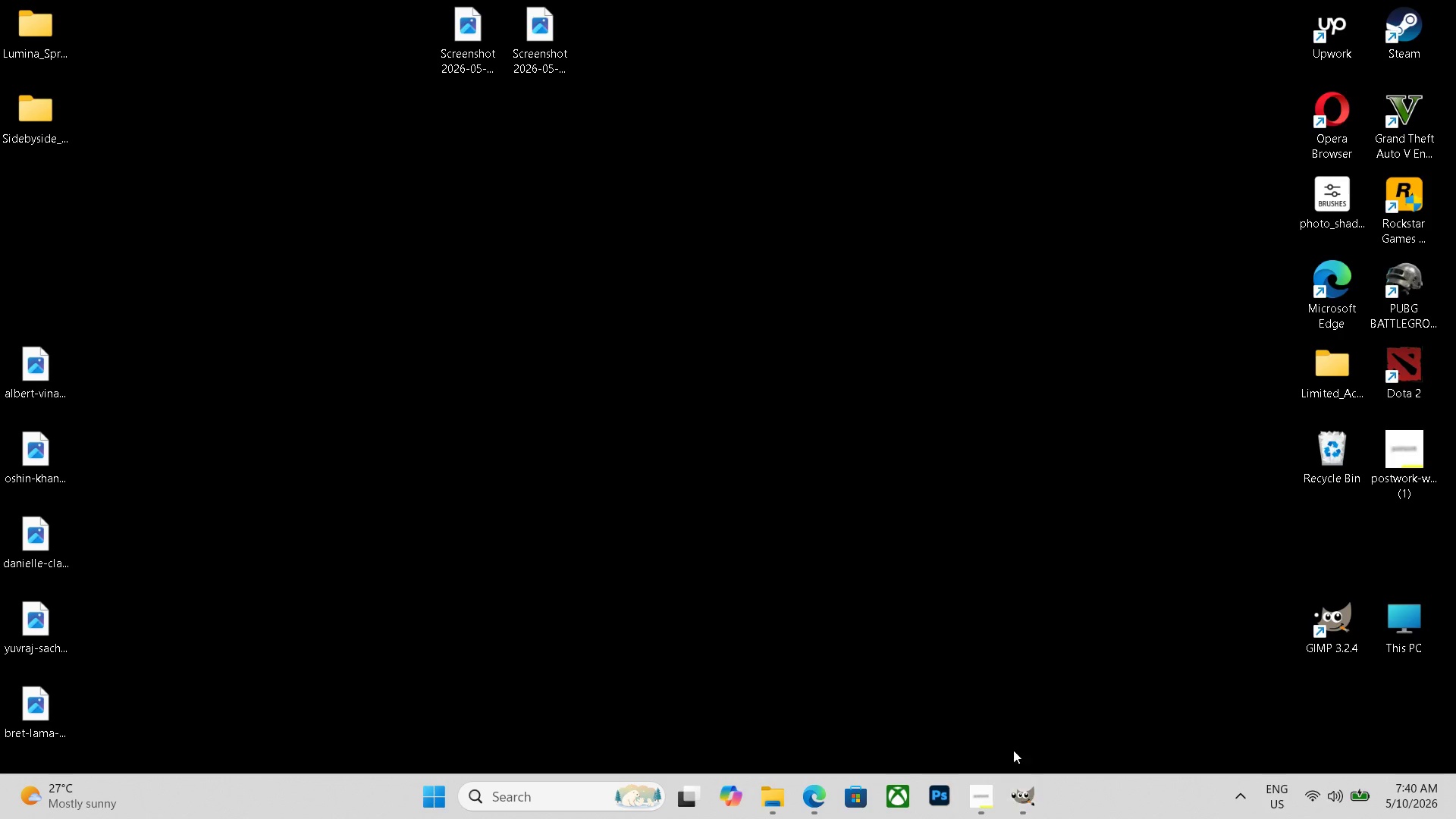 
wait(10.12)
 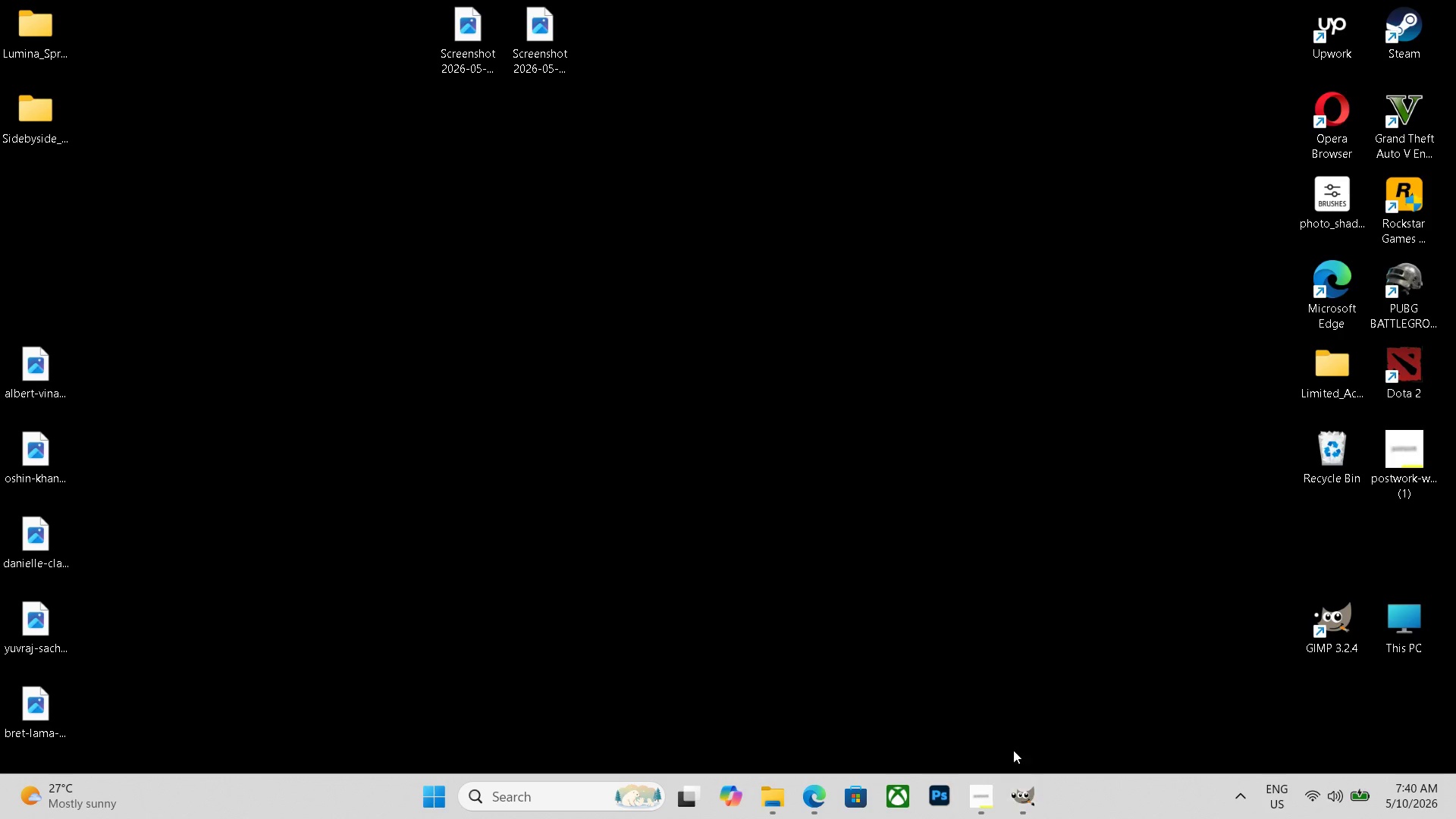 
left_click([1022, 797])
 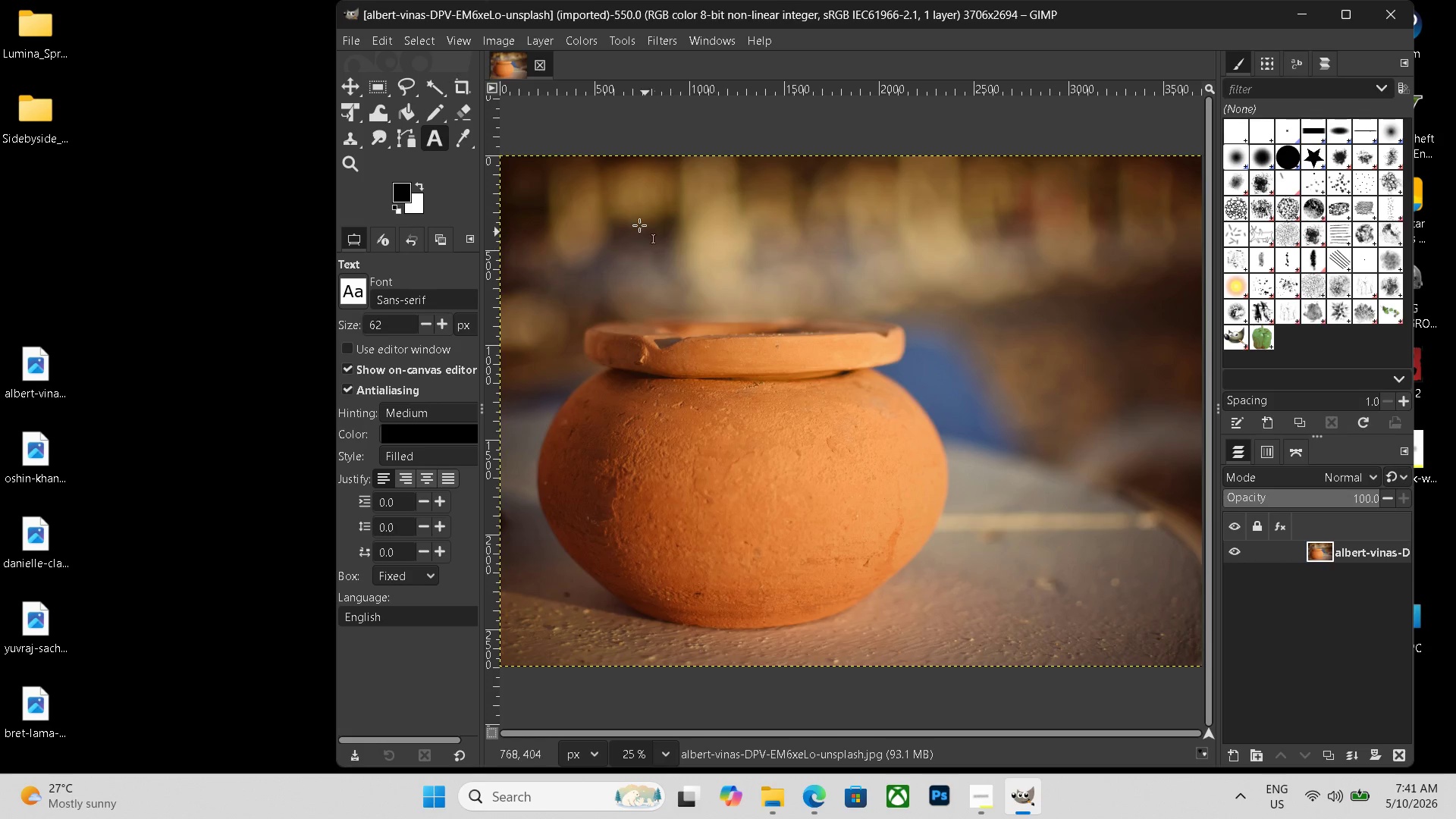 
left_click([544, 47])
 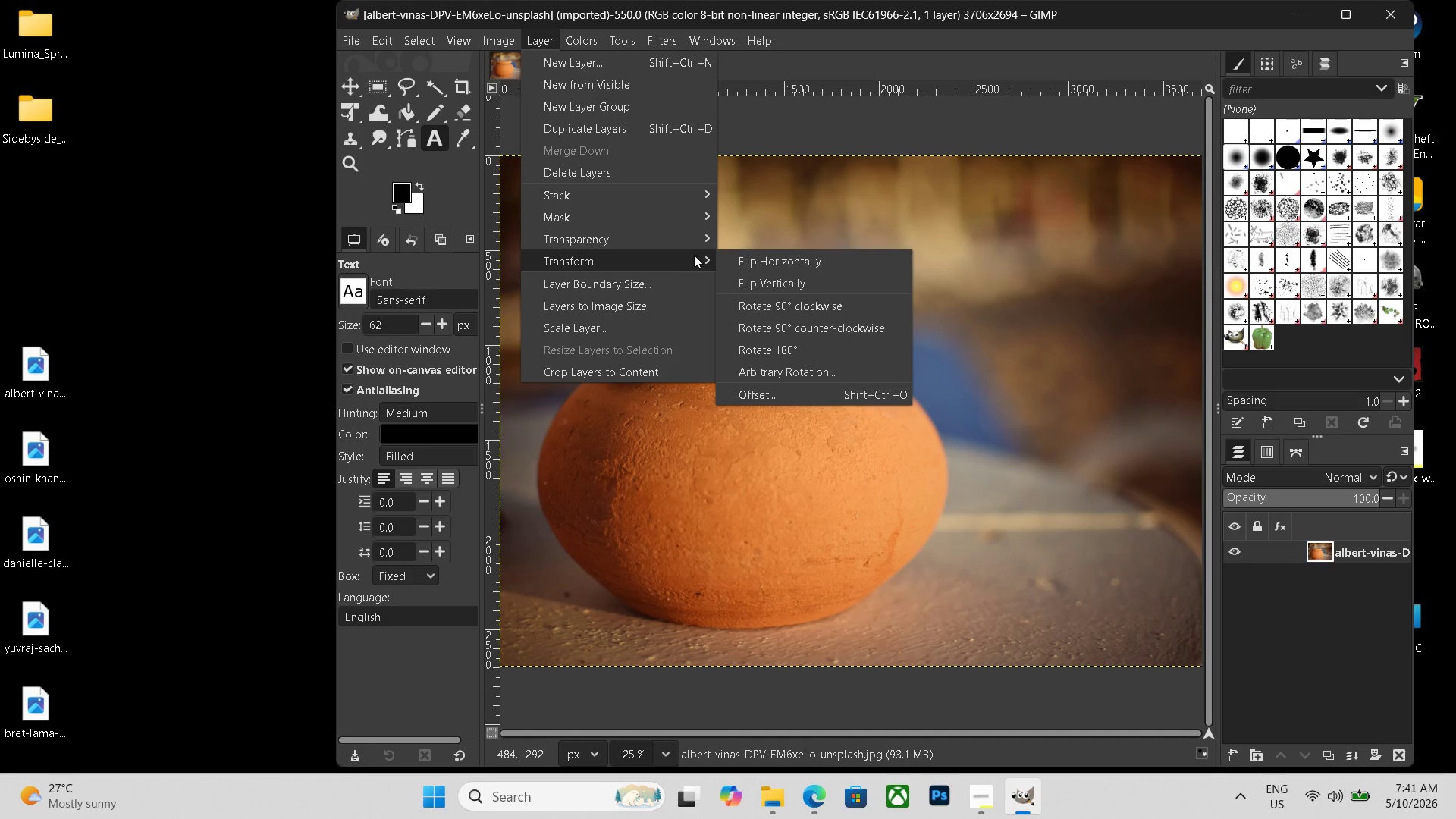 
left_click([776, 265])
 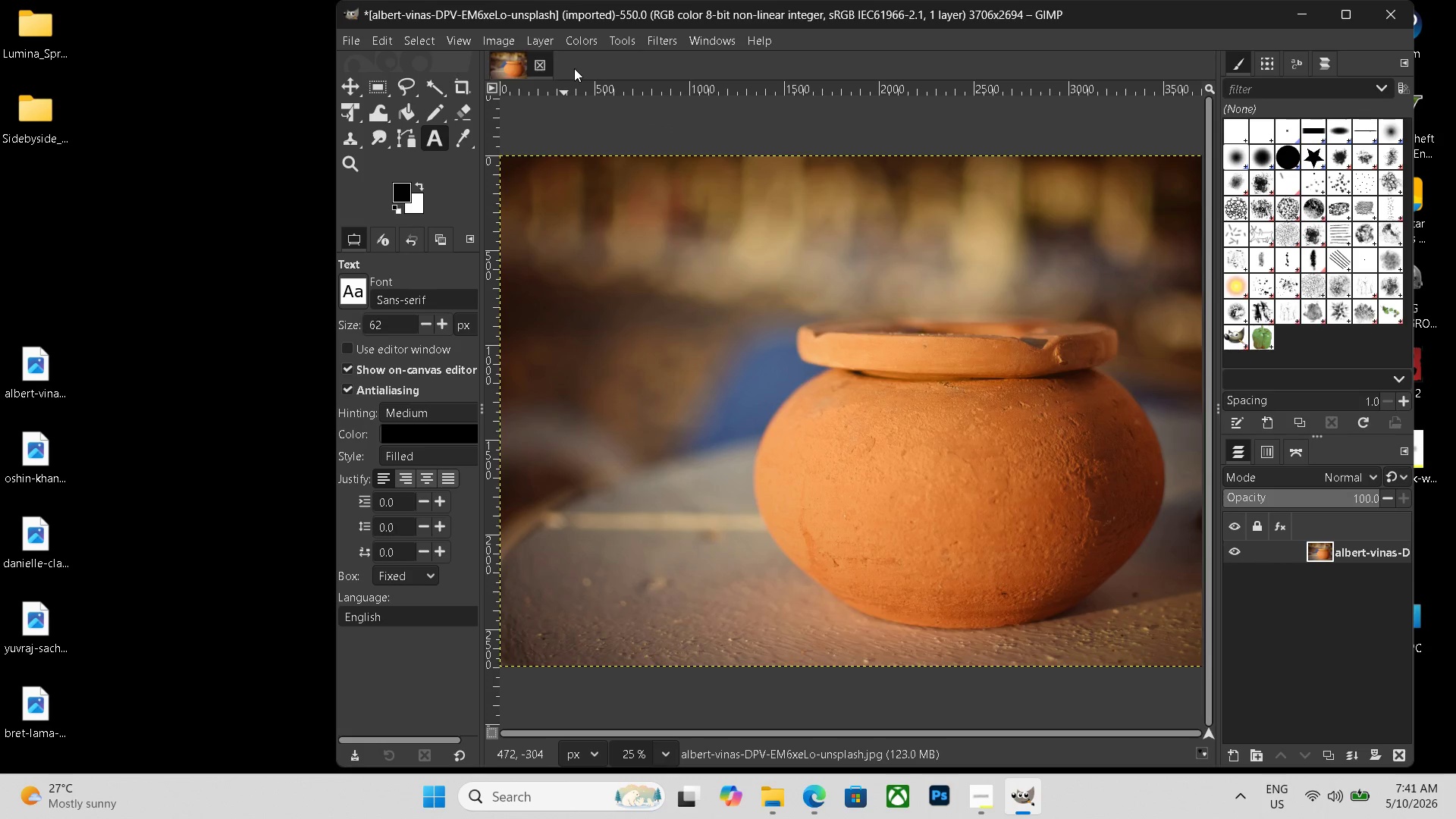 
key(Control+N)
 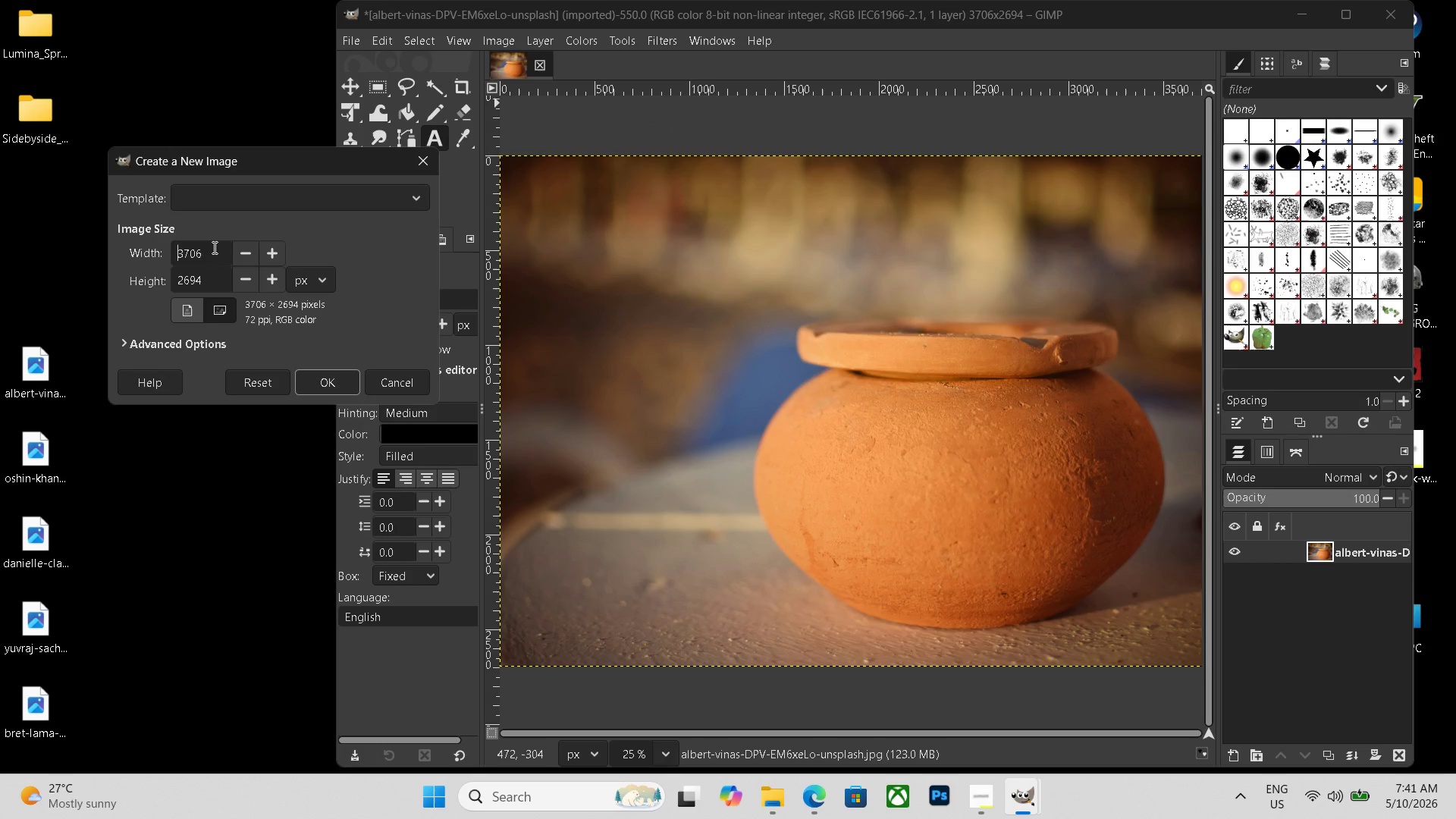 
left_click_drag(start_coordinate=[213, 247], to_coordinate=[107, 247])
 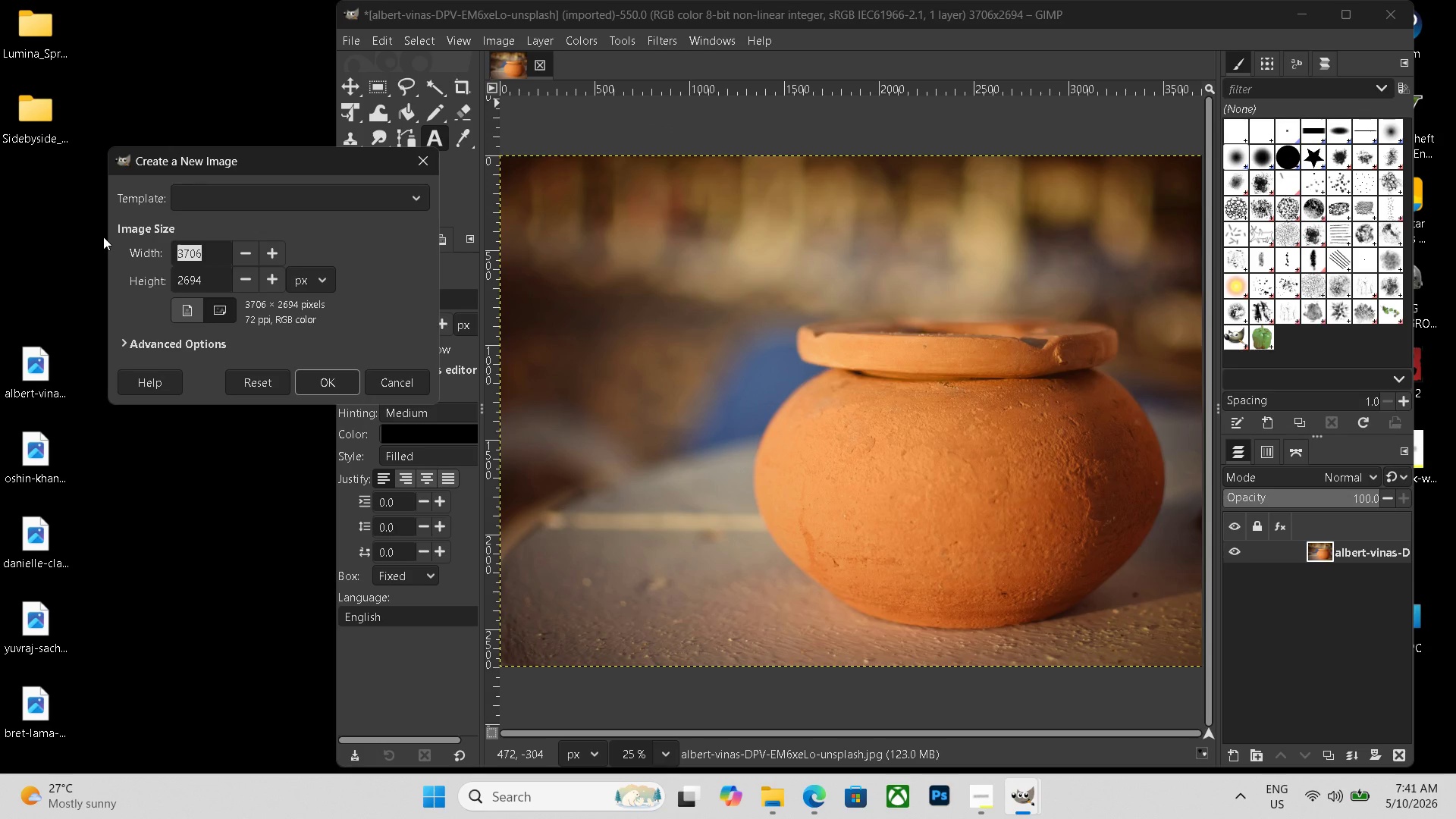 
key(Backspace)
 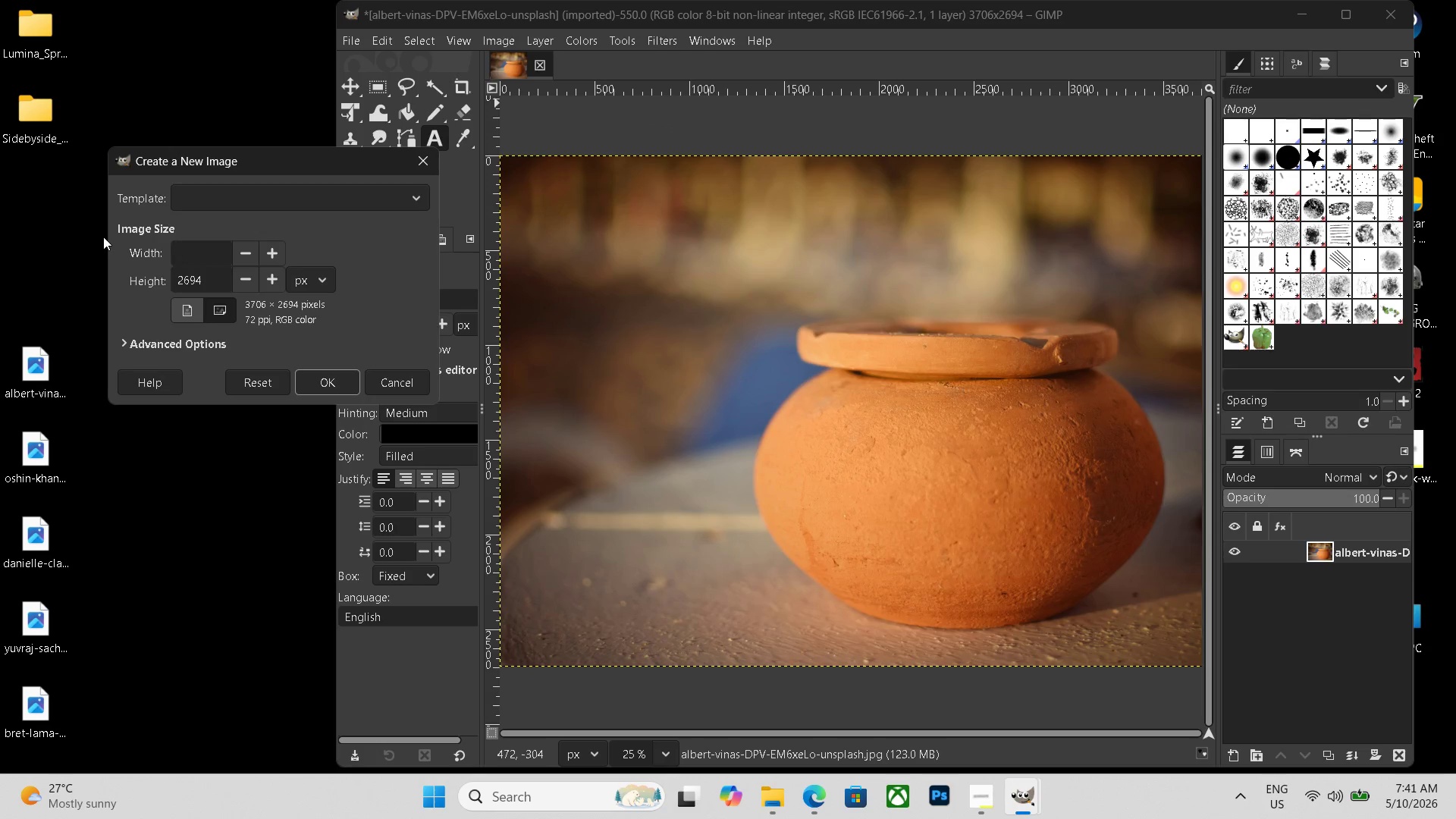 
wait(8.17)
 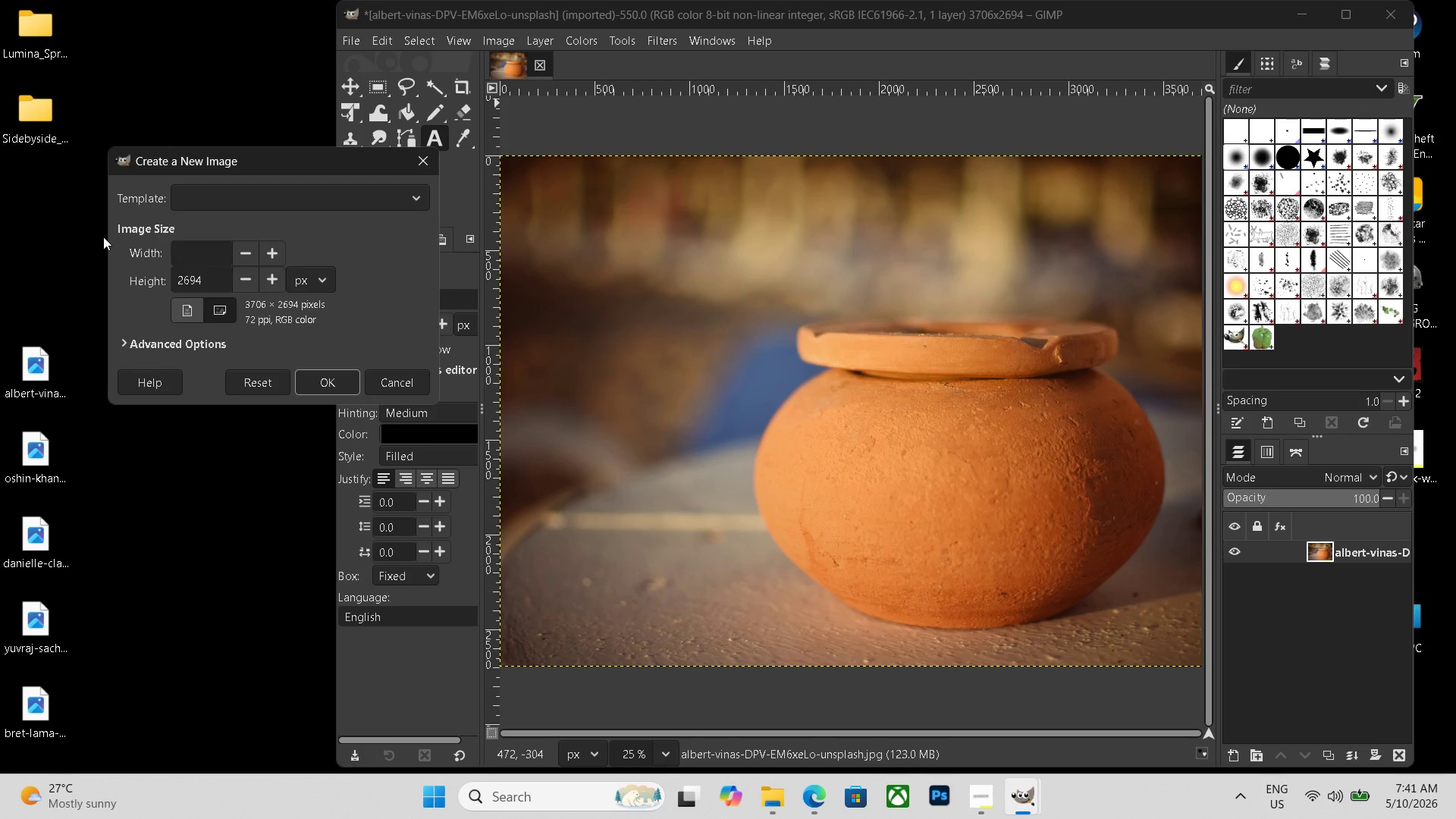 
key(Numpad7)
 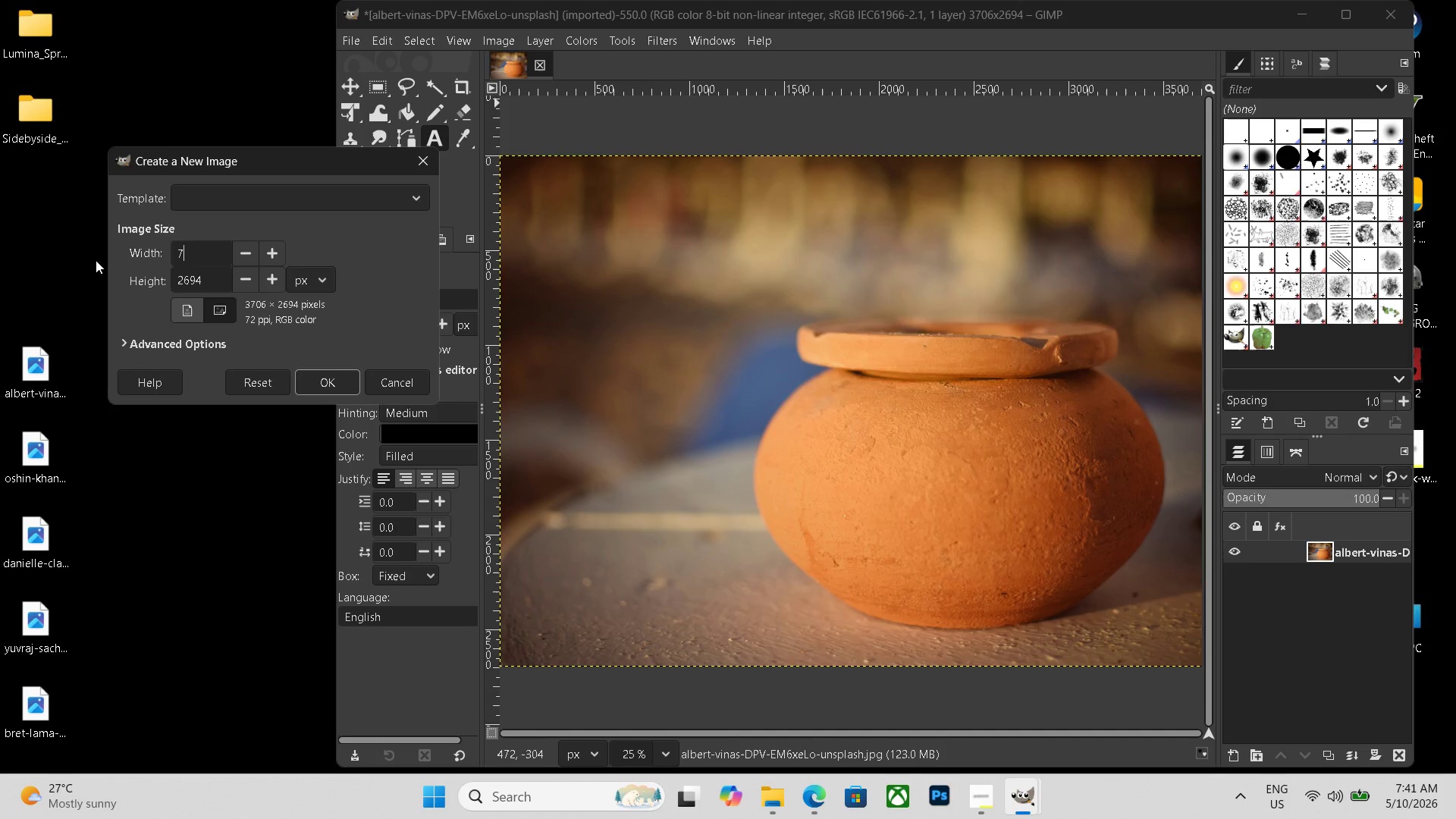 
key(Numpad4)
 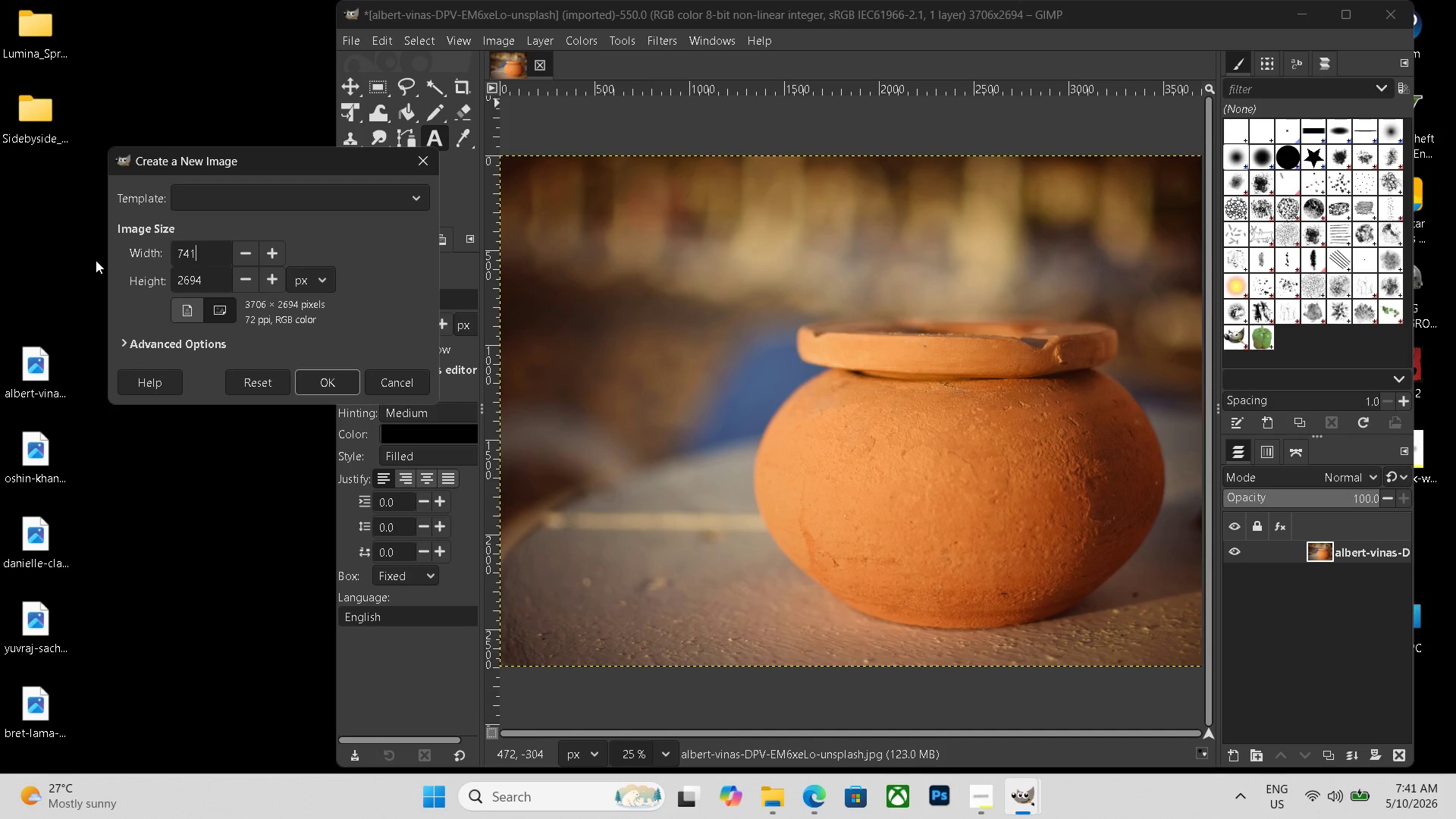 
key(Numpad1)
 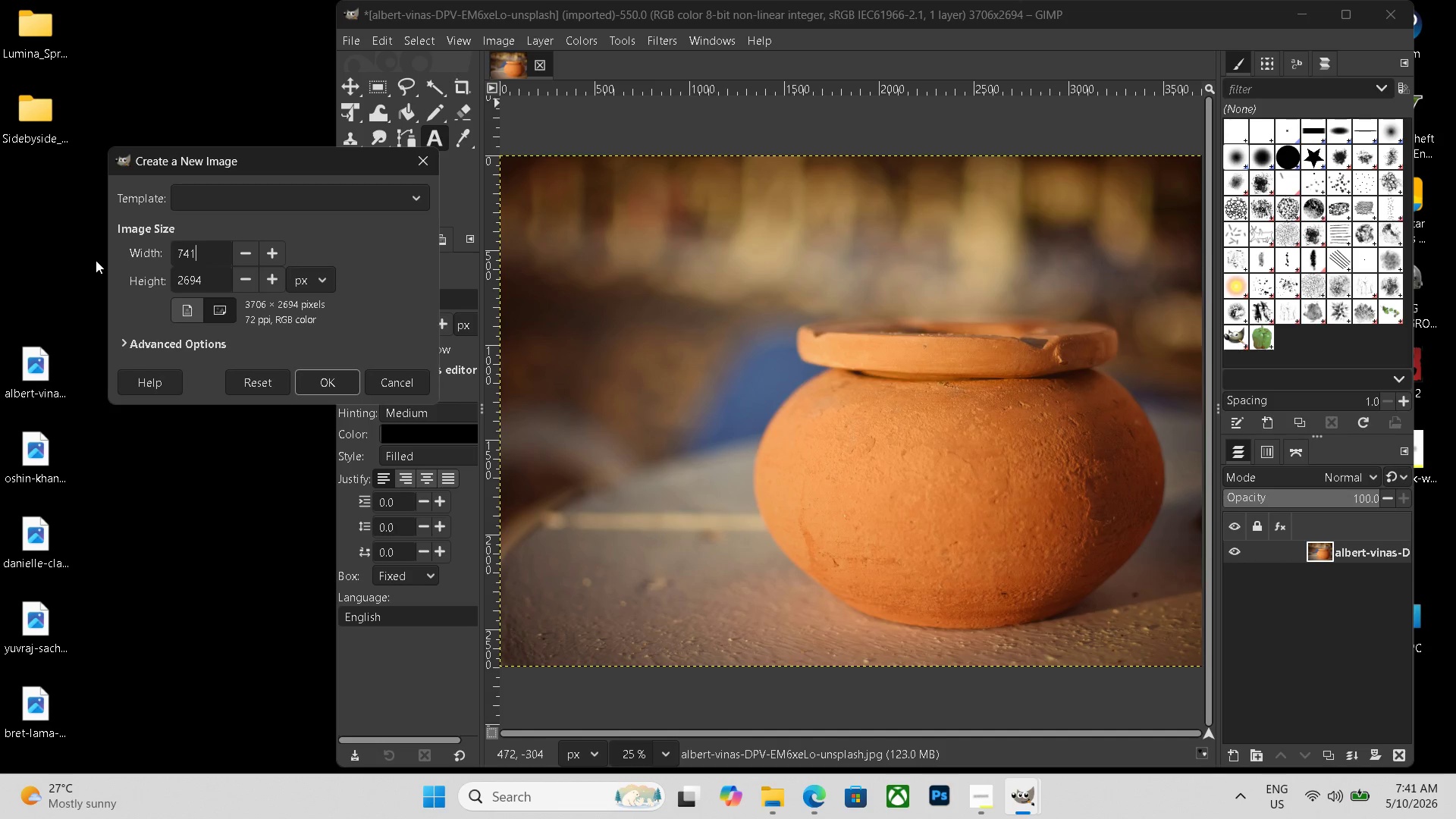 
key(Numpad2)
 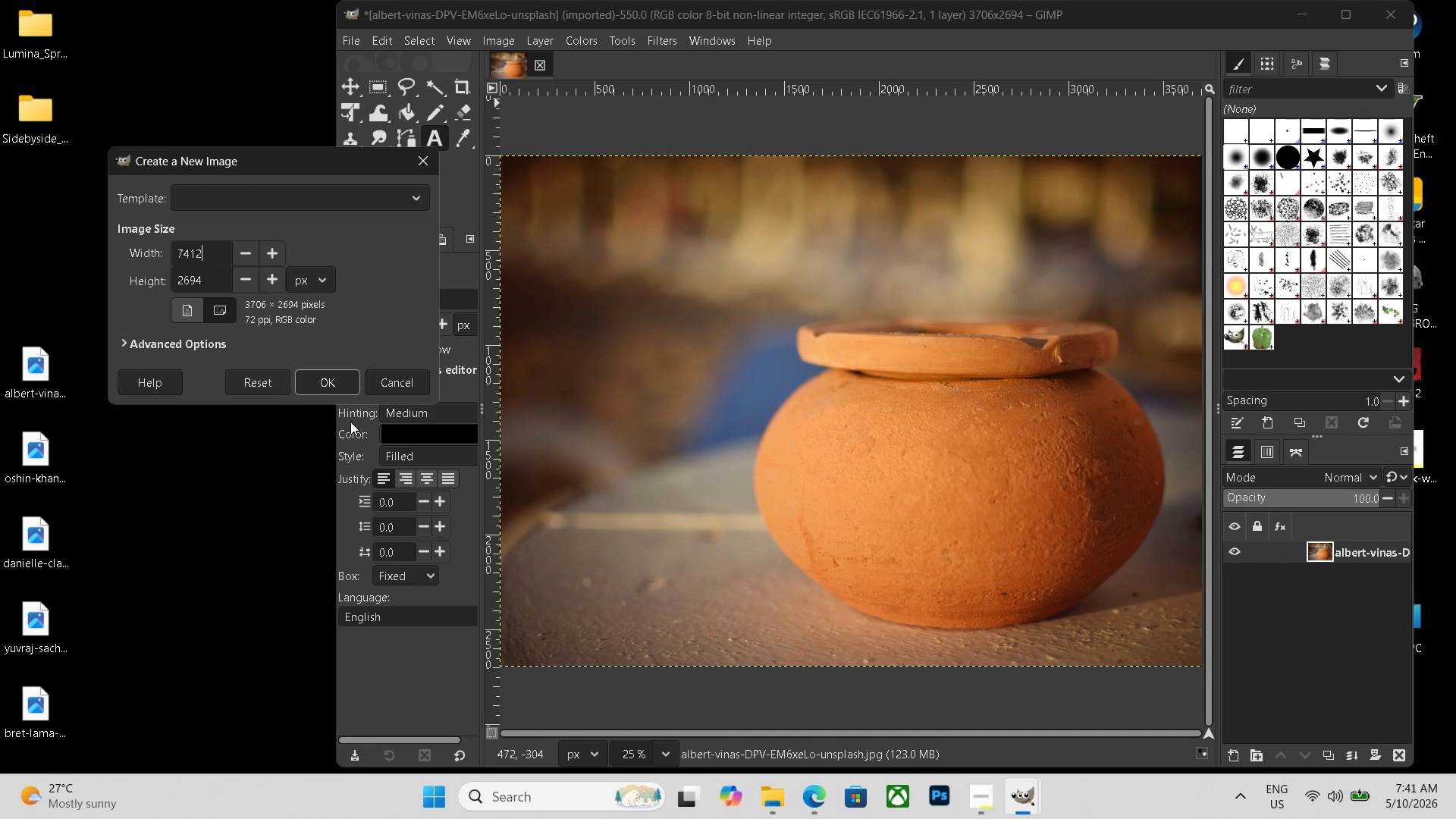 
left_click([330, 388])
 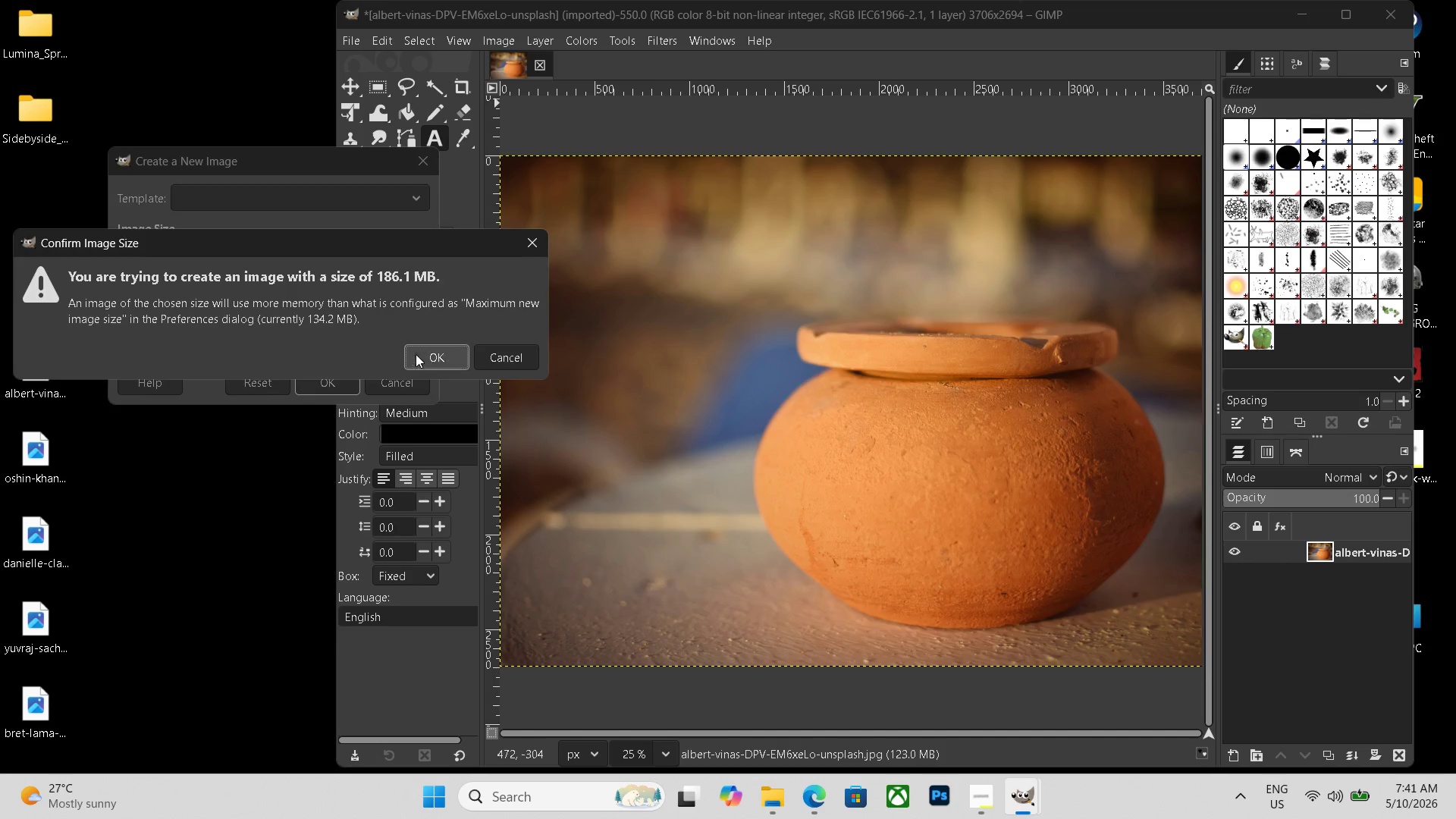 
left_click([436, 356])
 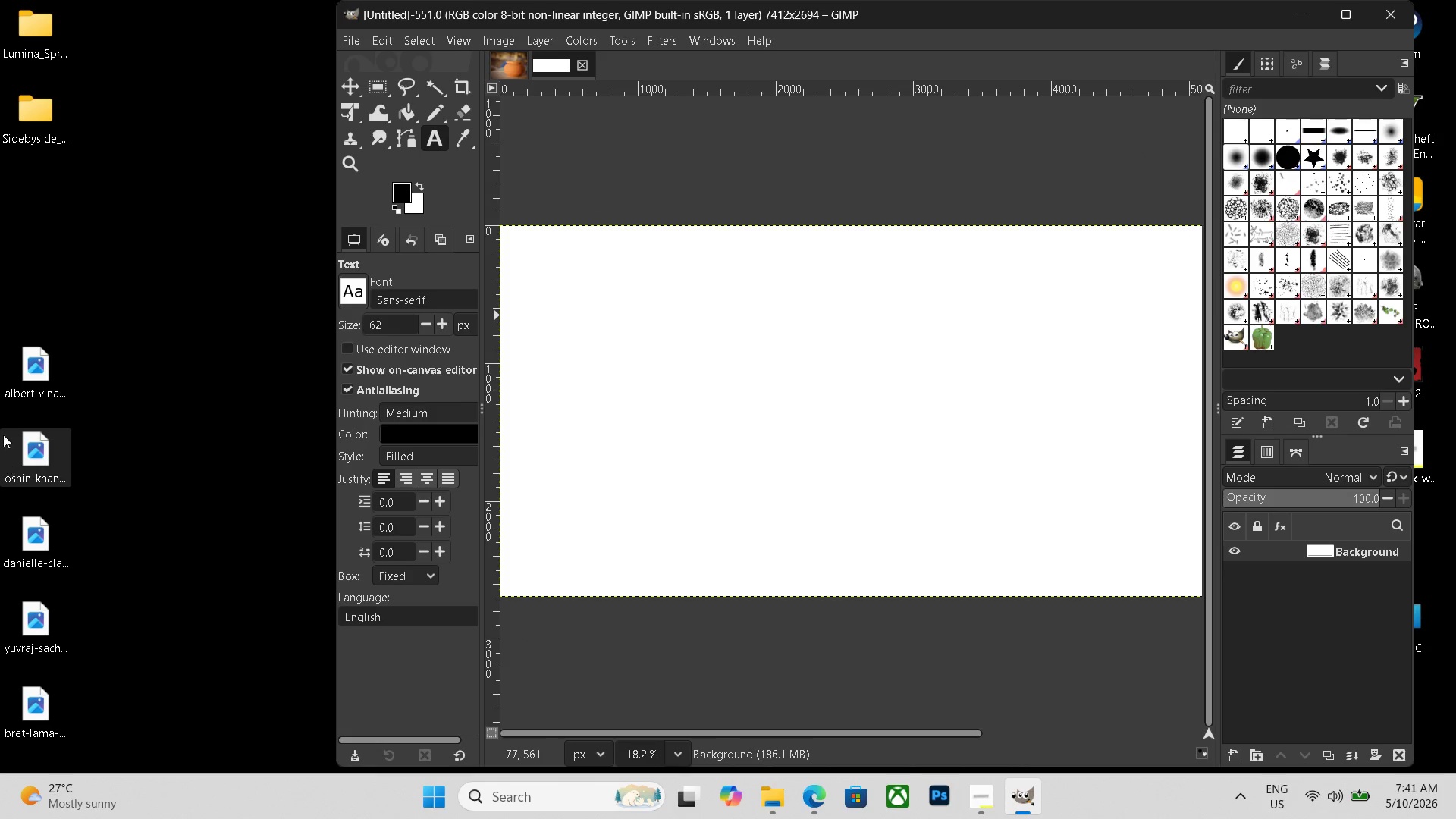 
left_click_drag(start_coordinate=[38, 384], to_coordinate=[614, 453])
 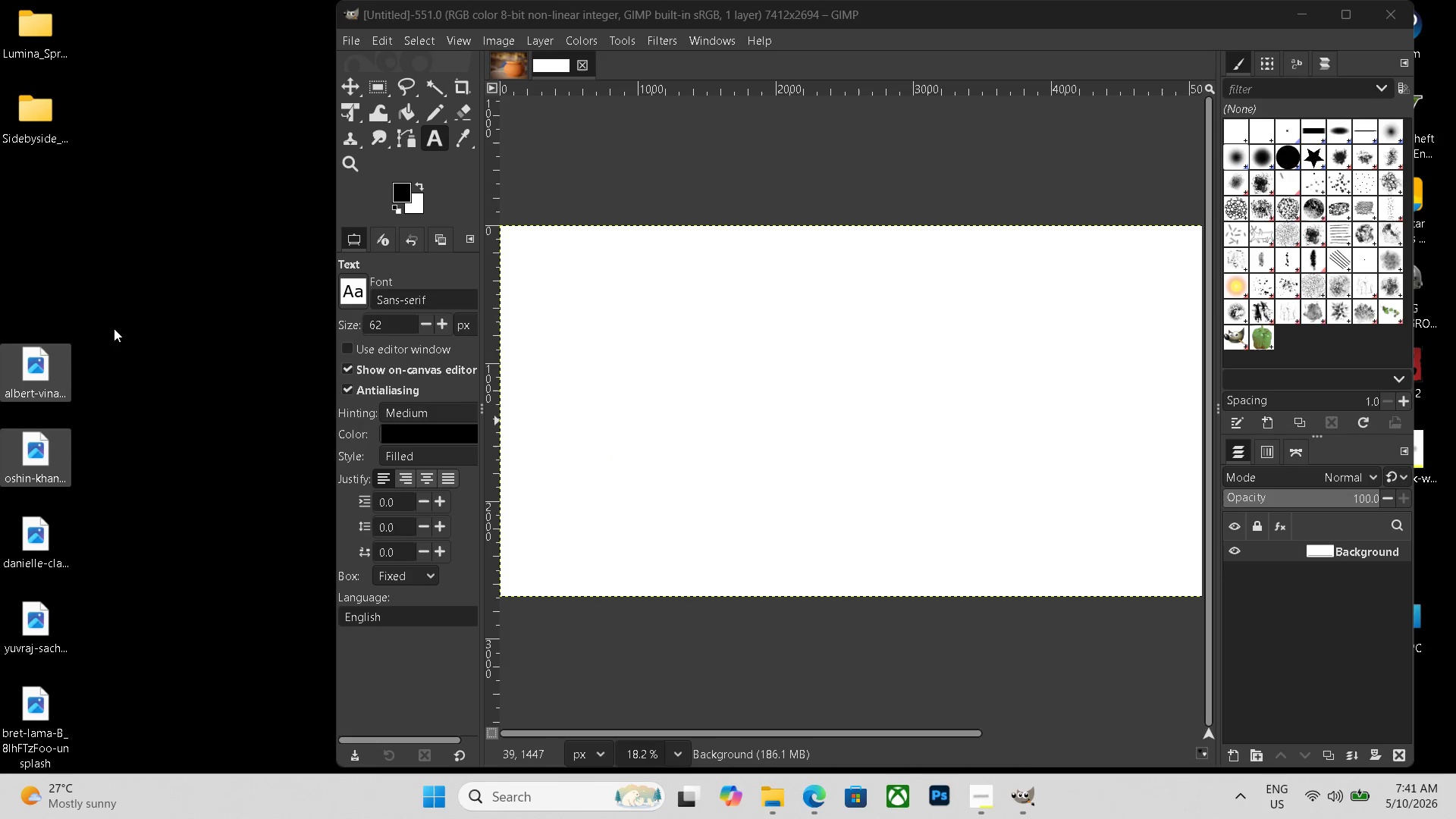 
left_click([170, 317])
 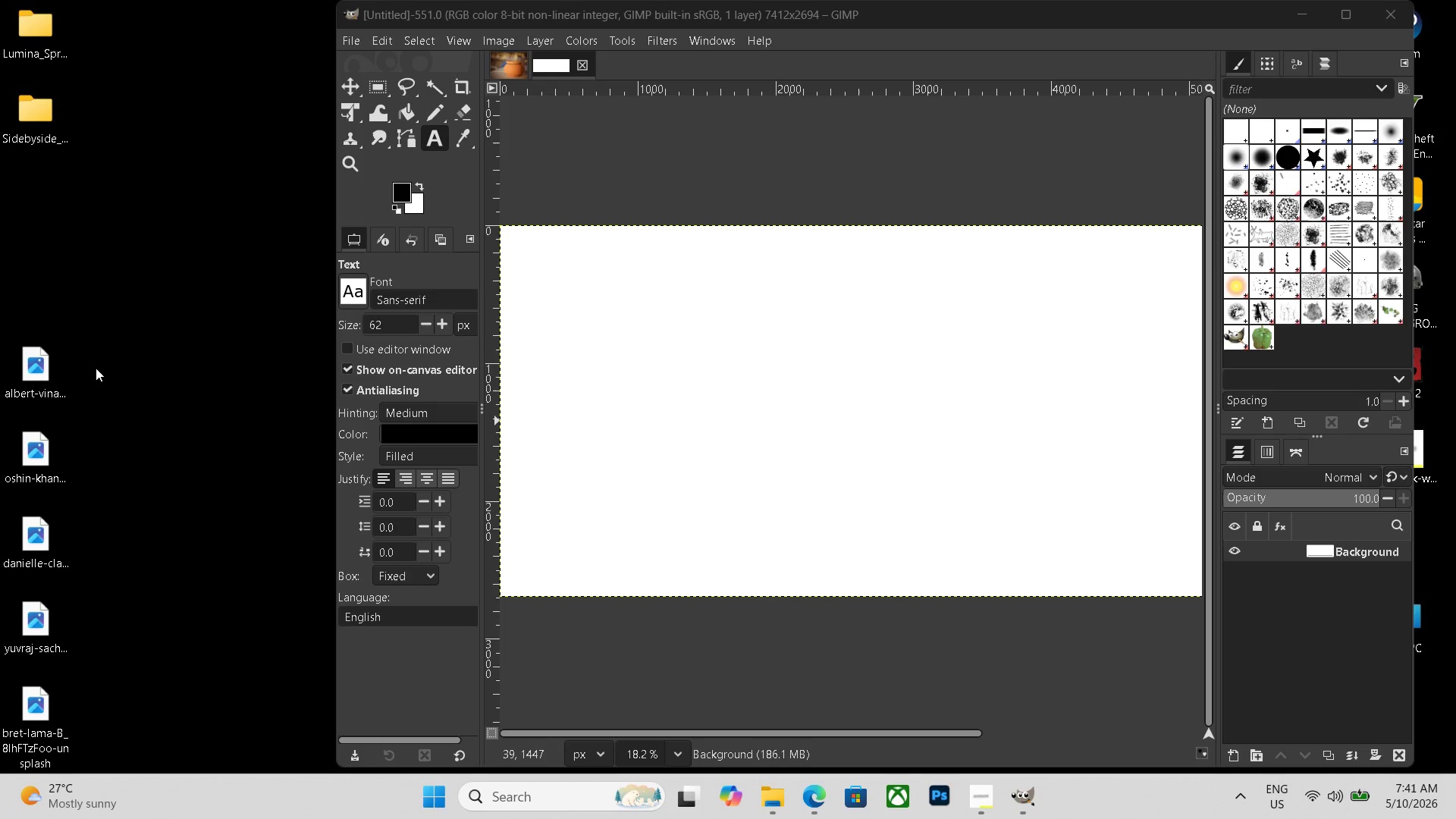 
left_click_drag(start_coordinate=[4, 356], to_coordinate=[608, 406])
 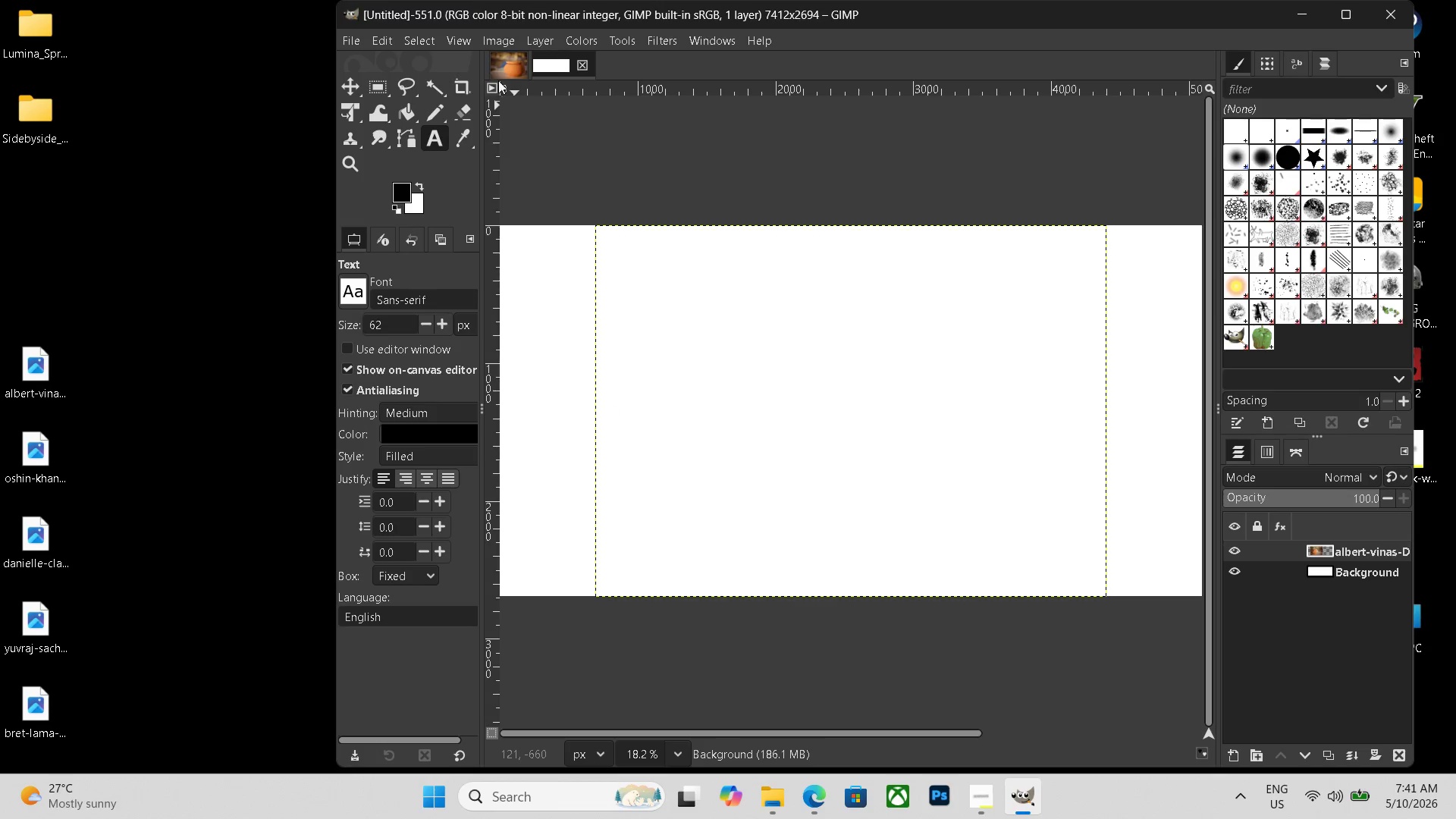 
left_click([500, 69])
 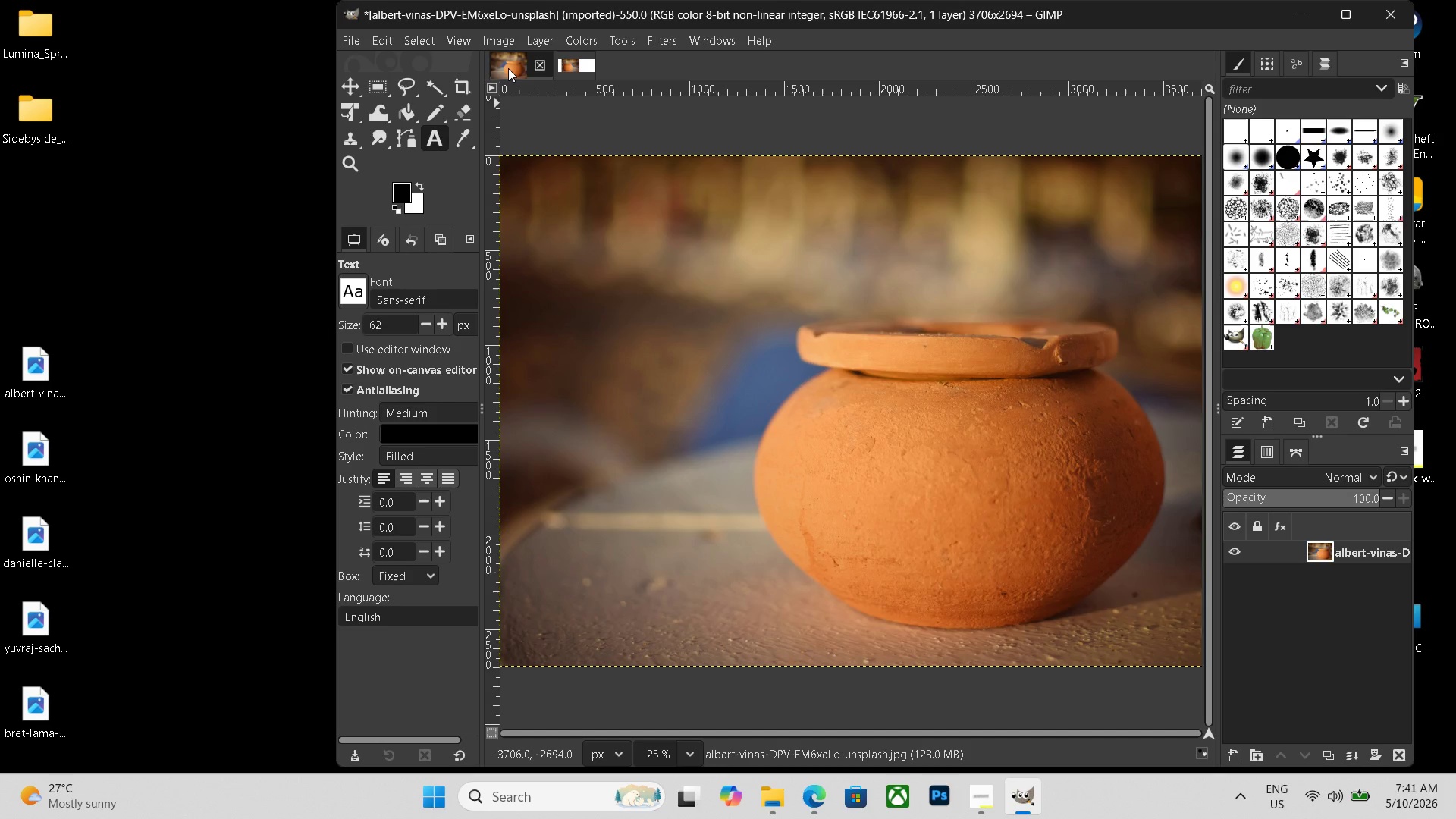 
key(Control+Shift+ShiftLeft)
 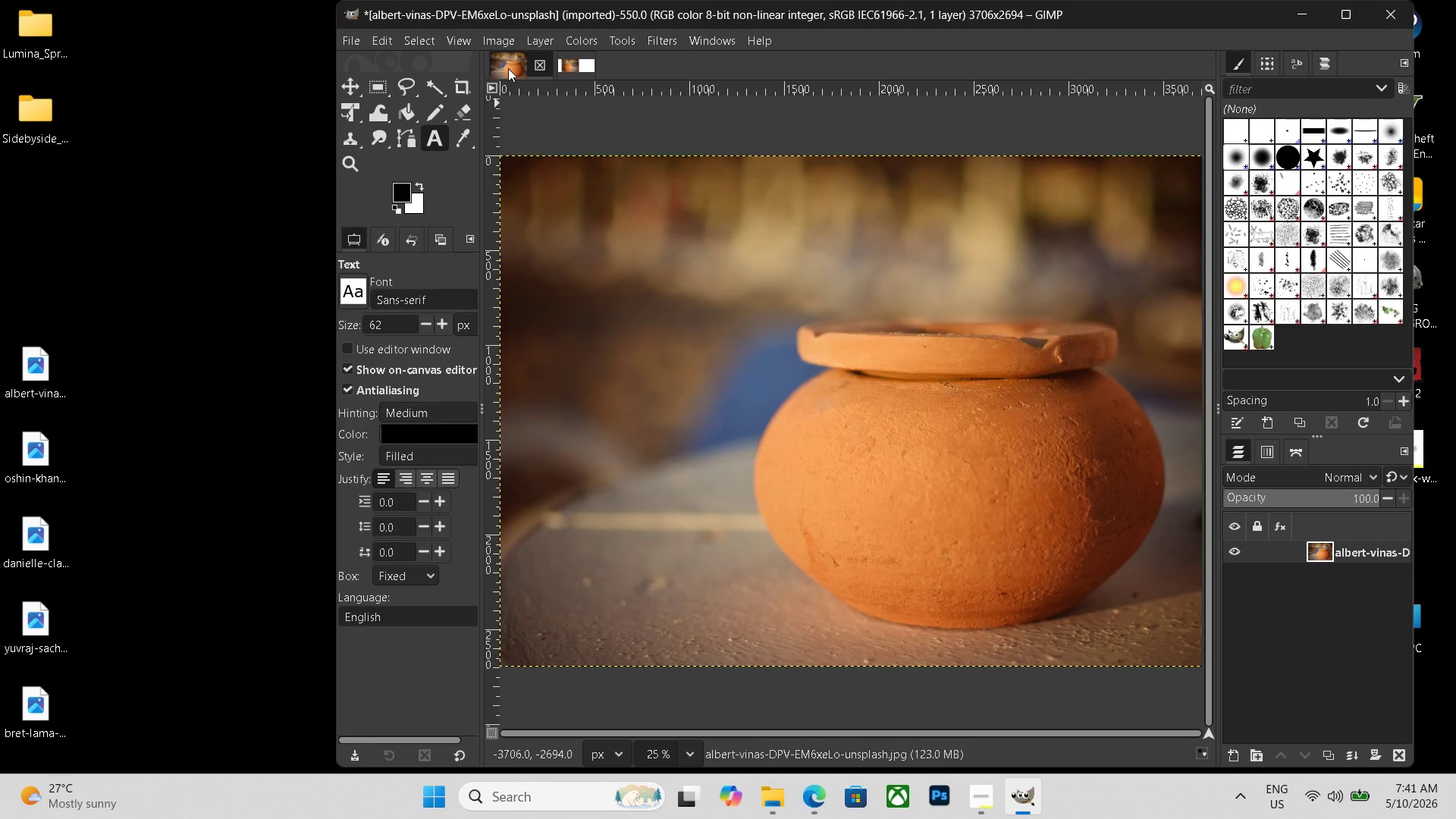 
key(Control+Shift+E)
 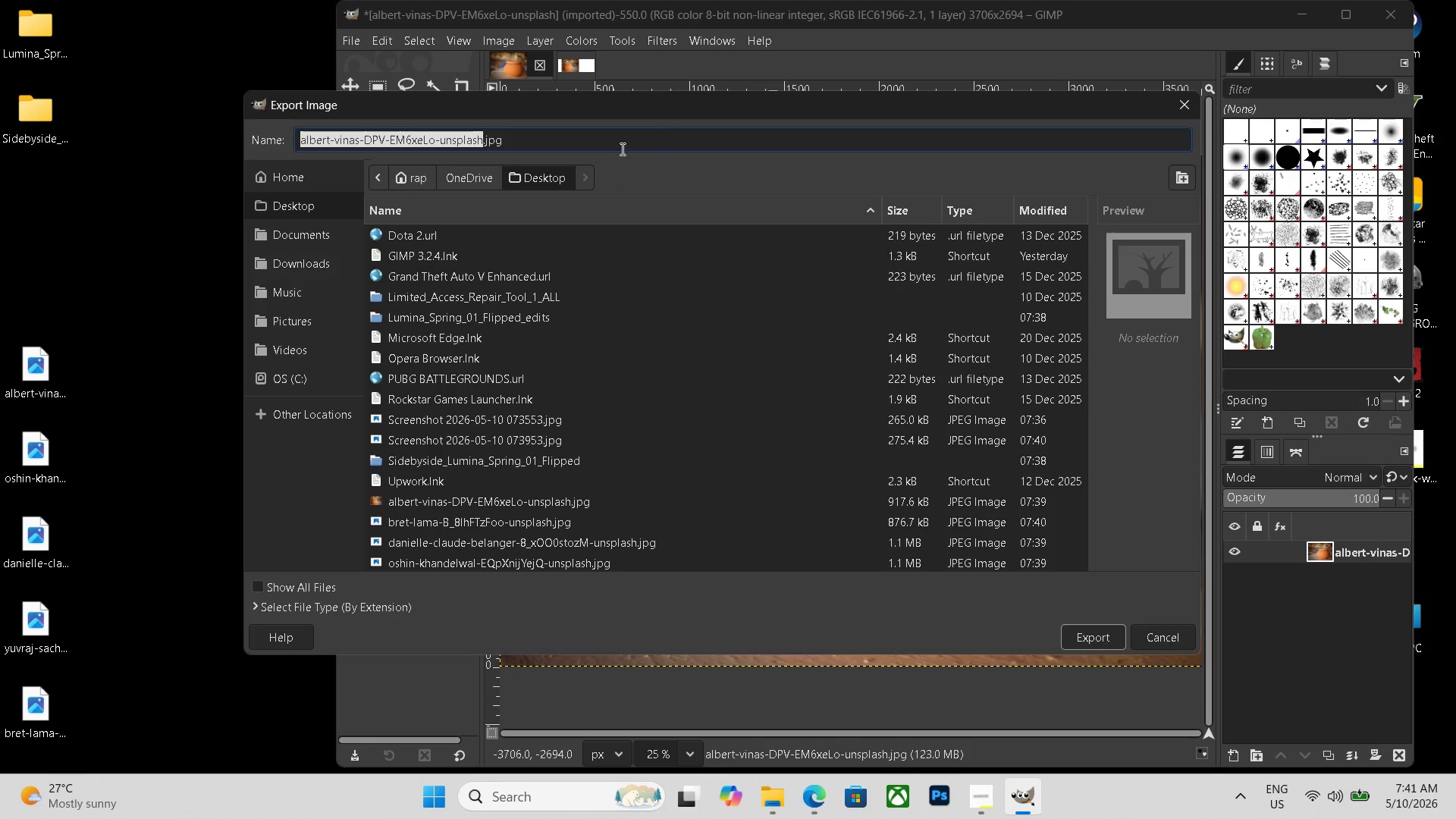 
left_click_drag(start_coordinate=[575, 140], to_coordinate=[121, 98])
 